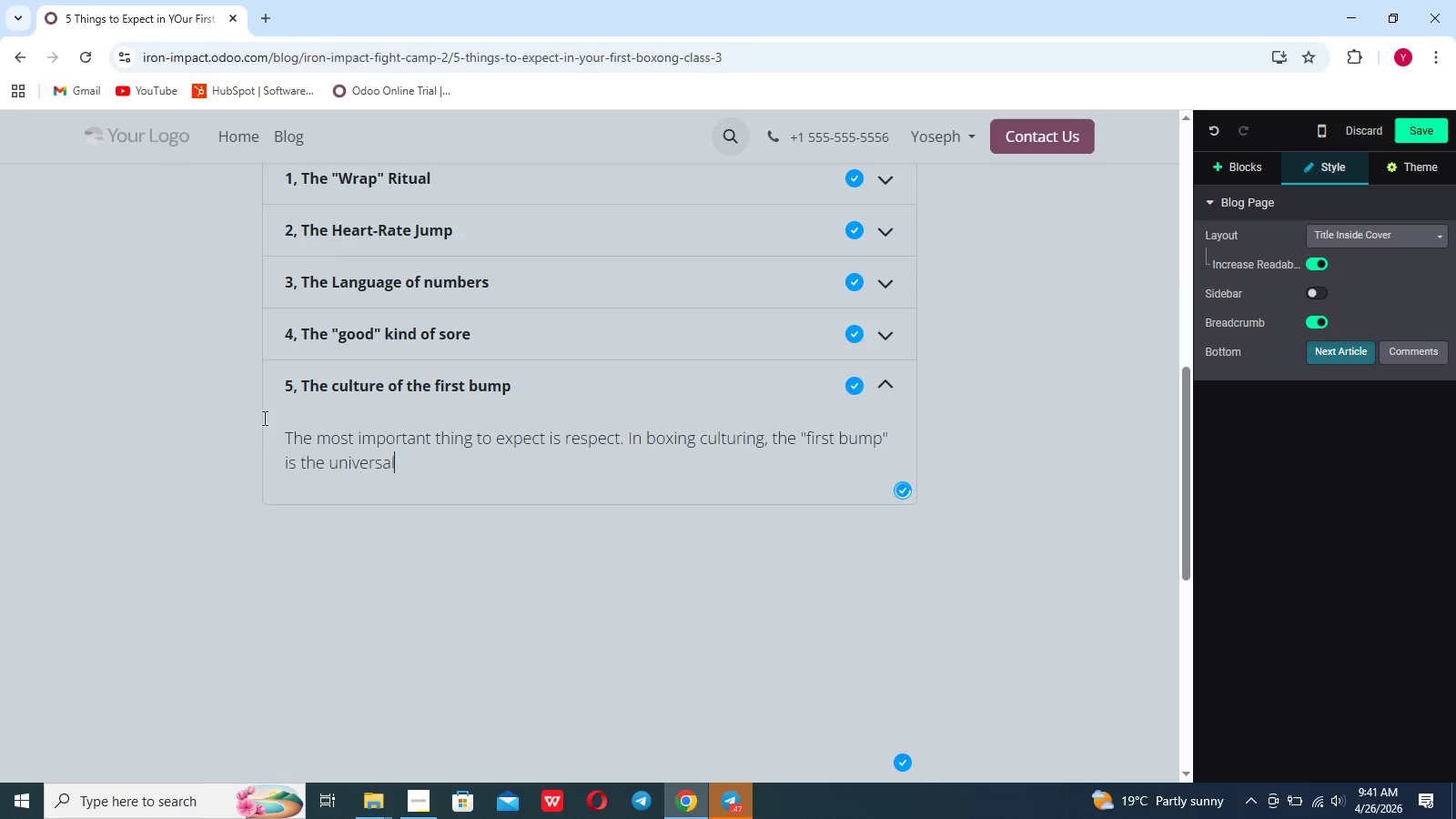 
type( sign of a jop)
key(Backspace)
type(b well)
 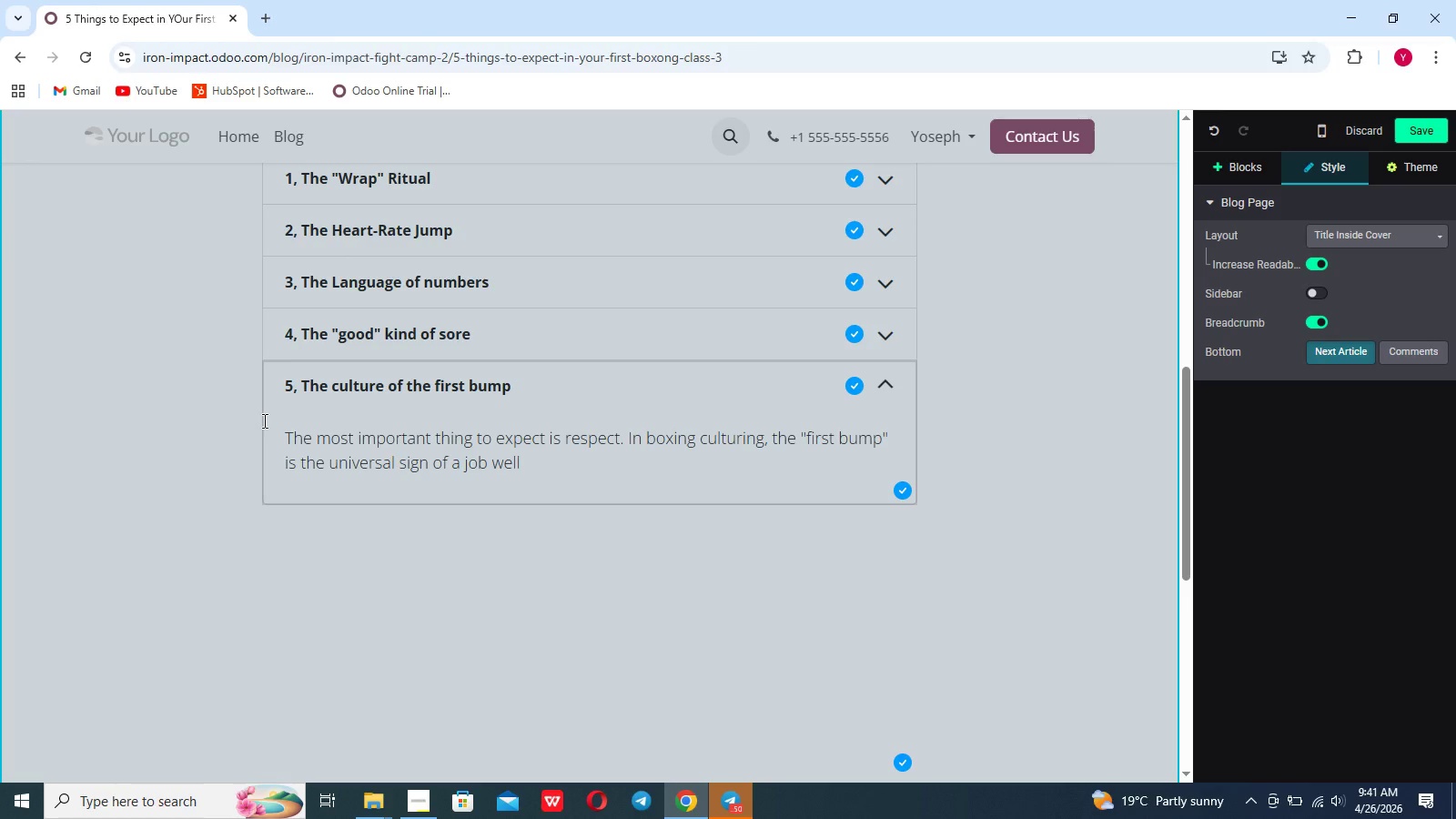 
wait(5.45)
 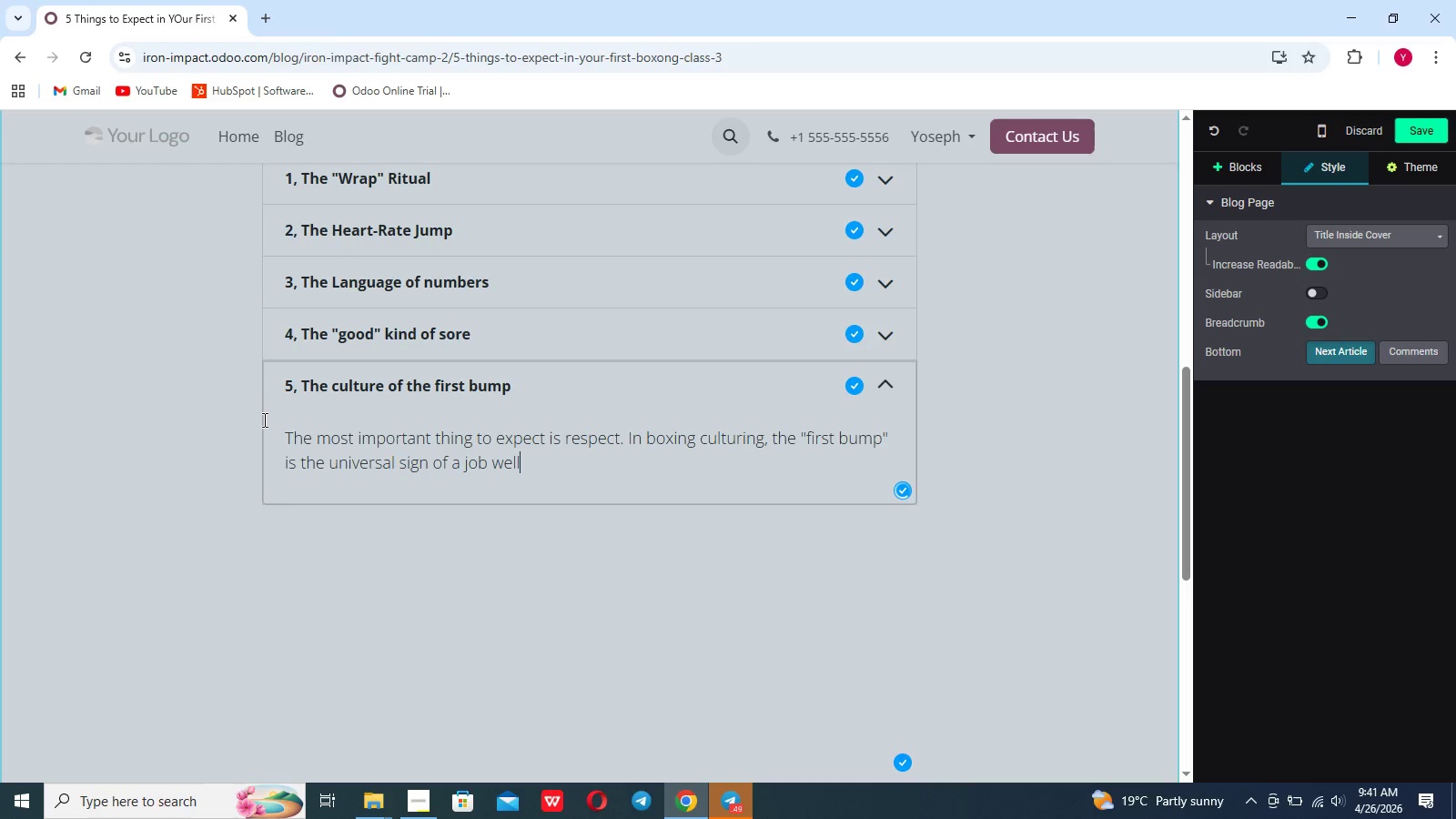 
type( done. you'll find youreself high-ficing the pr)
key(Backspace)
type(ero)
key(Backspace)
type(son on the bag next to )
 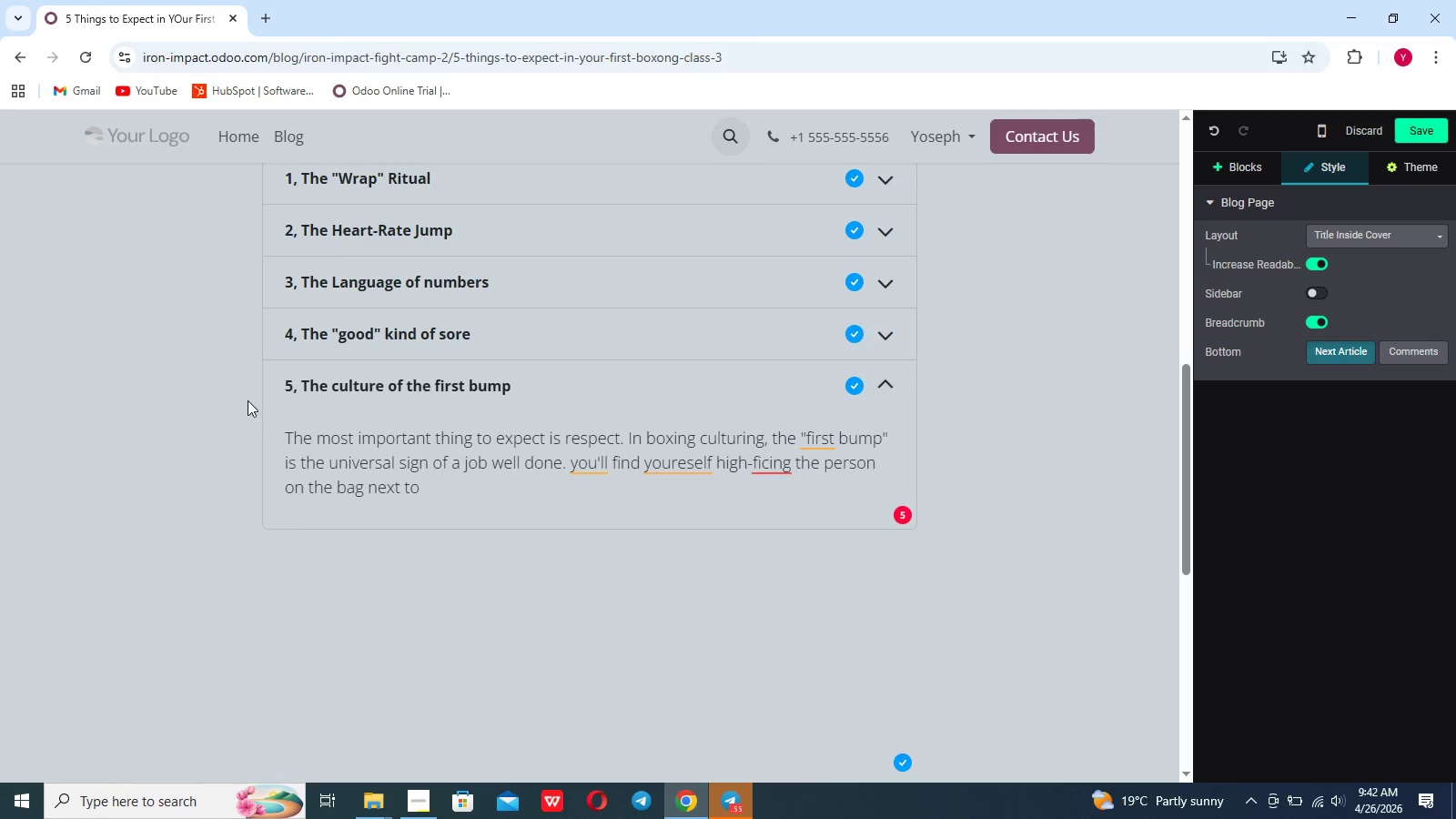 
type(you)
 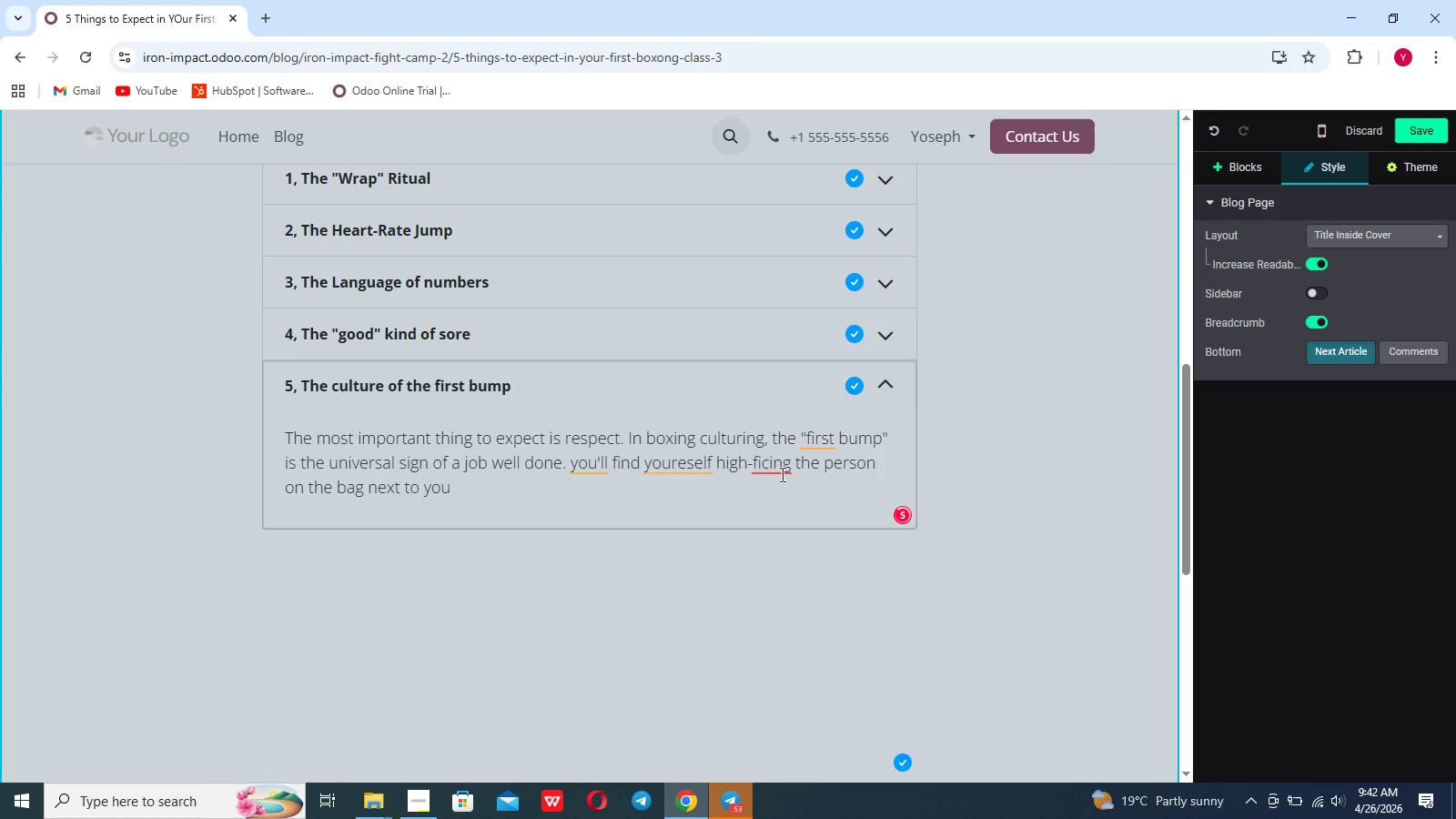 
left_click([778, 473])
 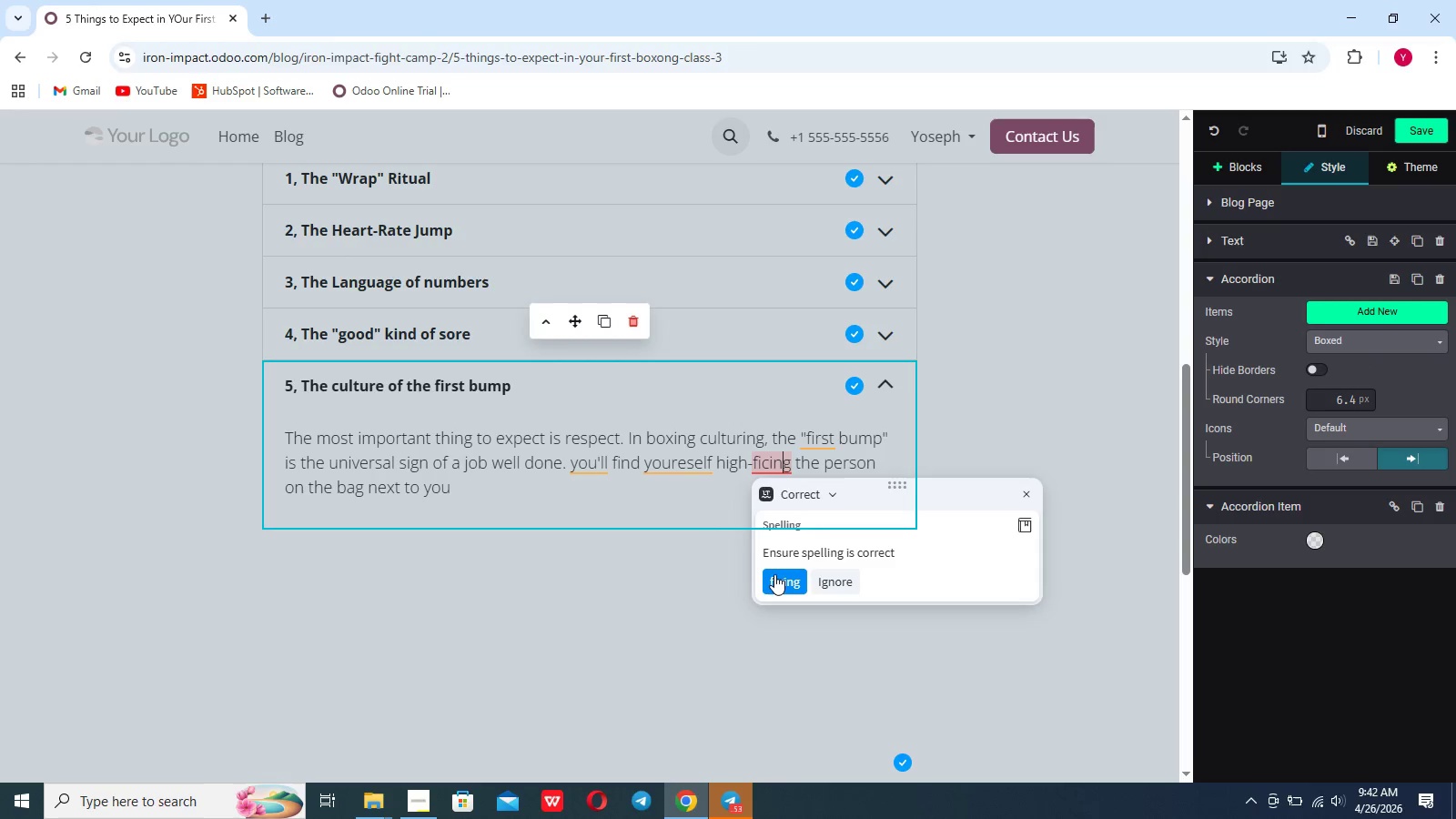 
left_click([774, 579])
 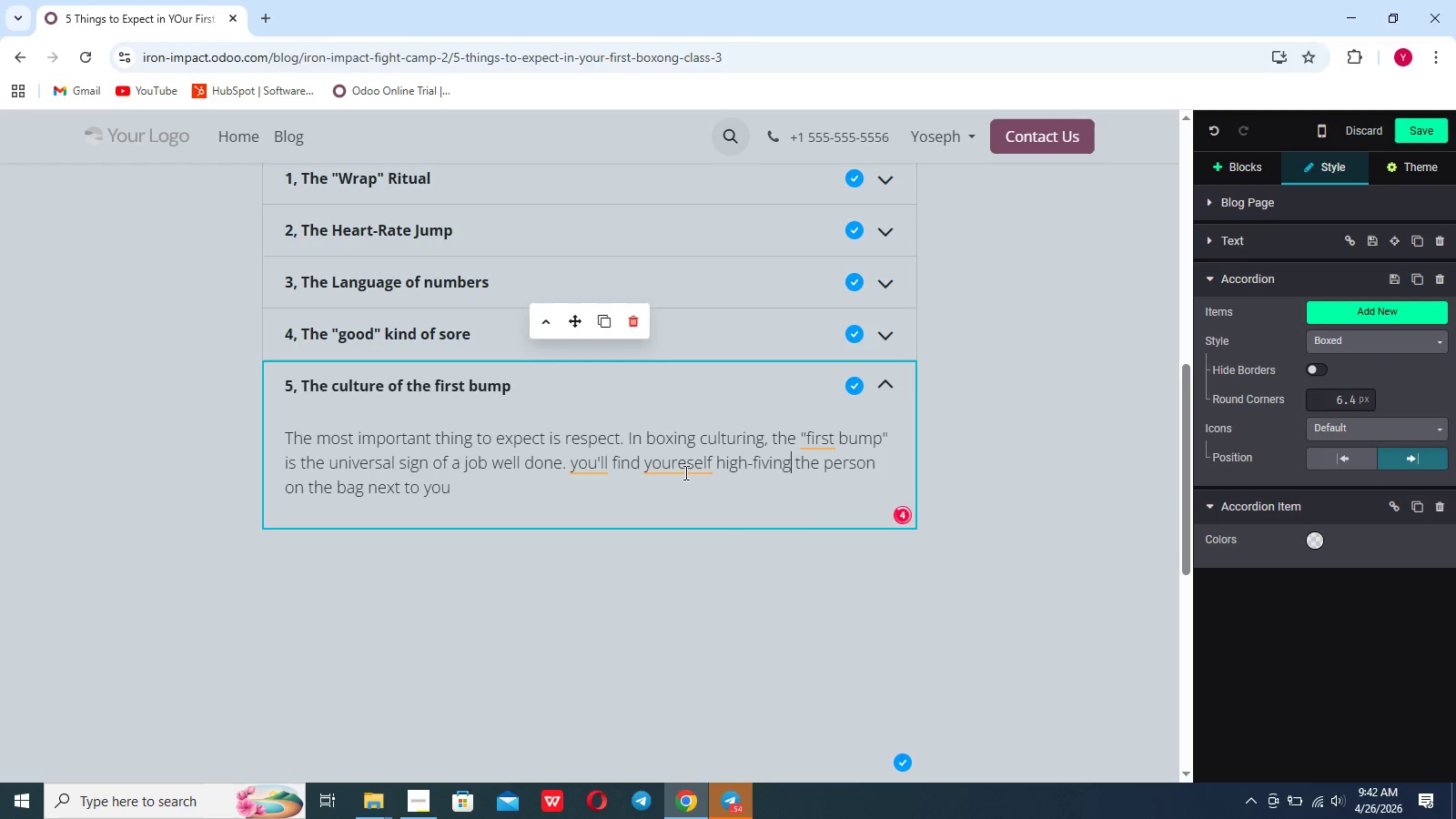 
left_click([684, 472])
 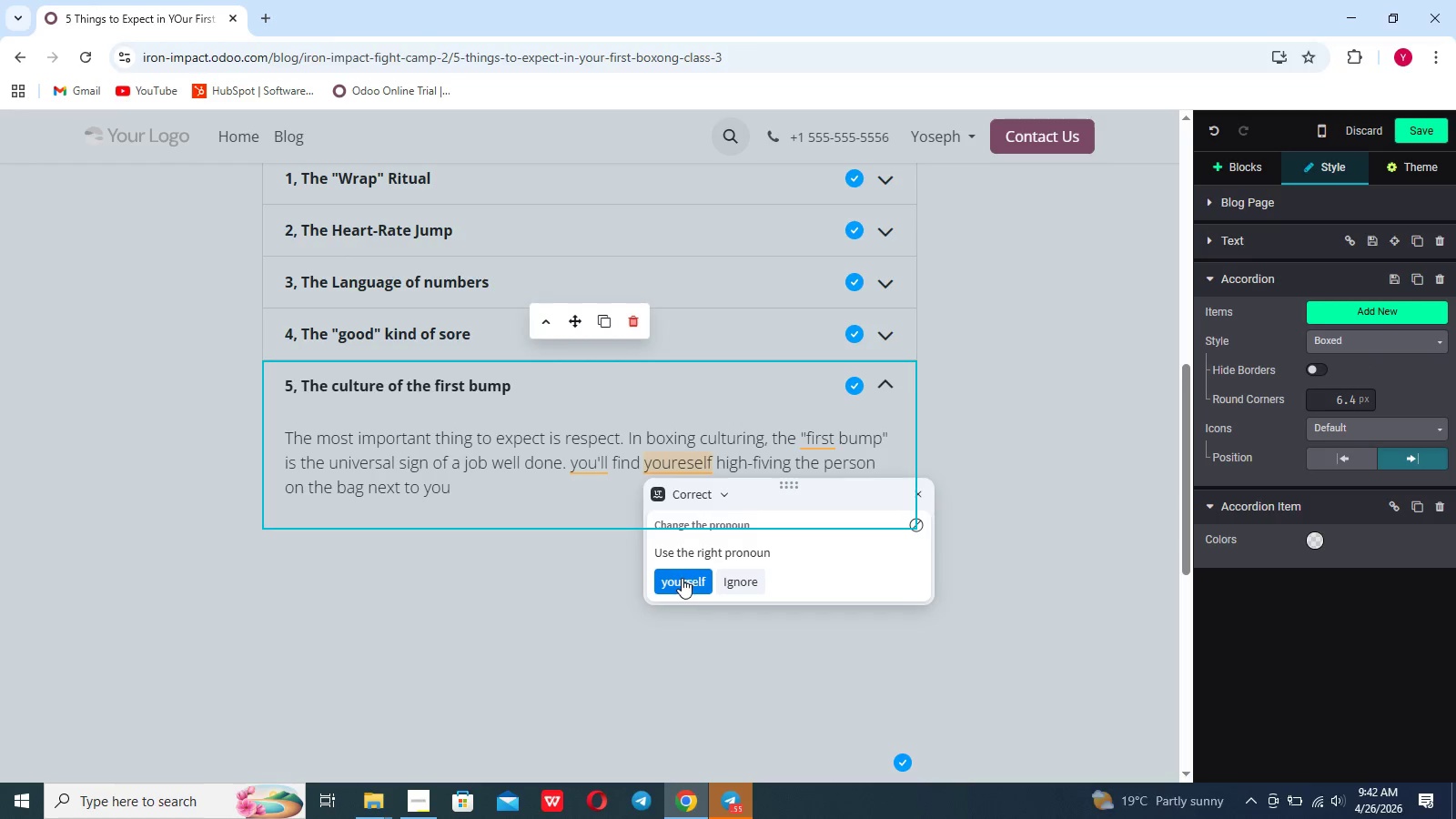 
left_click([682, 578])
 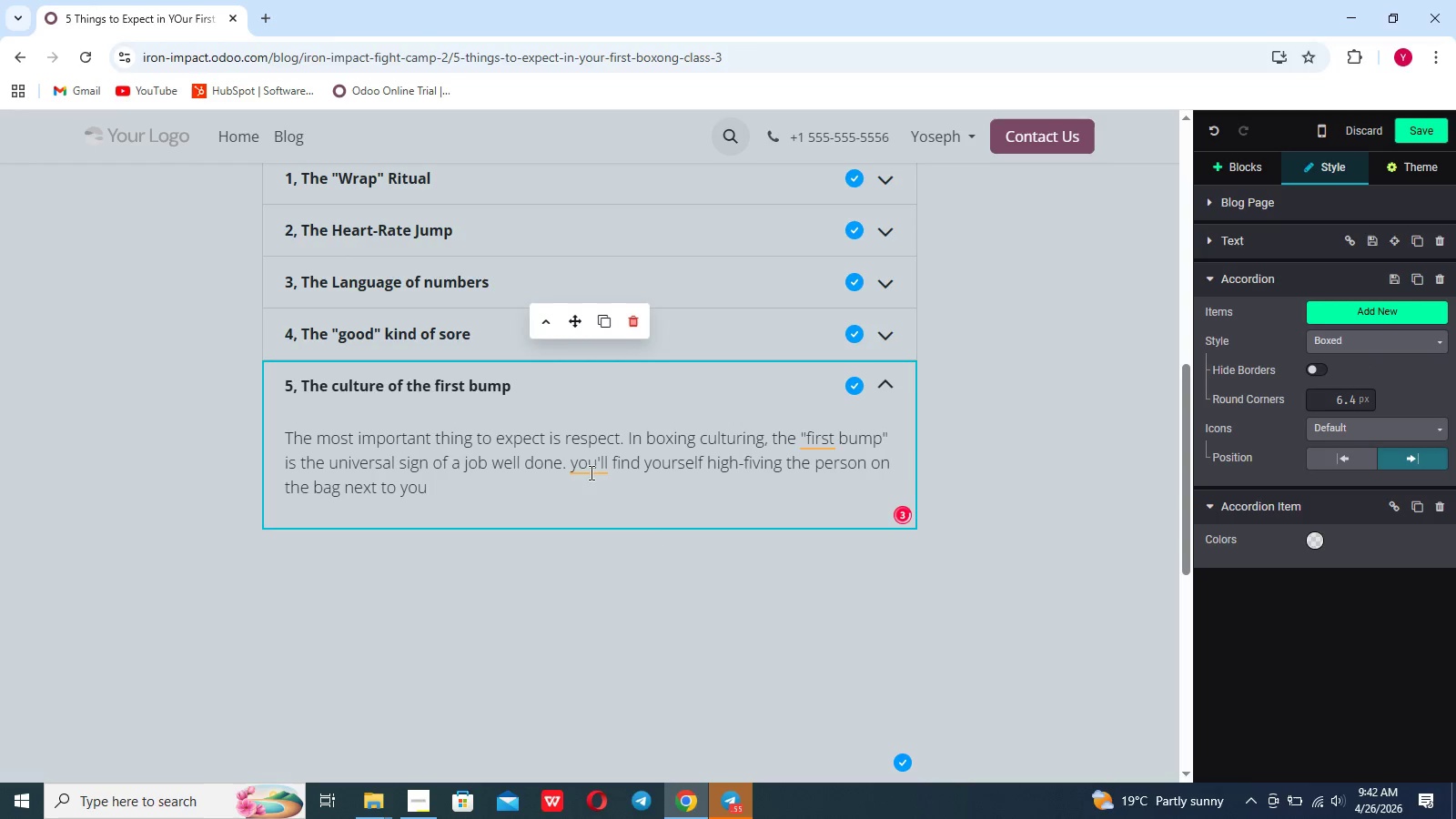 
left_click([590, 469])
 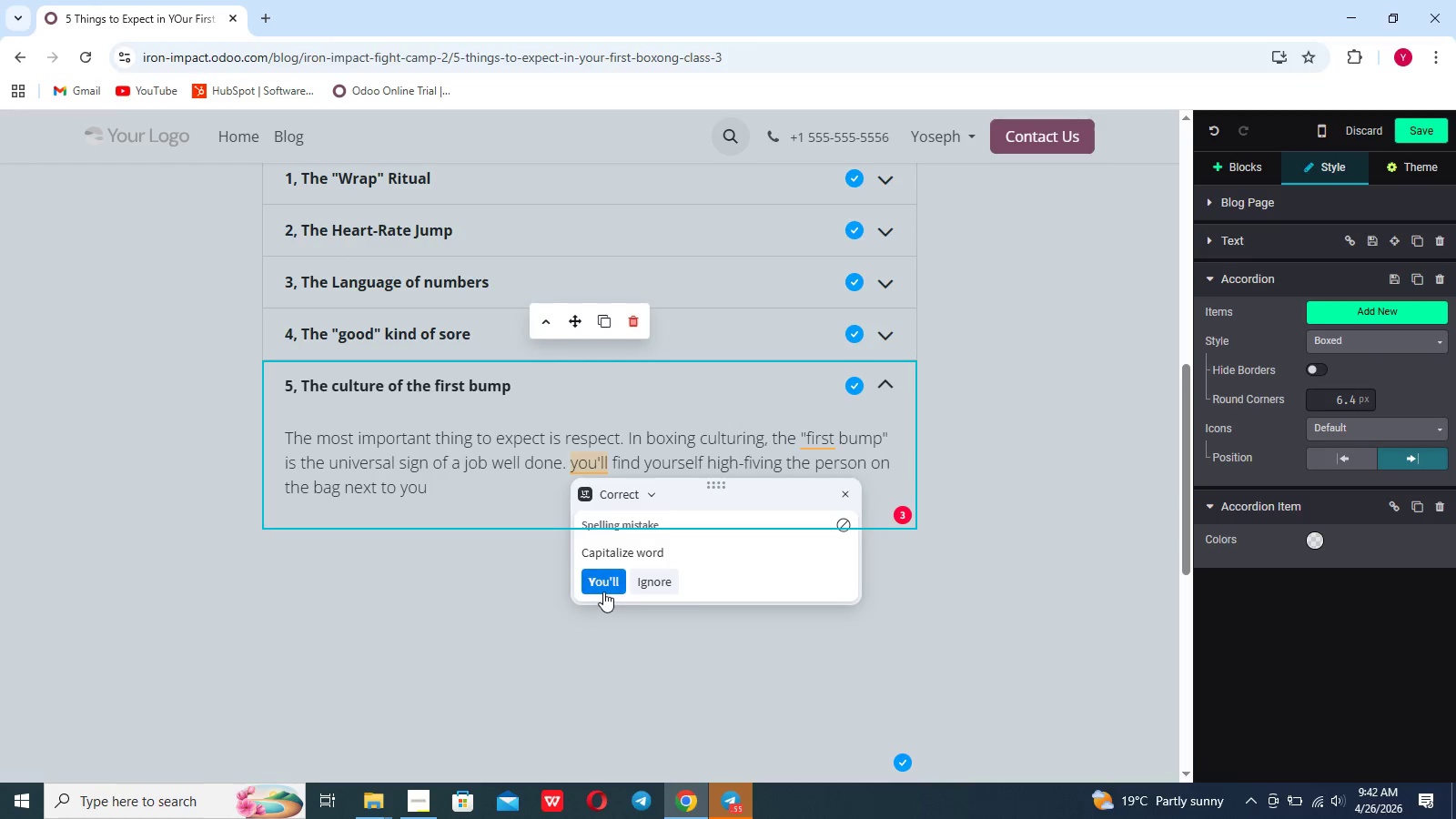 
left_click([603, 592])
 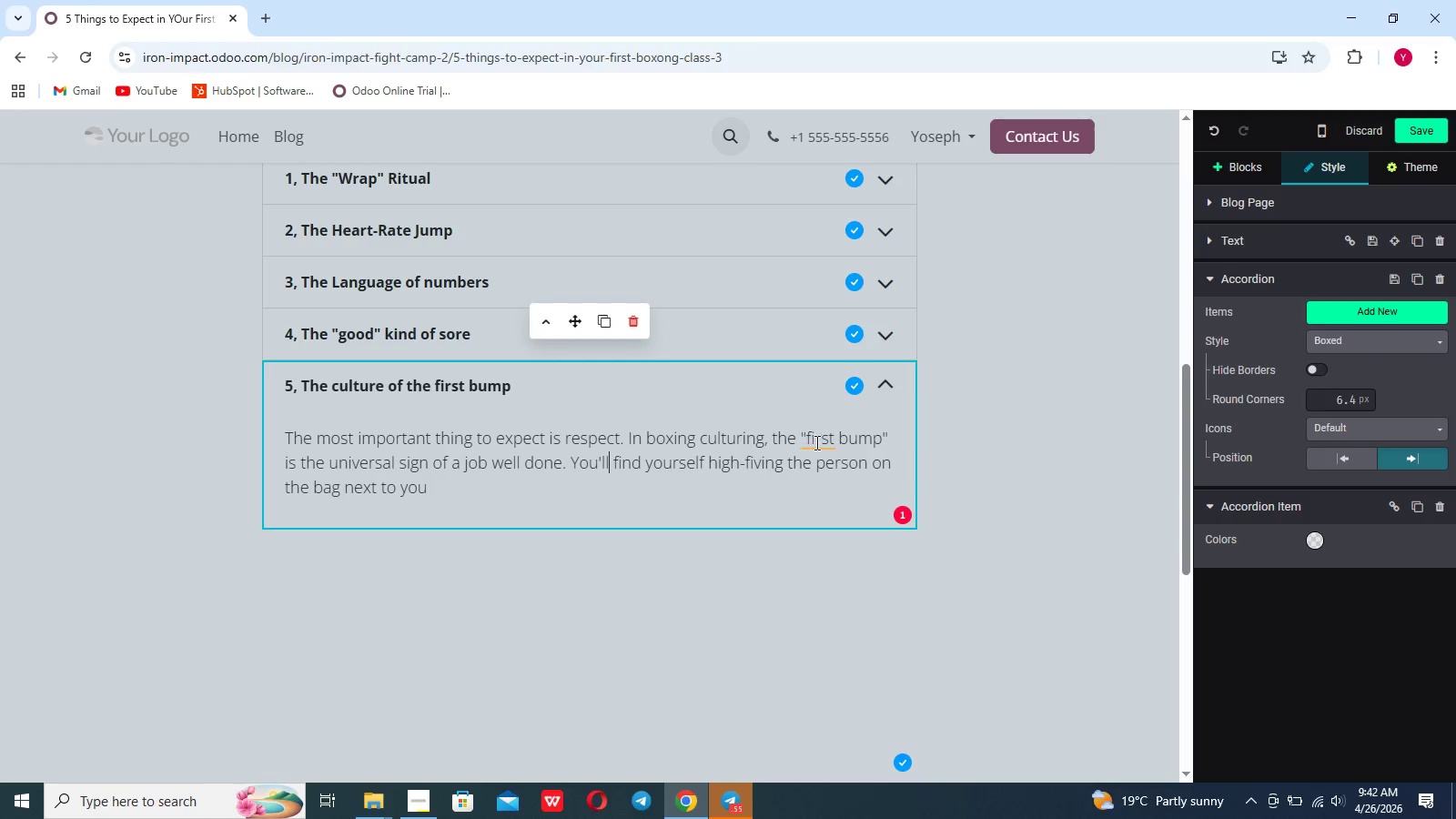 
left_click([818, 441])
 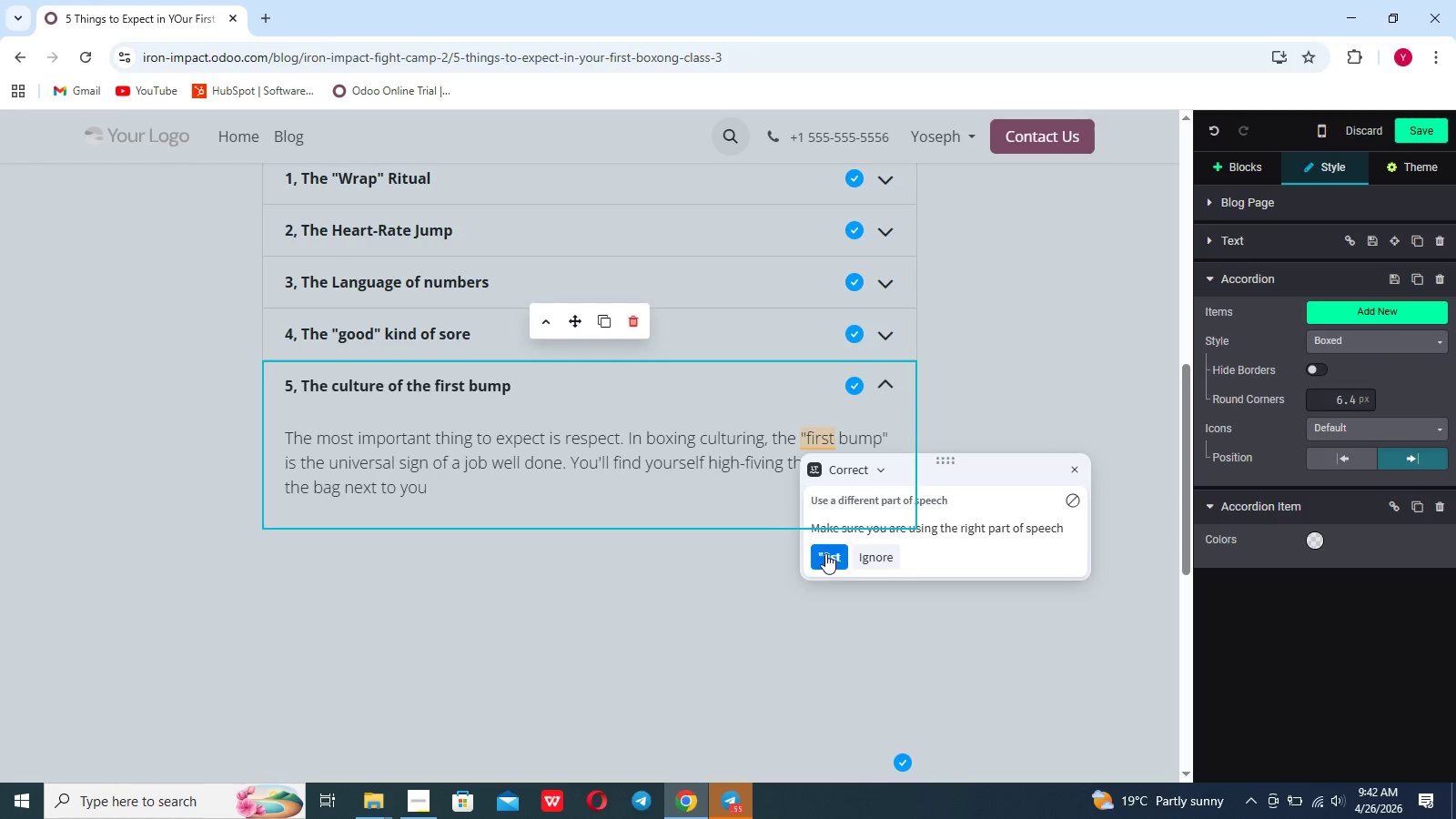 
left_click([825, 553])
 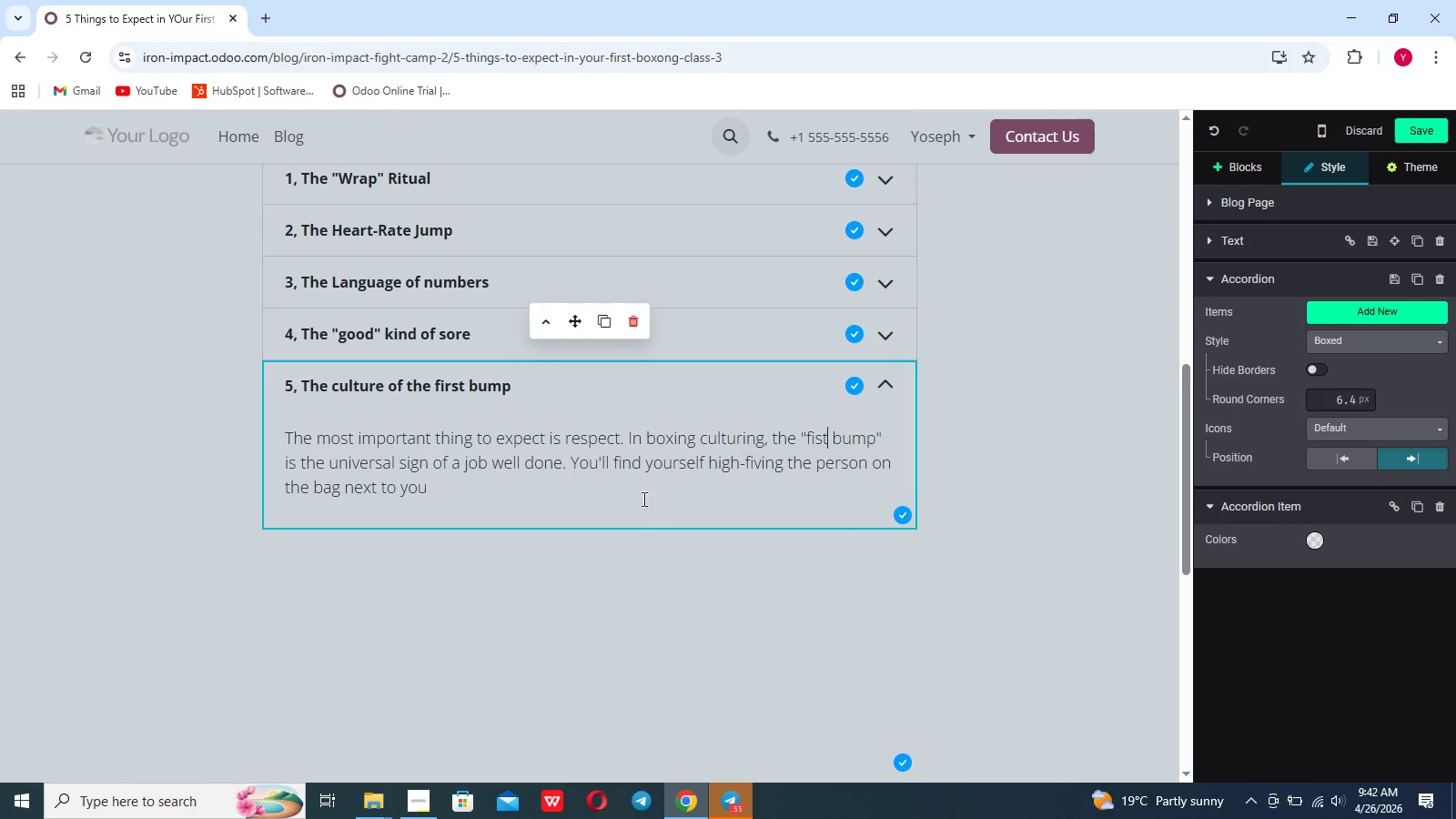 
wait(6.5)
 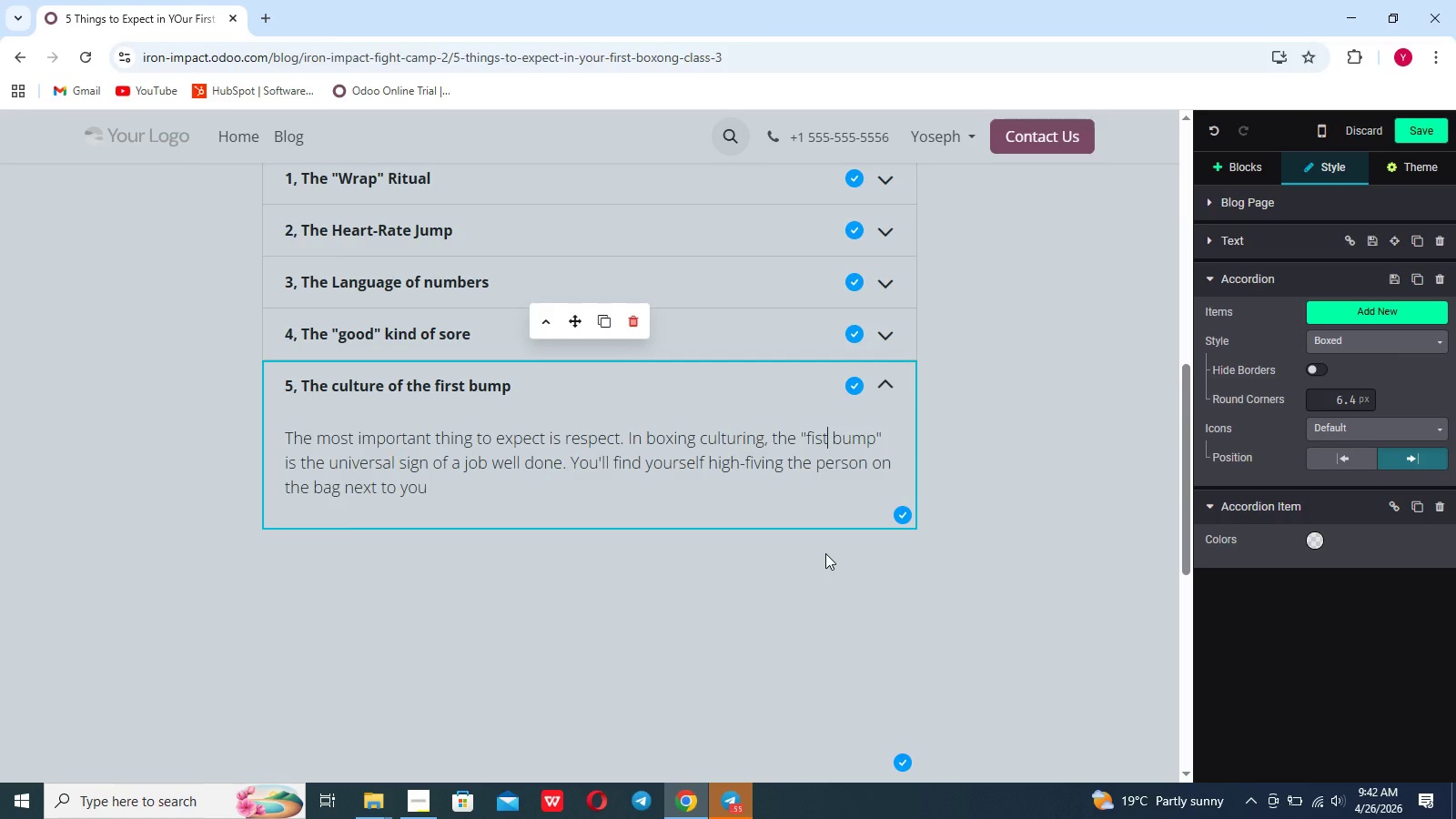 
left_click([453, 385])
 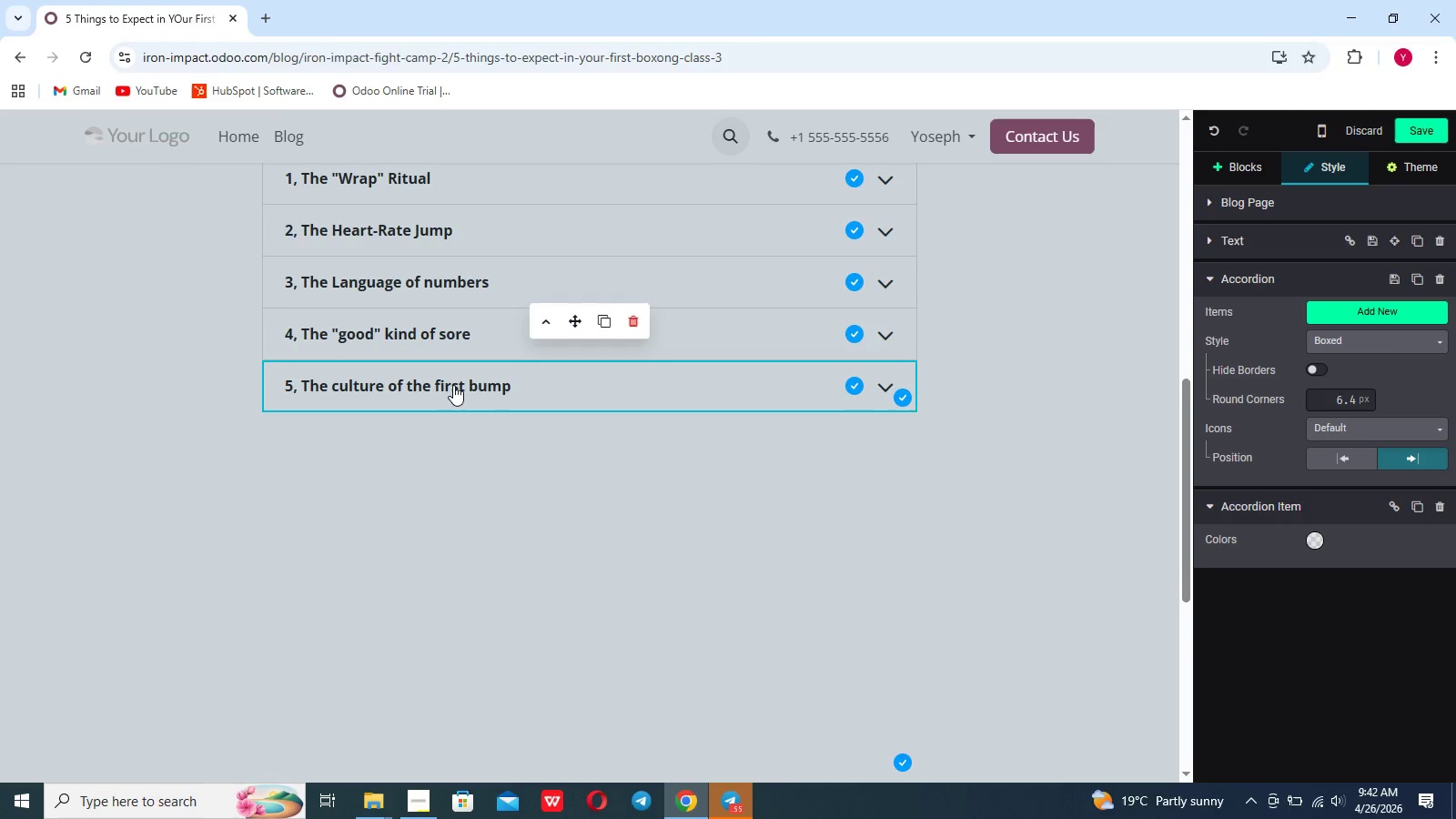 
key(Backspace)
 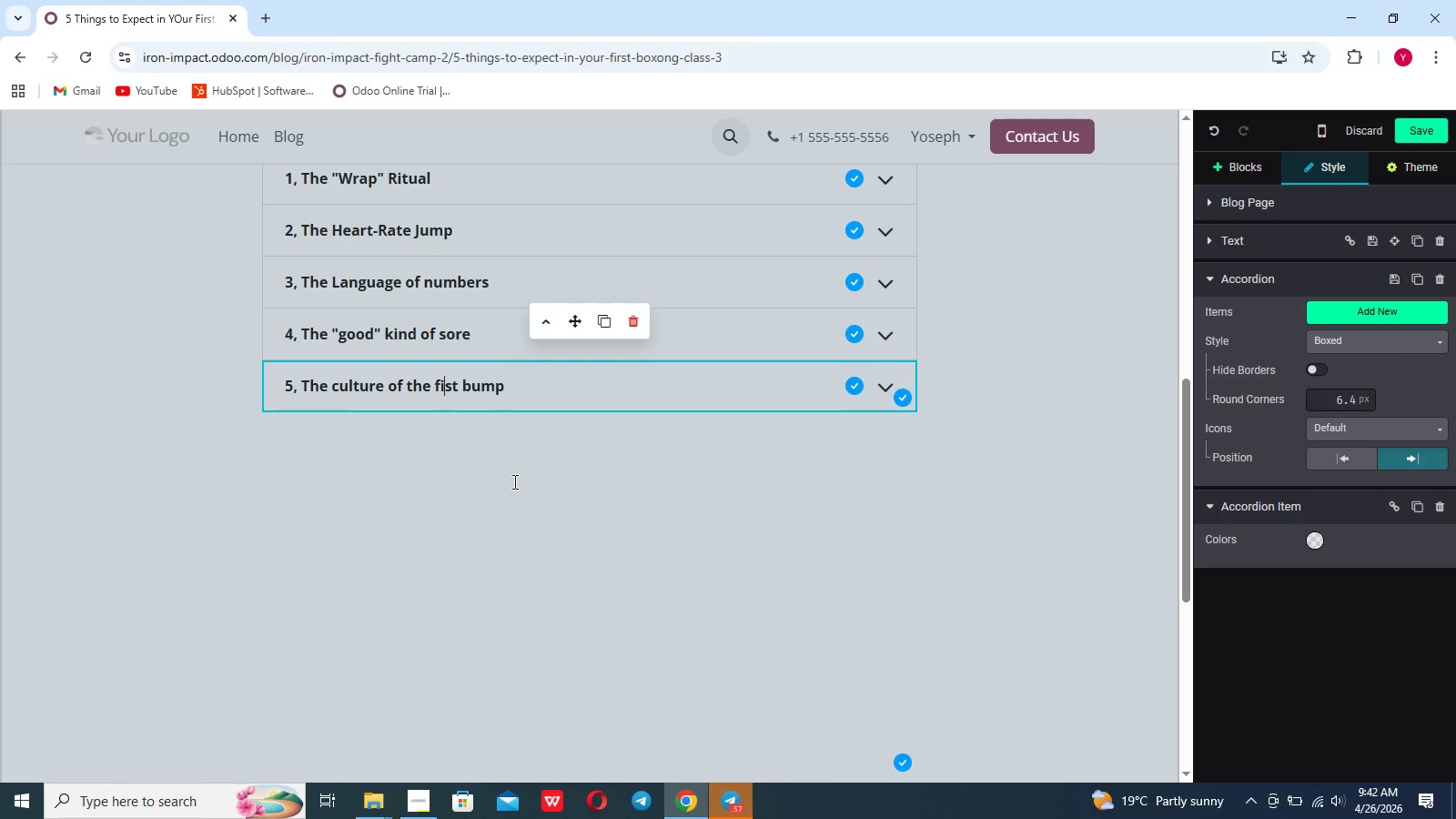 
wait(13.86)
 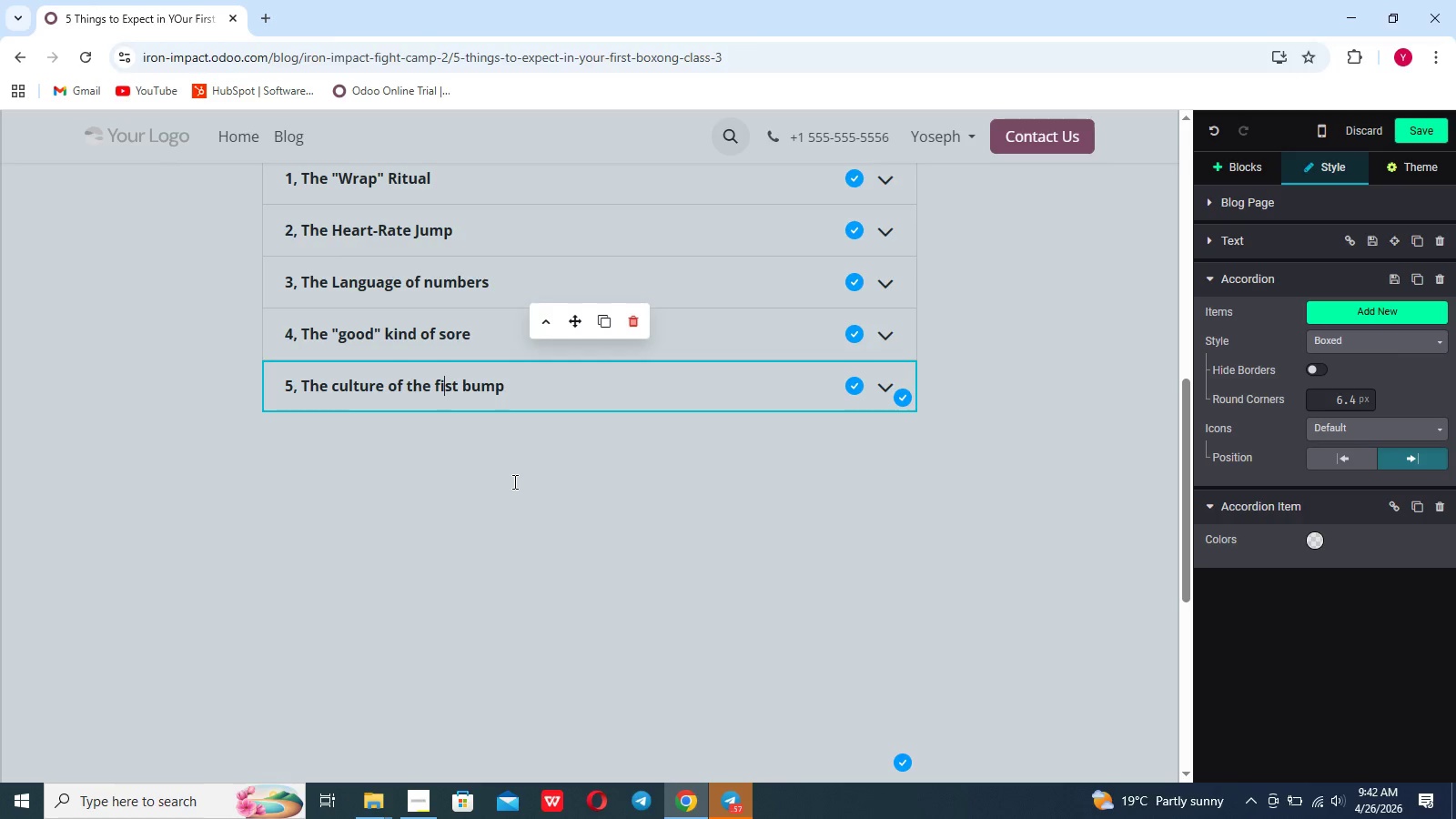 
left_click([438, 500])
 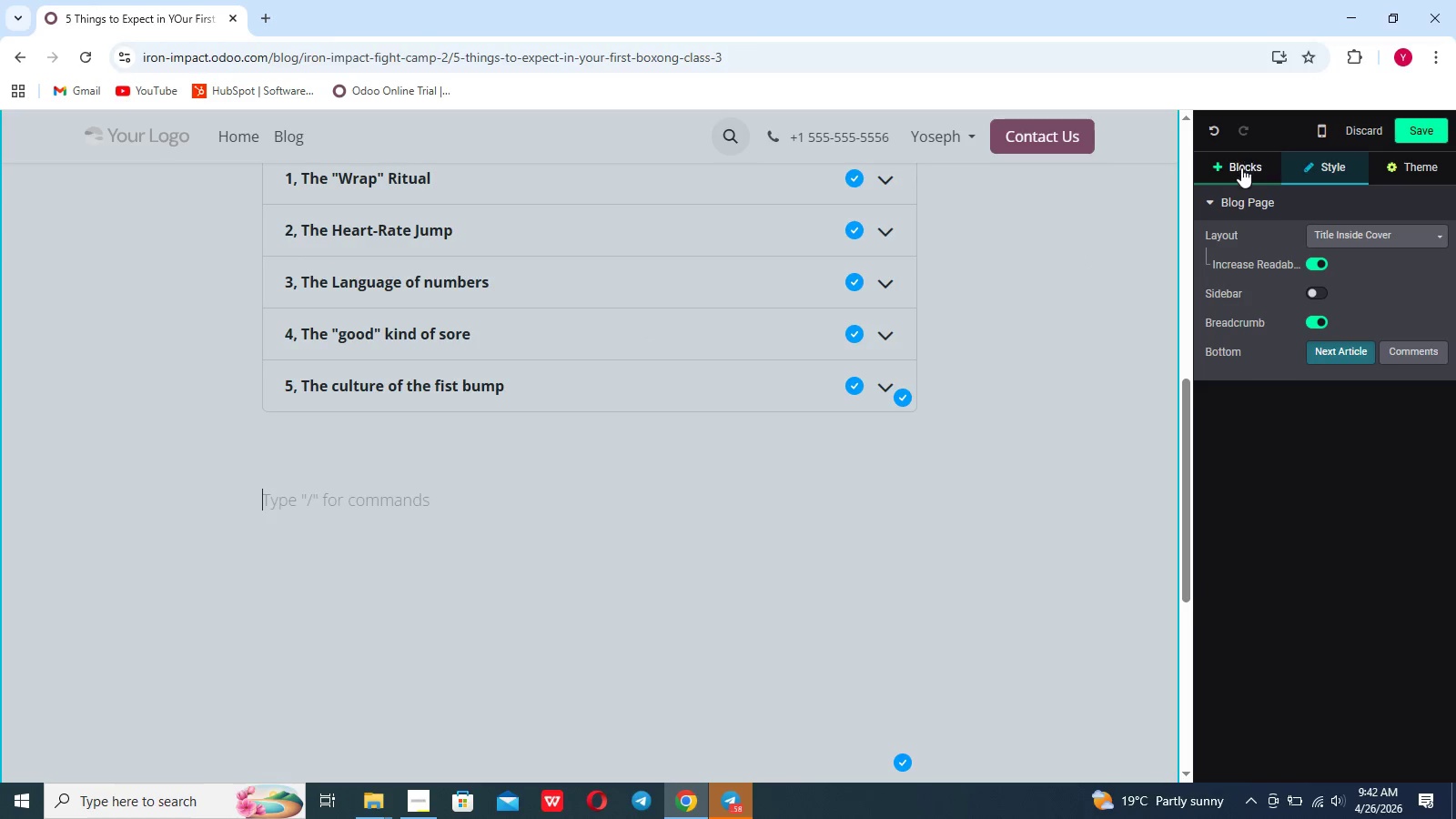 
left_click([1241, 170])
 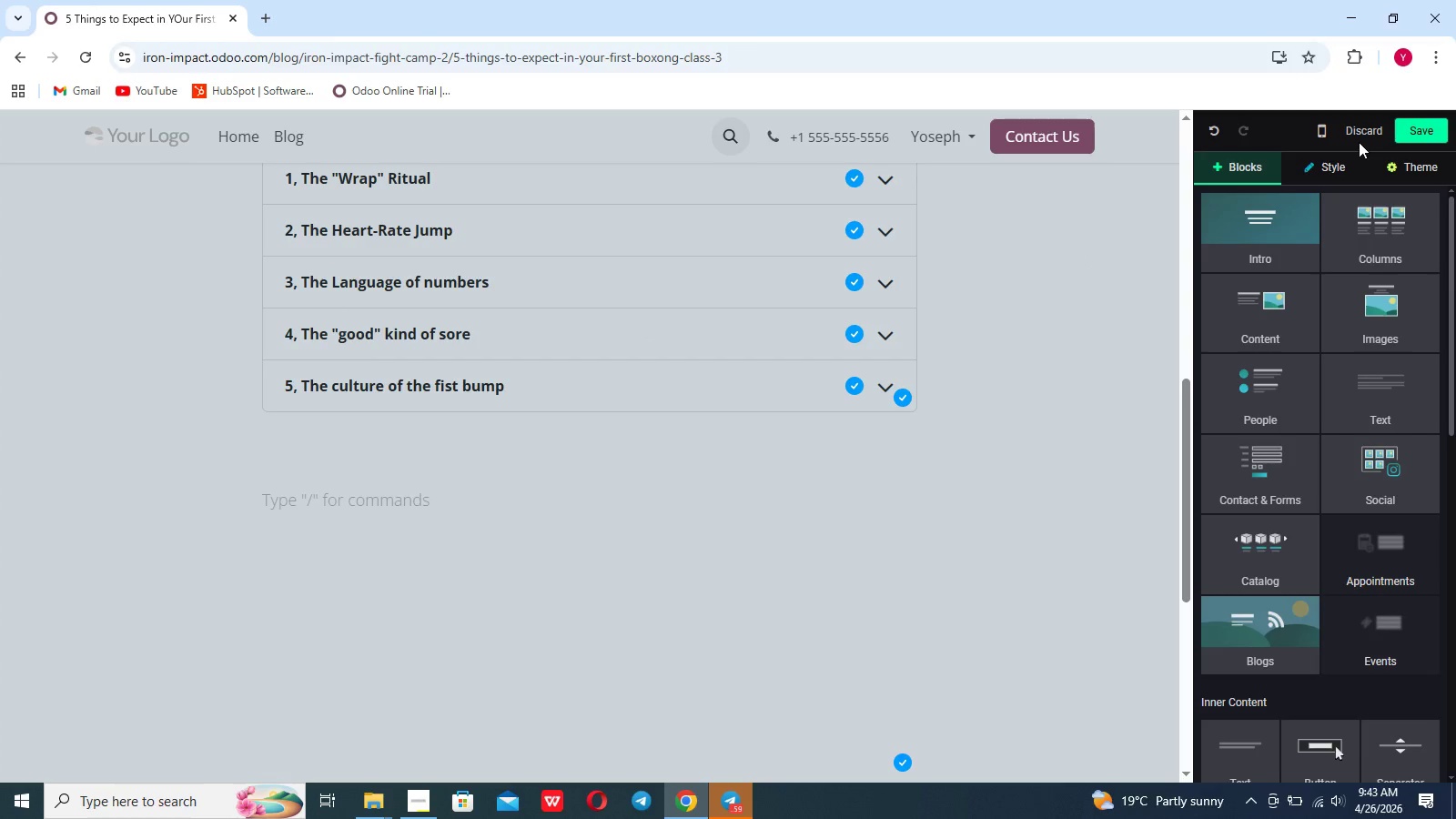 
left_click([1392, 309])
 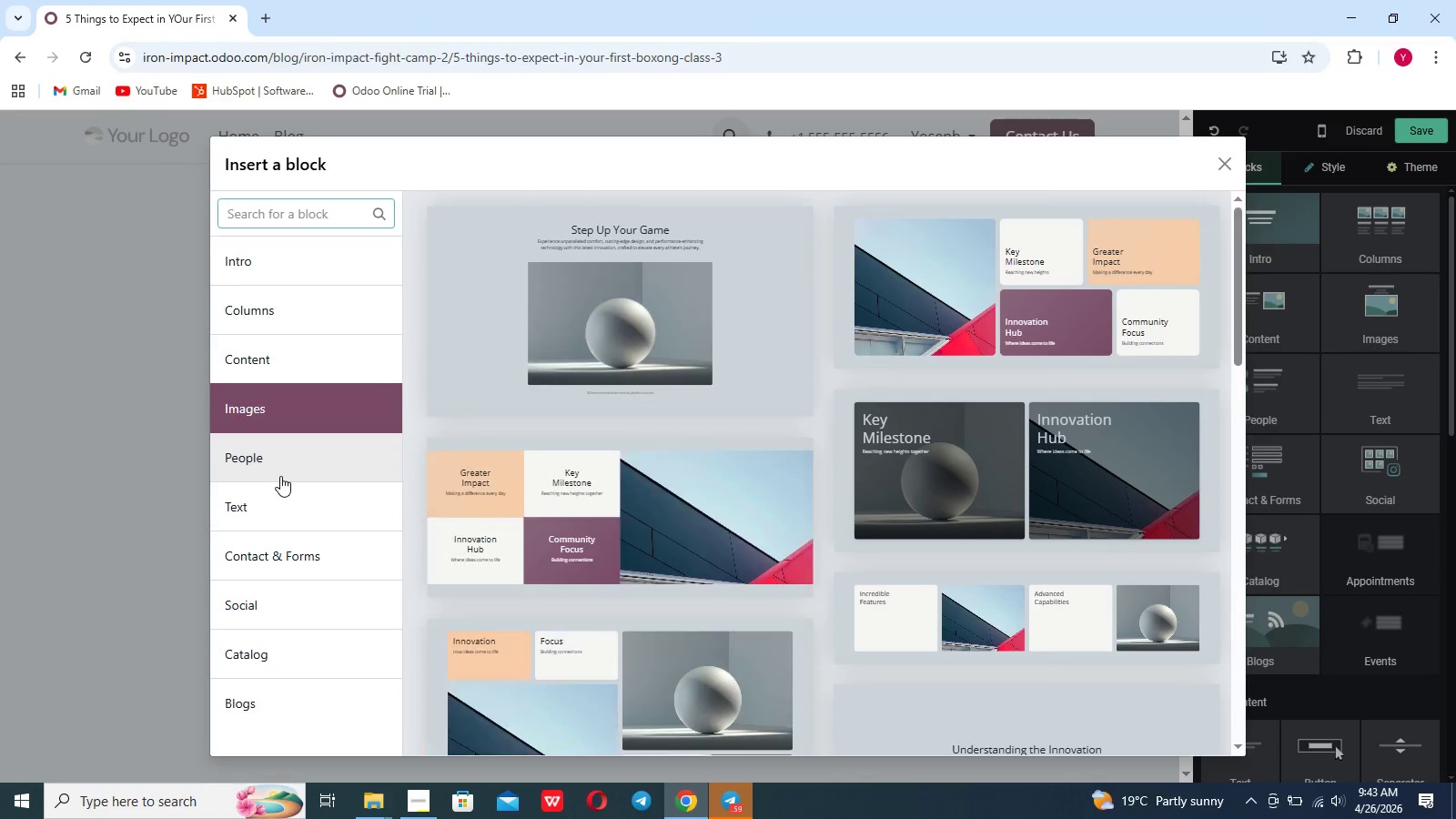 
left_click([270, 511])
 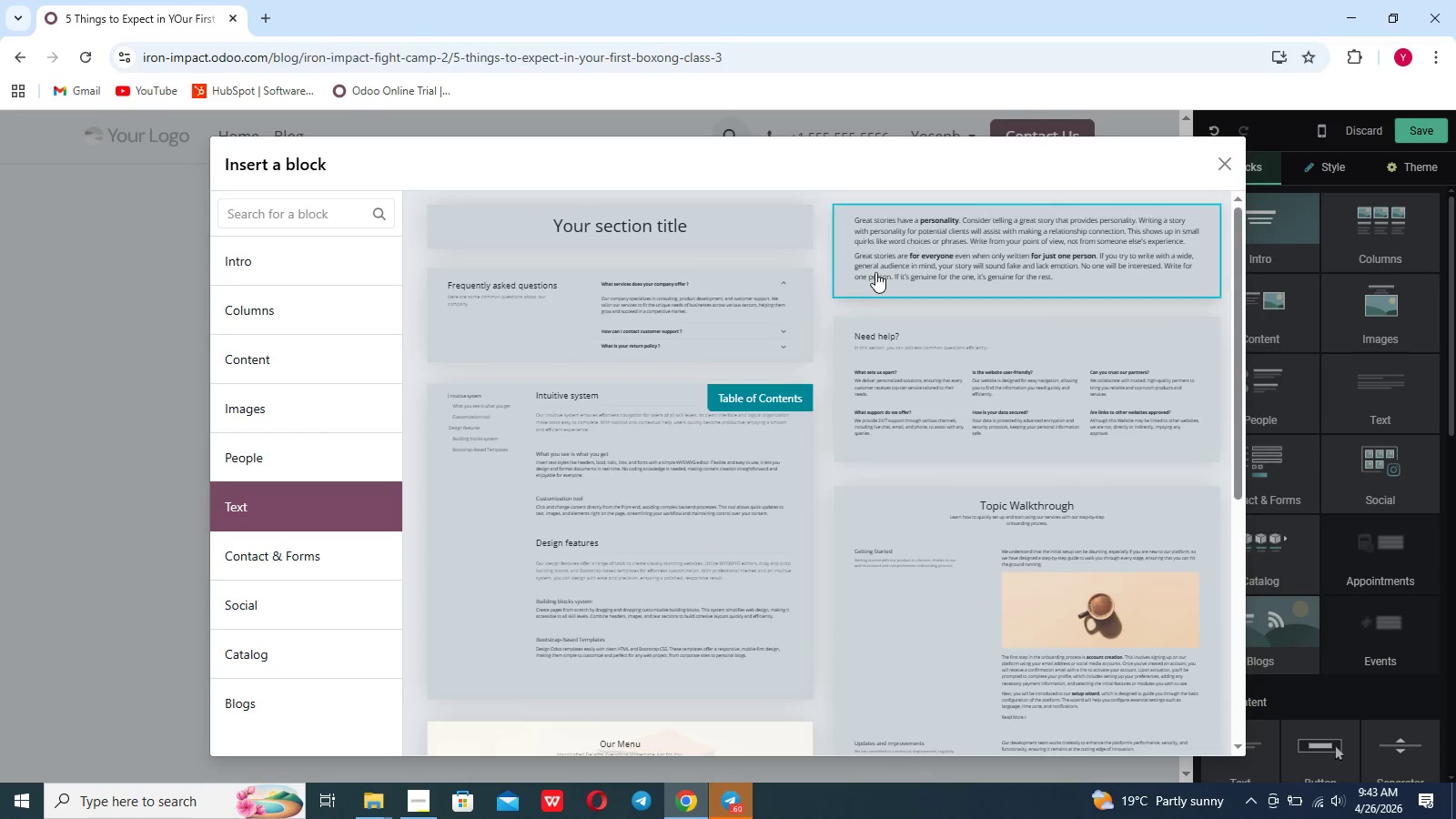 
left_click([875, 272])
 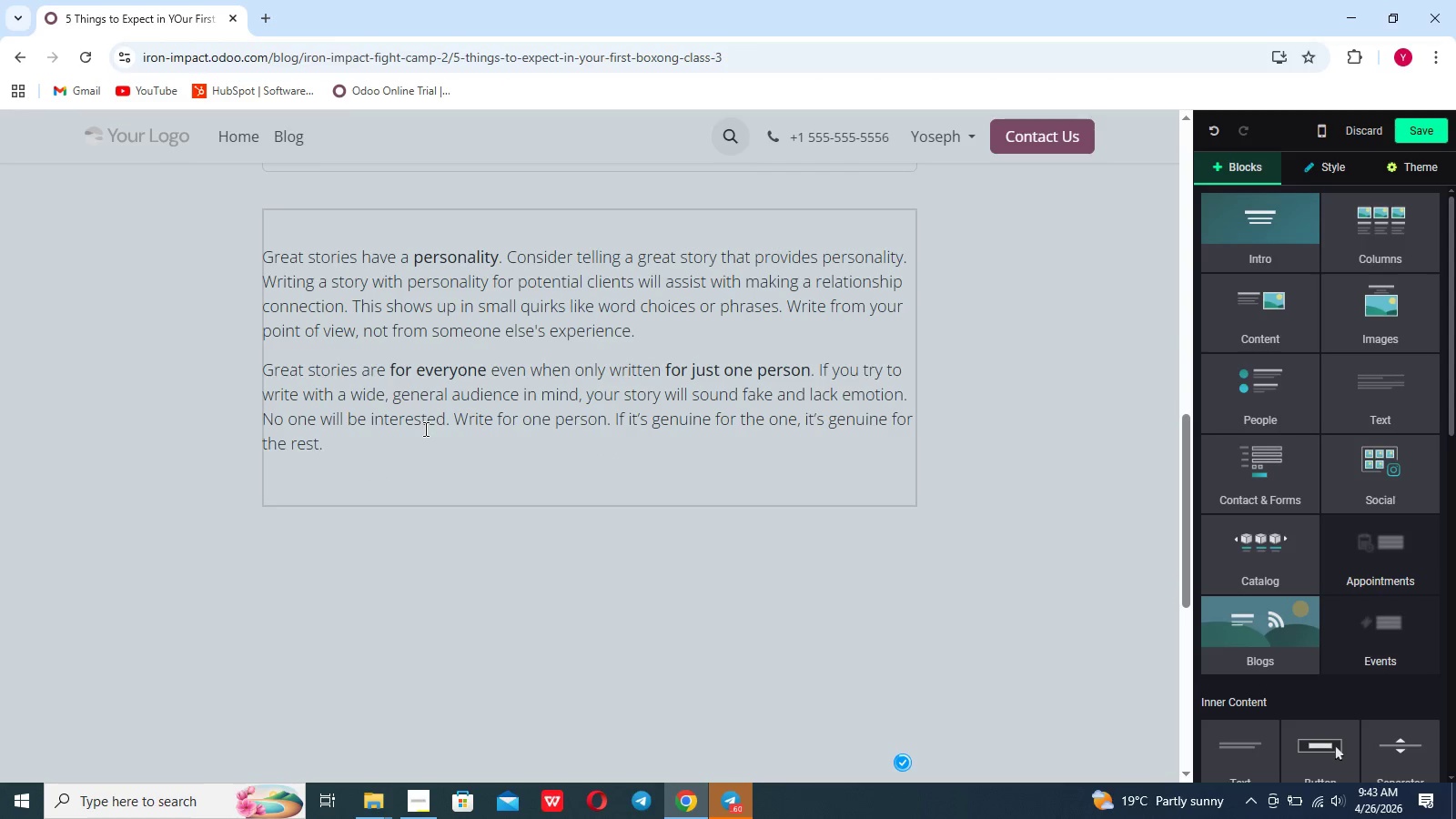 
left_click_drag(start_coordinate=[333, 446], to_coordinate=[259, 230])
 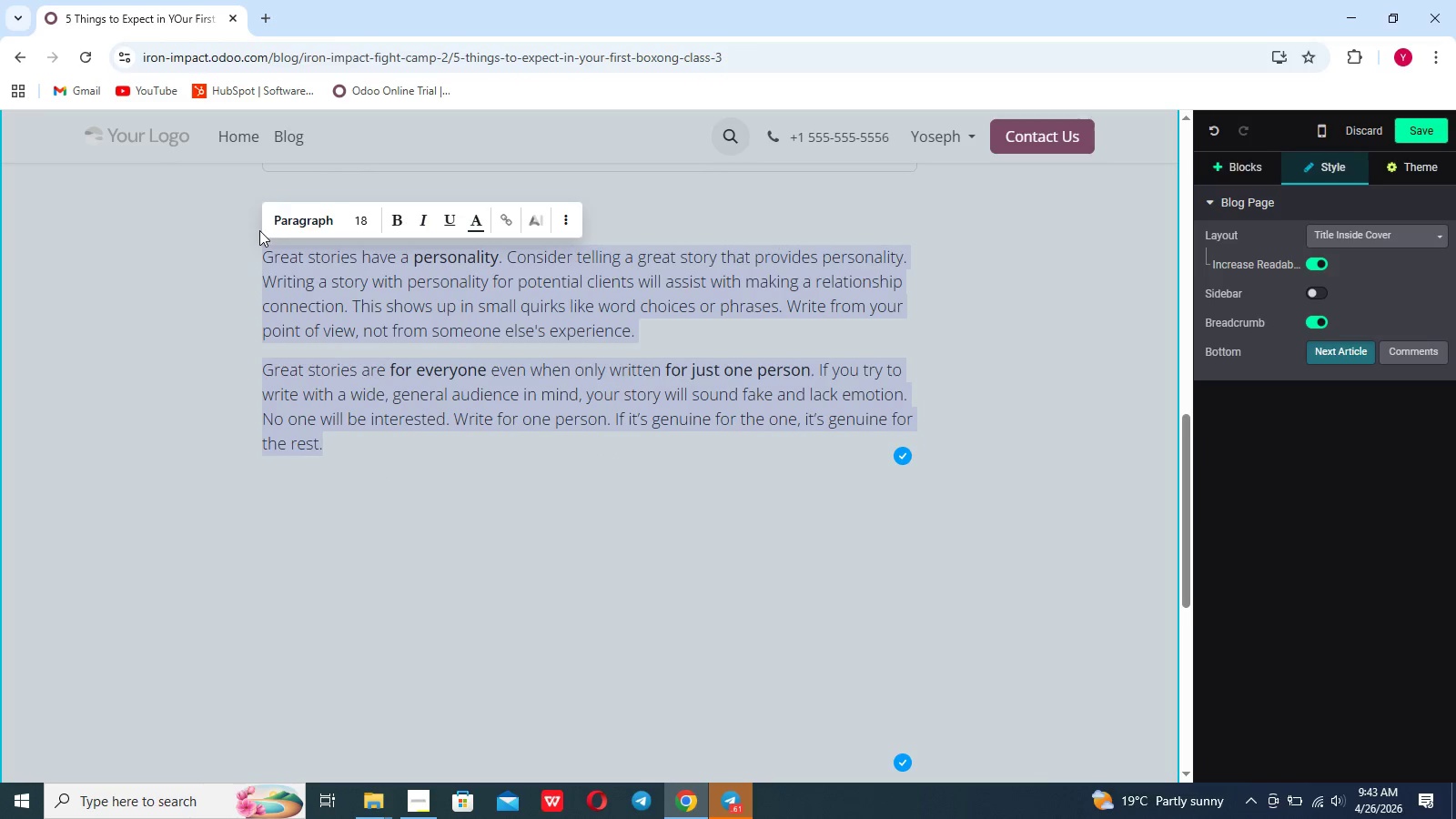 
key(Backspace)
type(Fu)
key(Backspace)
type(inal thoughts;)
 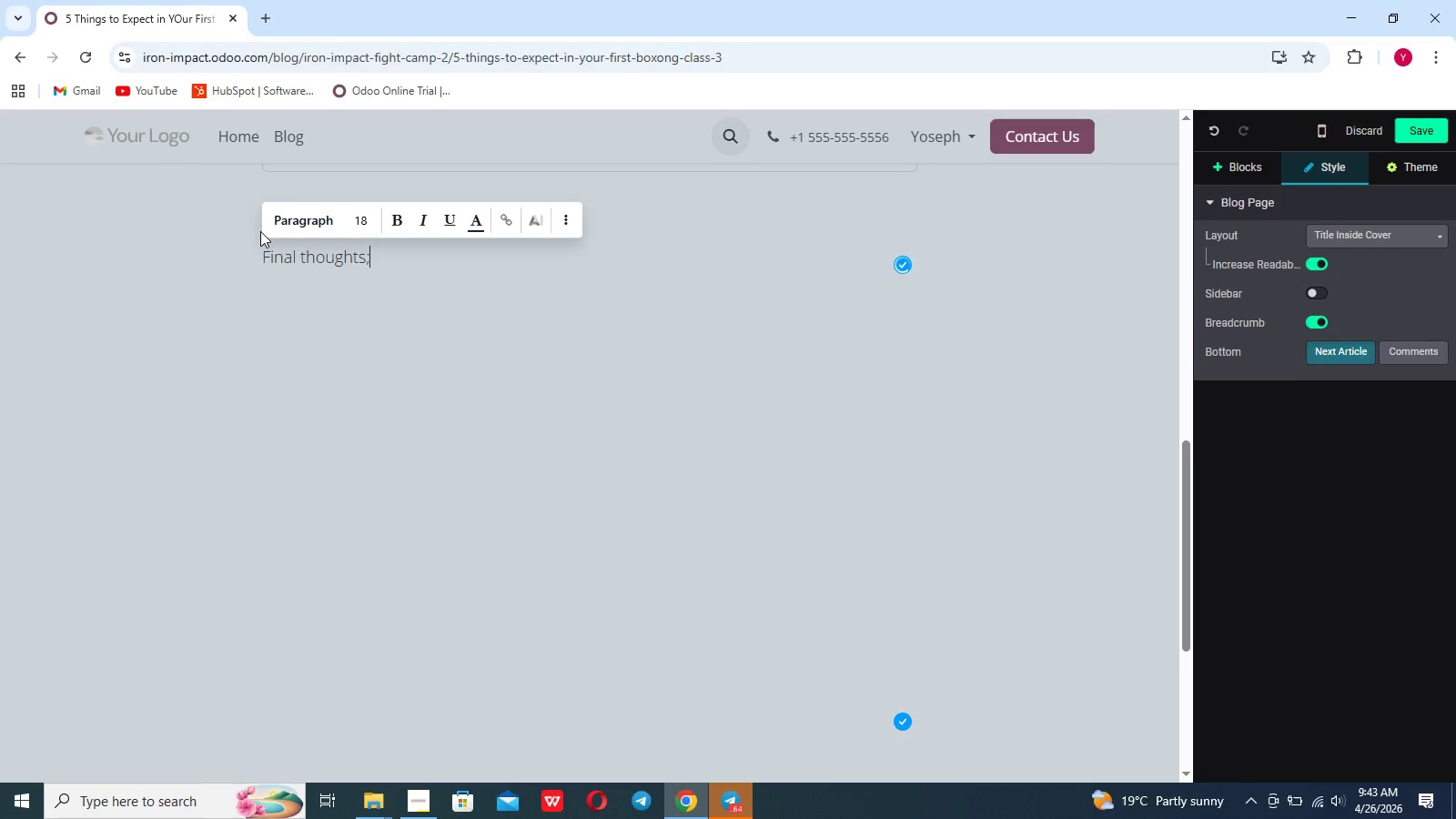 
key(Enter)
 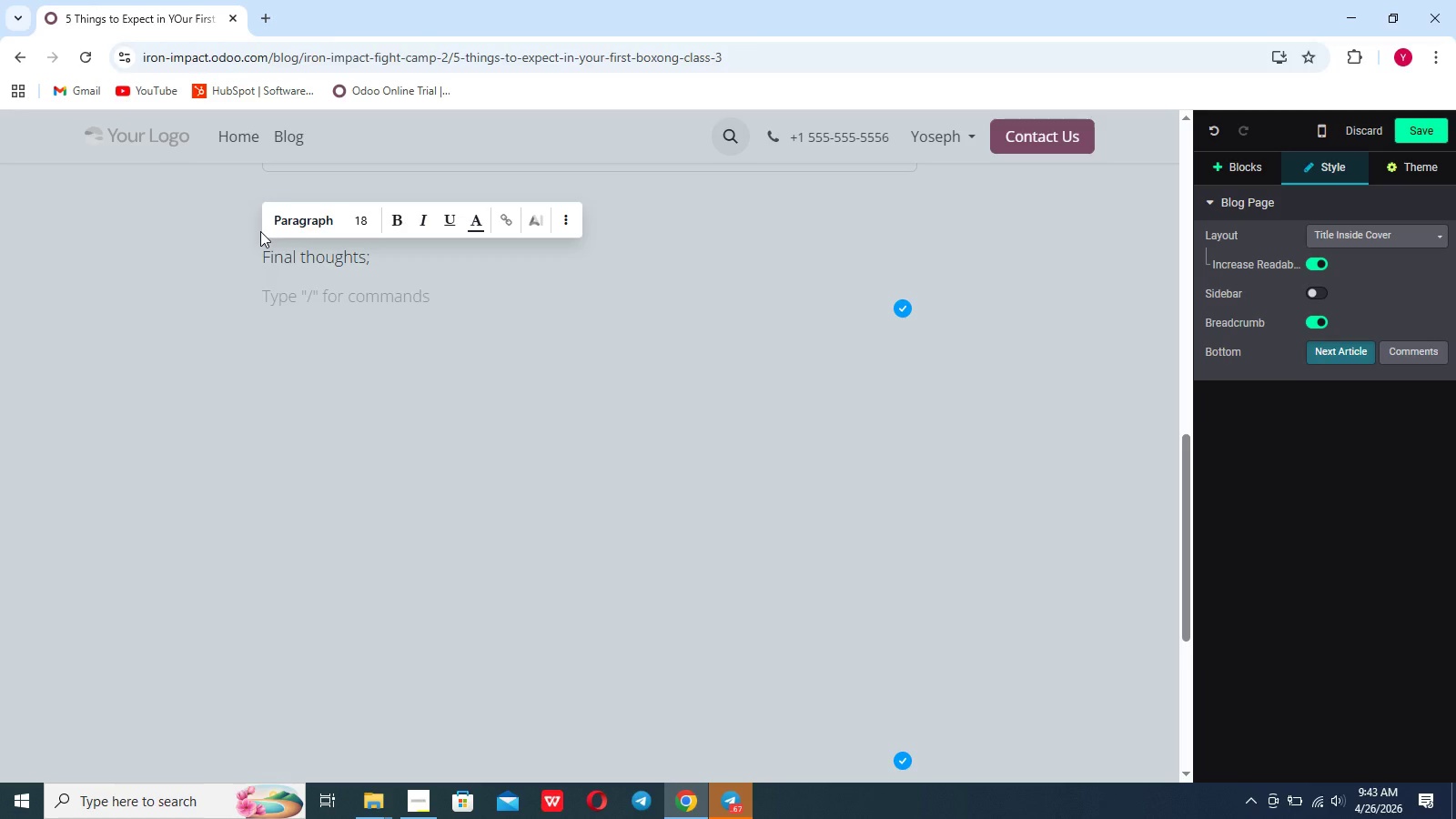 
wait(12.55)
 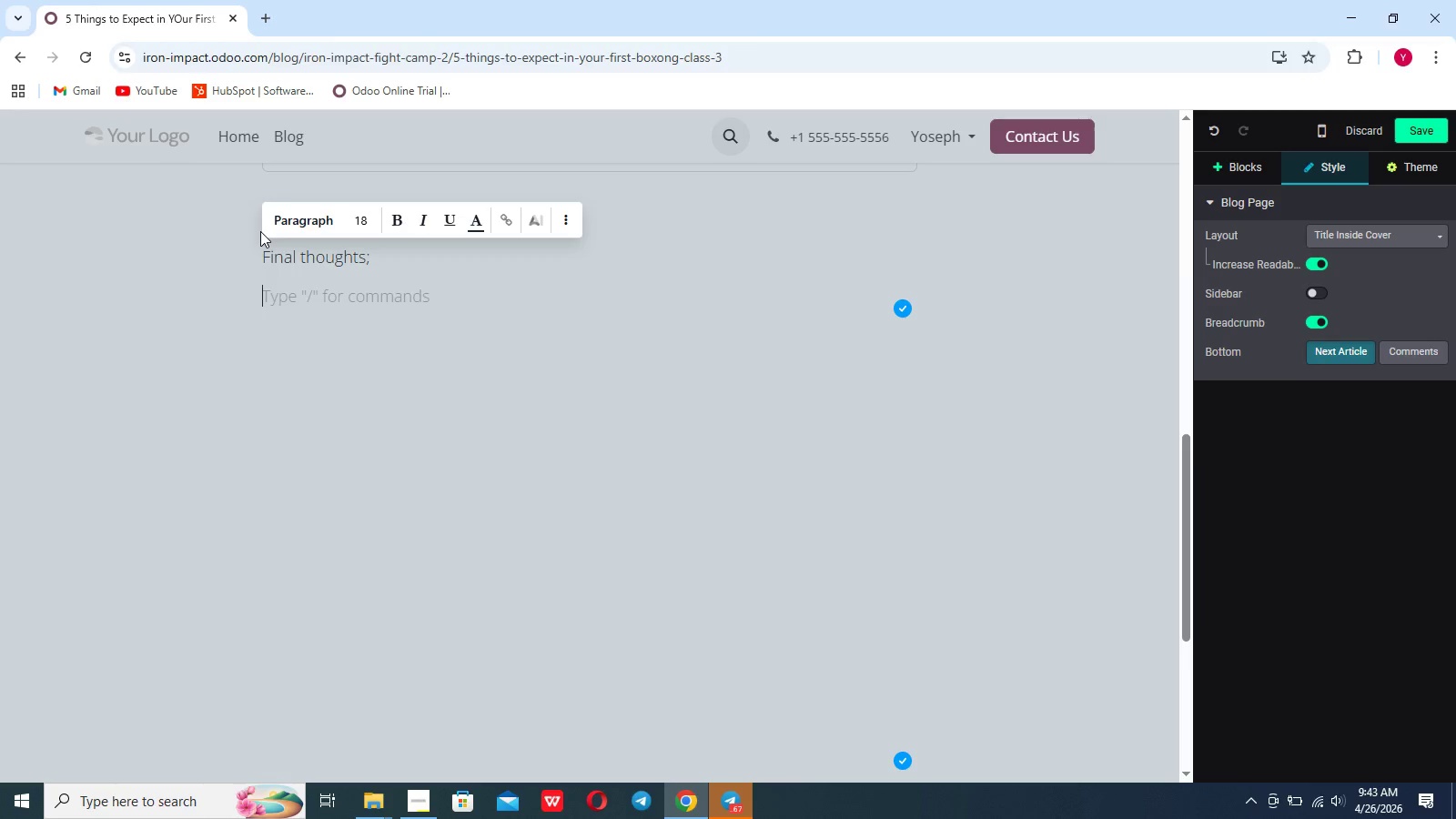 
type(The hardest part of boixng isn;t the front door)
 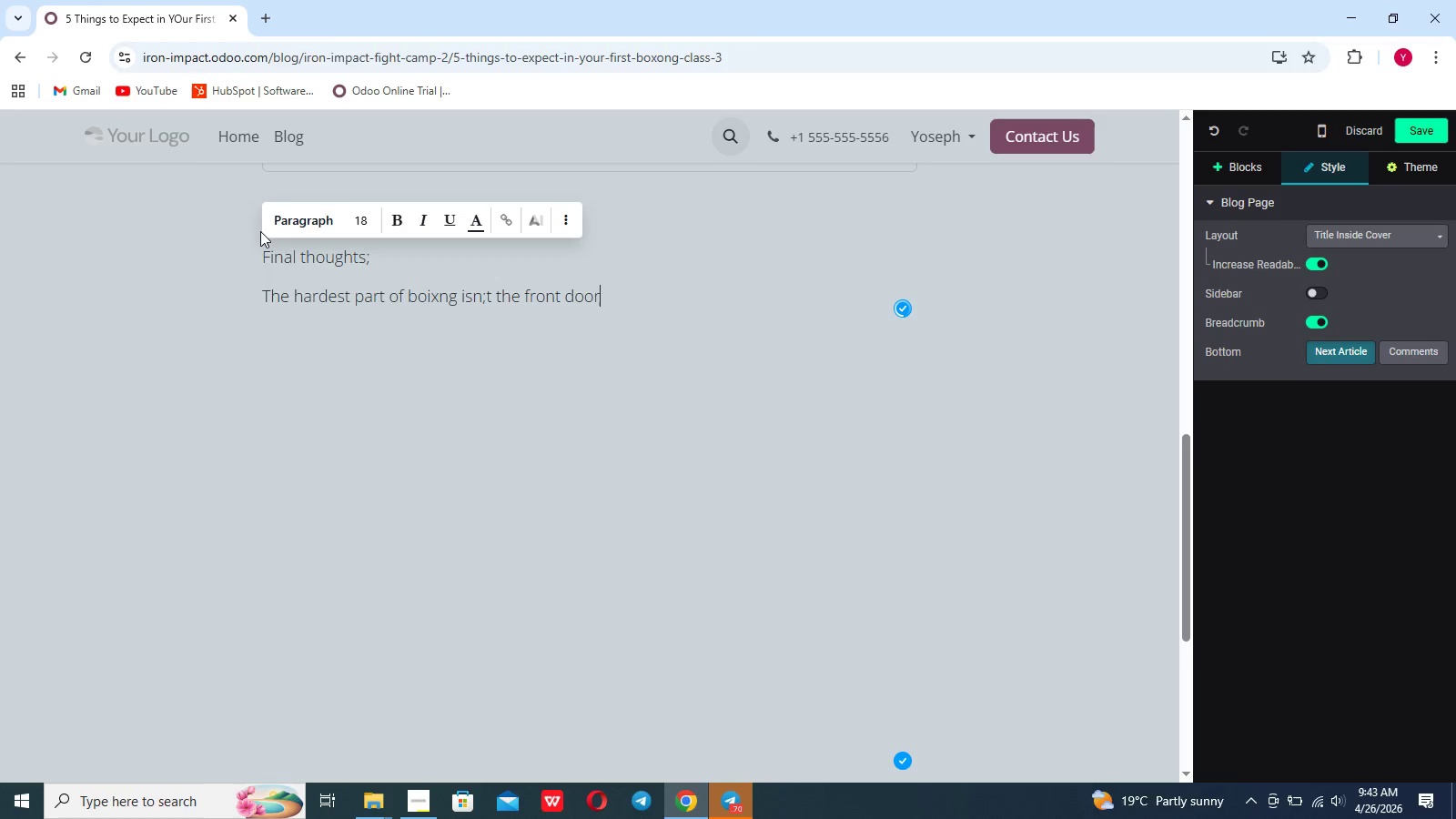 
key(Backspace)
key(Backspace)
key(Backspace)
key(Backspace)
key(Backspace)
key(Backspace)
key(Backspace)
key(Backspace)
key(Backspace)
key(Backspace)
key(Backspace)
key(Backspace)
key(Backspace)
key(Backspace)
key(Backspace)
key(Backspace)
type('t the )
 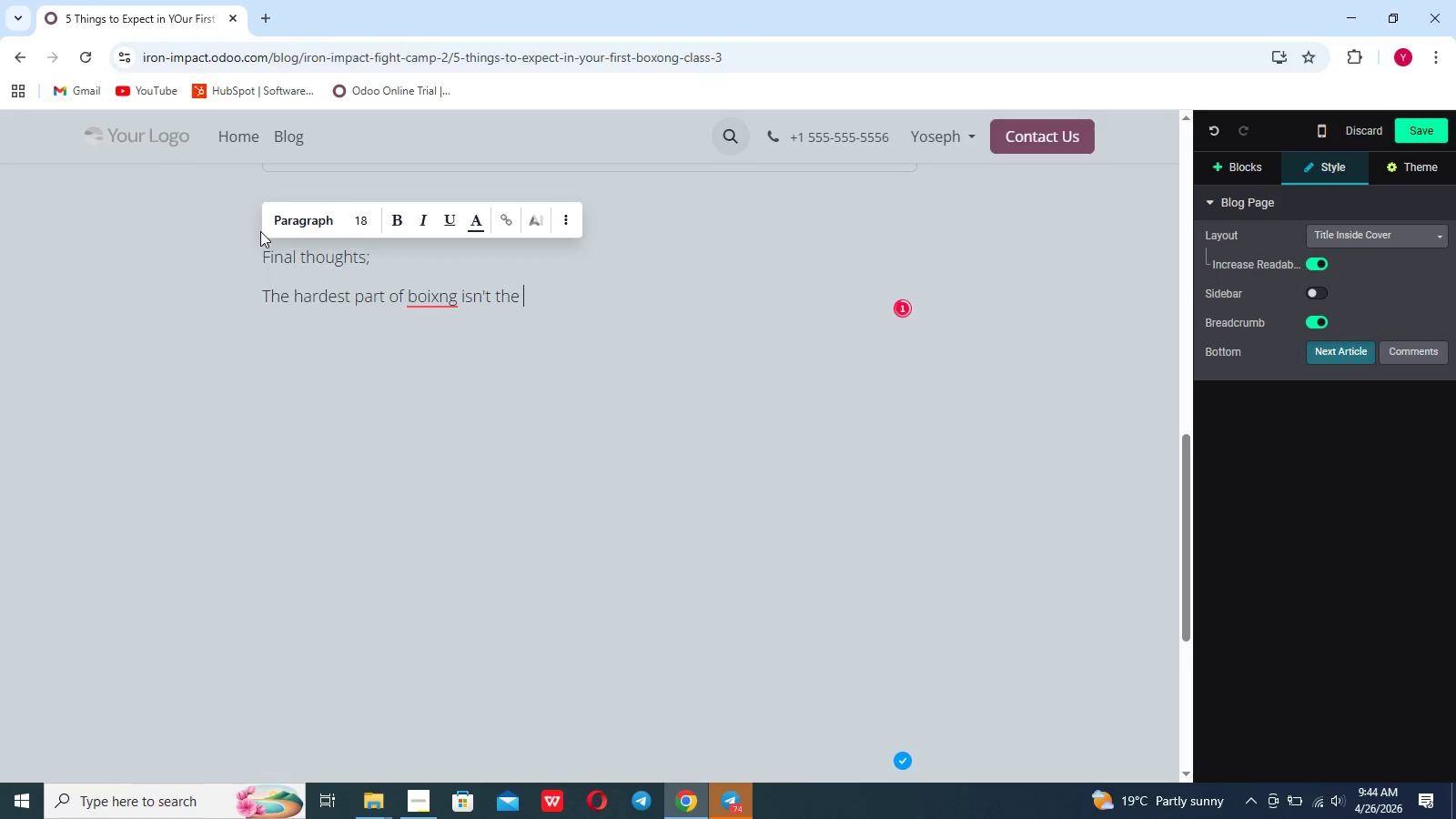 
wait(9.14)
 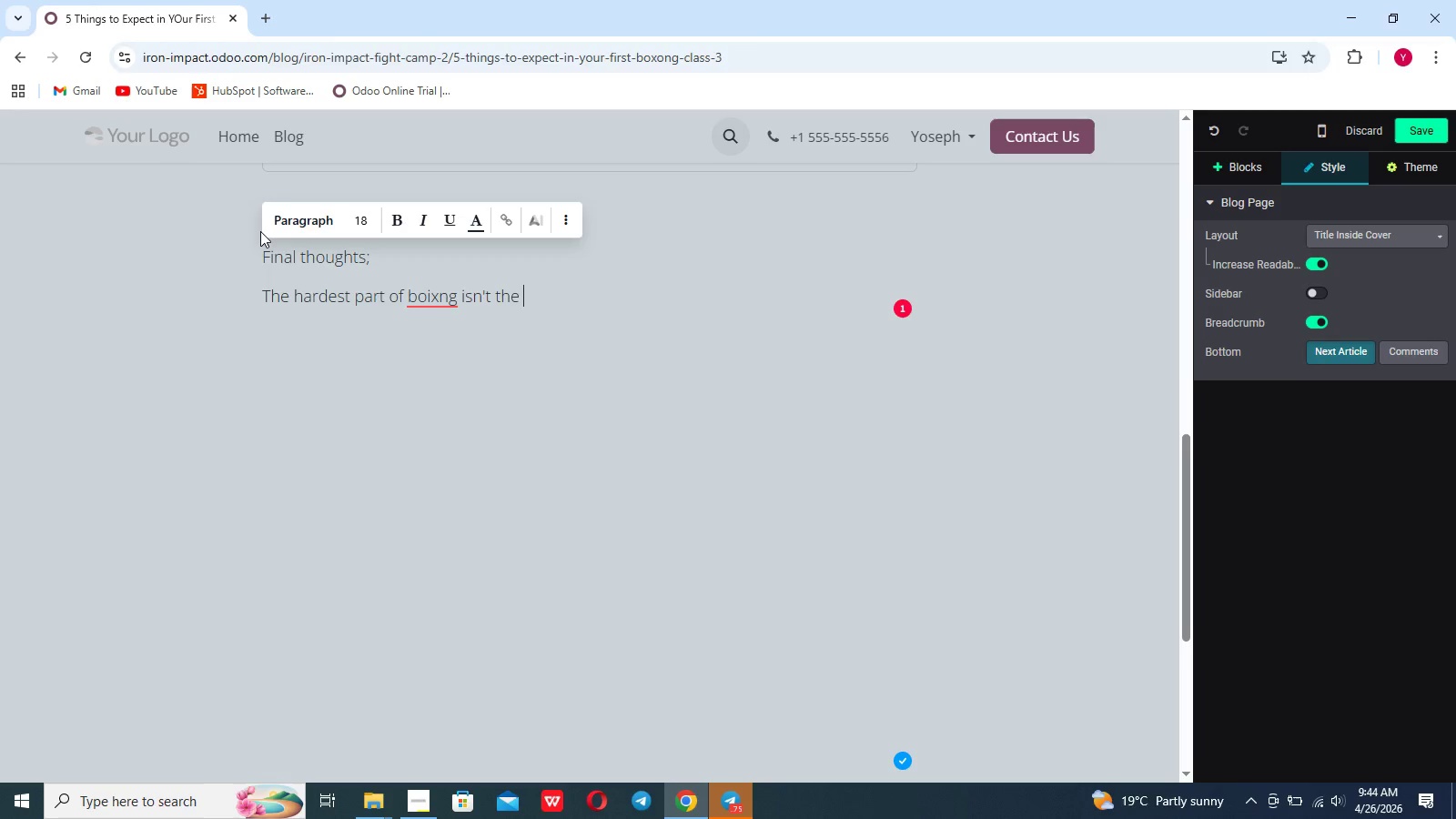 
hold_key(key=ArrowLeft, duration=0.78)
 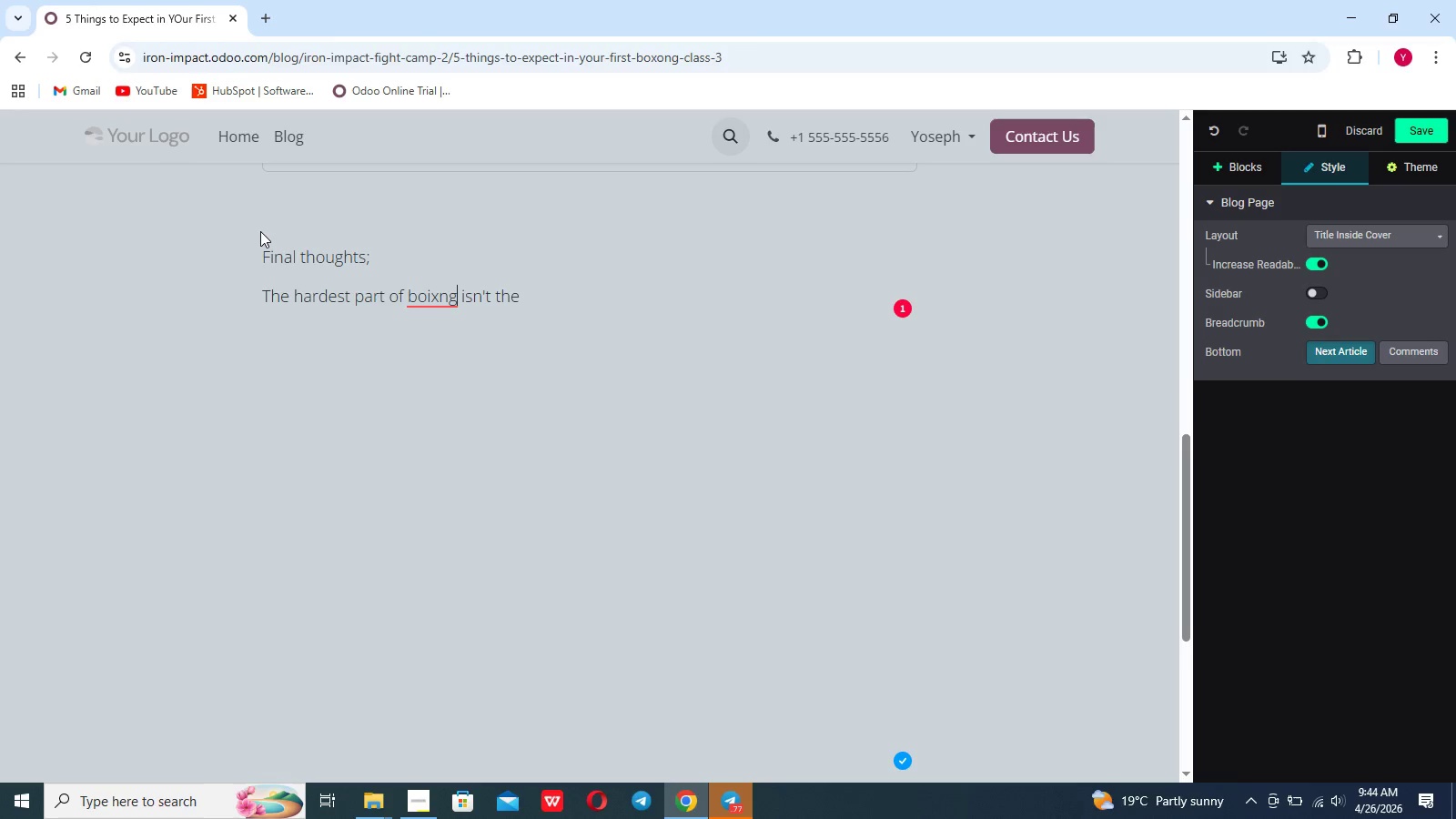 
key(ArrowLeft)
 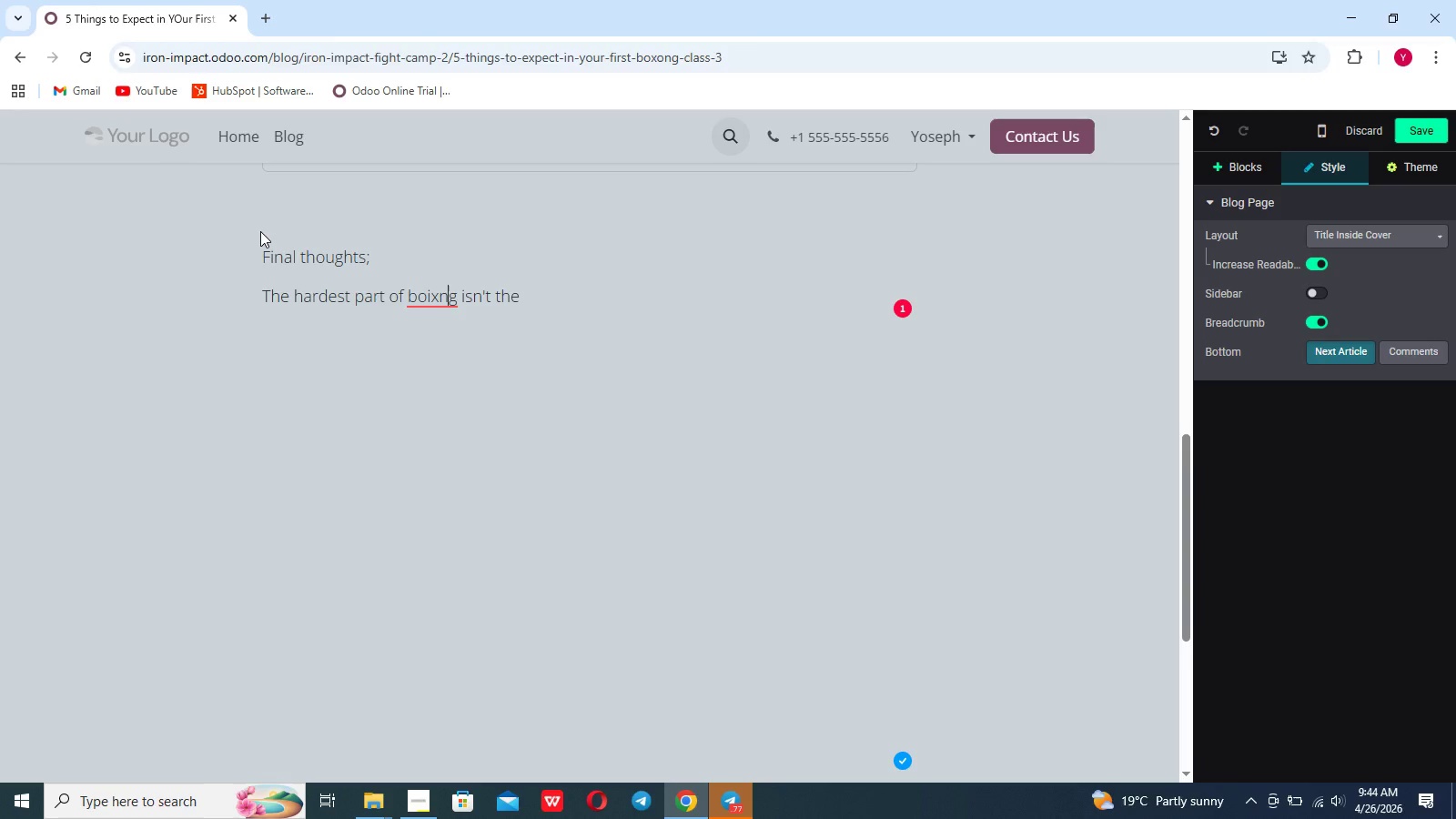 
key(ArrowLeft)
 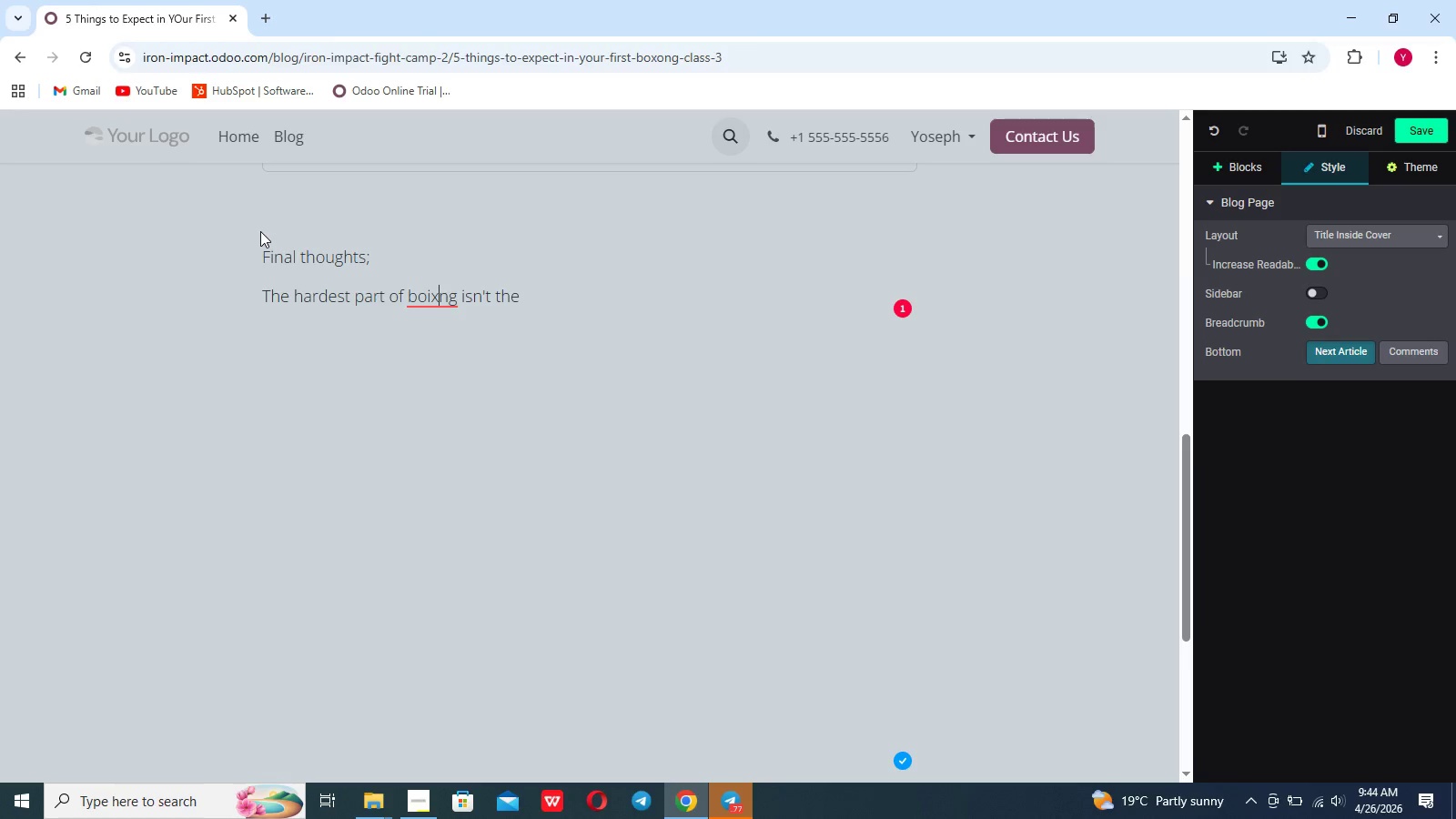 
key(ArrowLeft)
 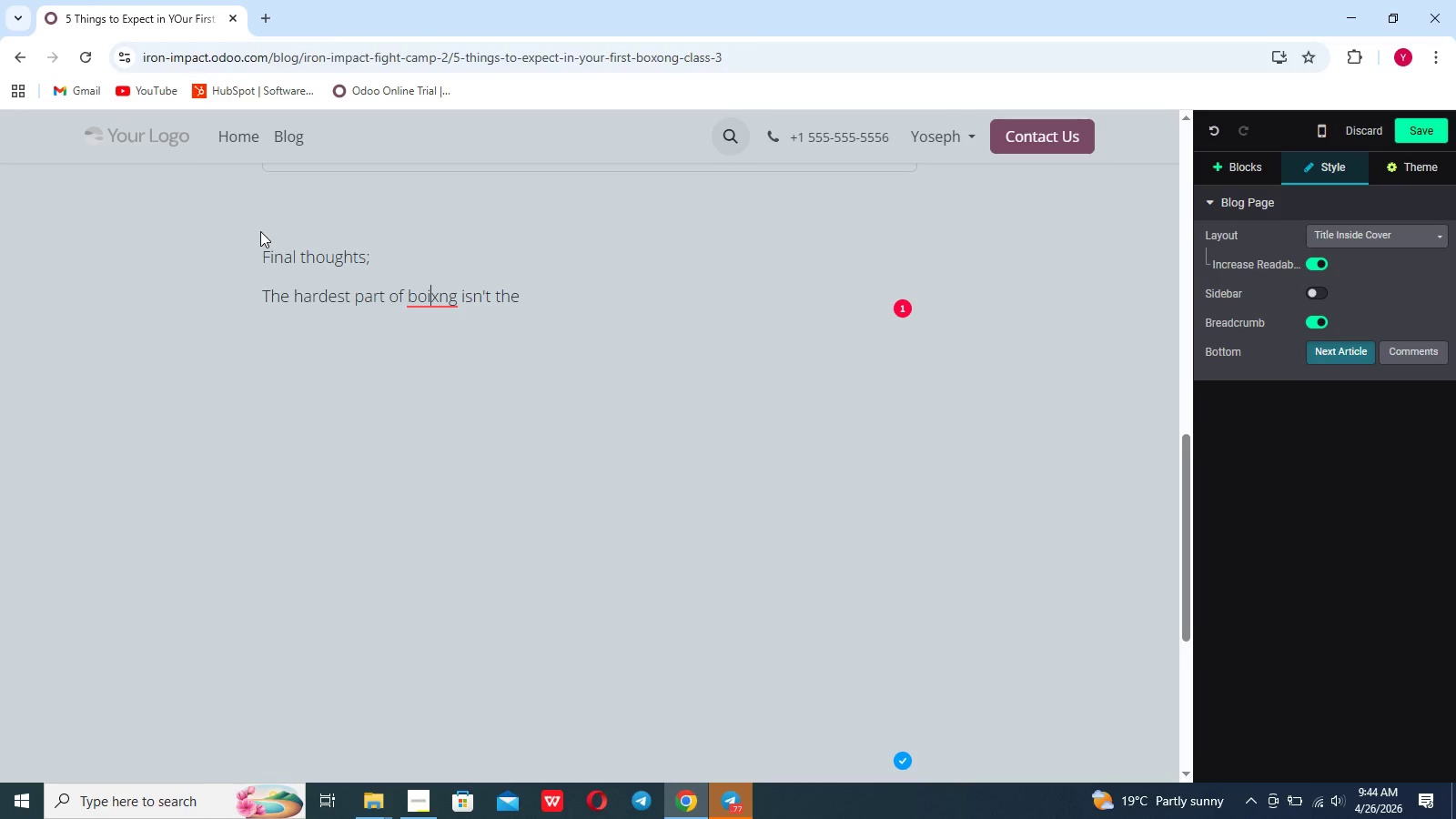 
key(ArrowLeft)
 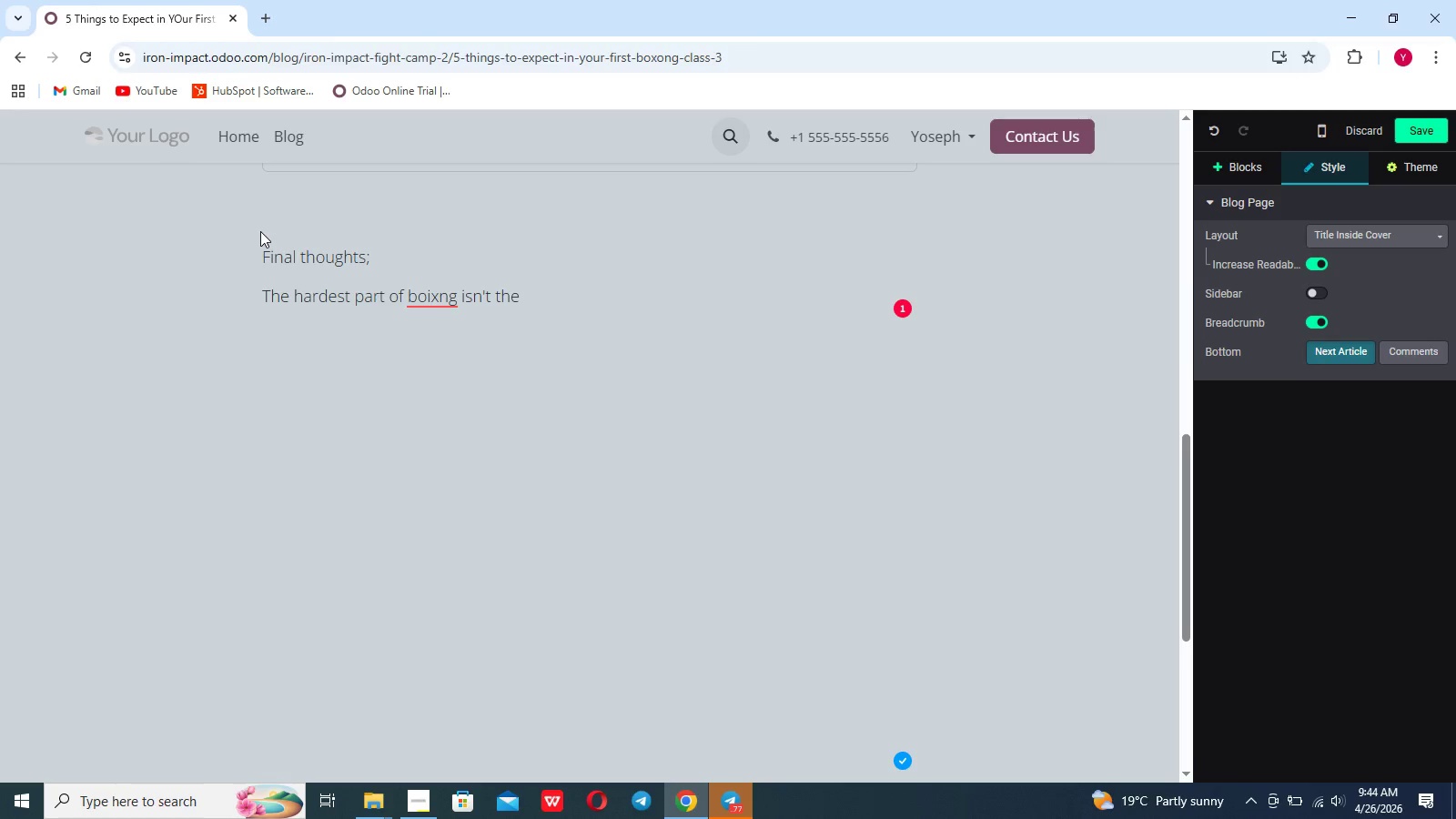 
key(Backspace)
 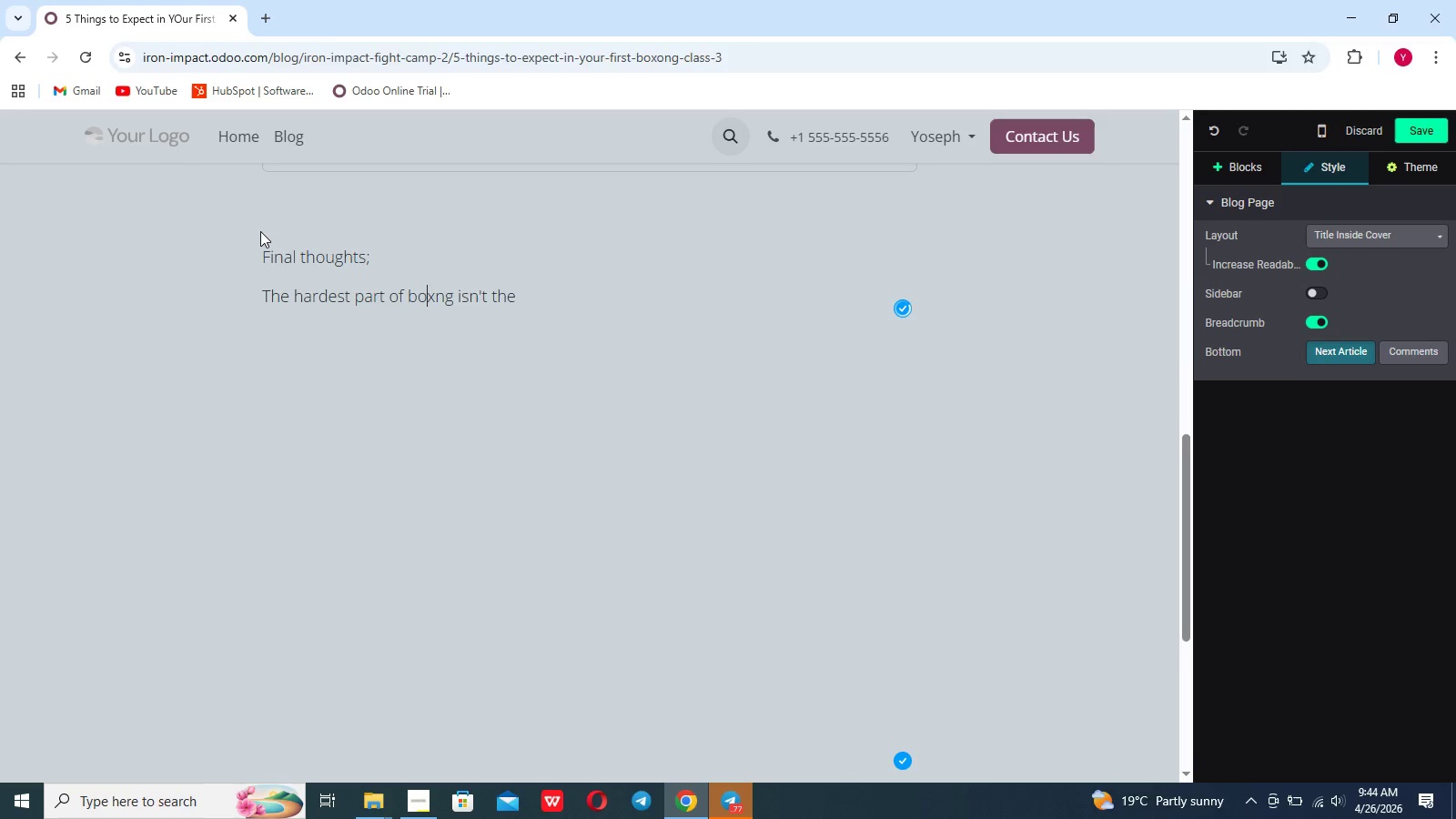 
key(ArrowRight)
 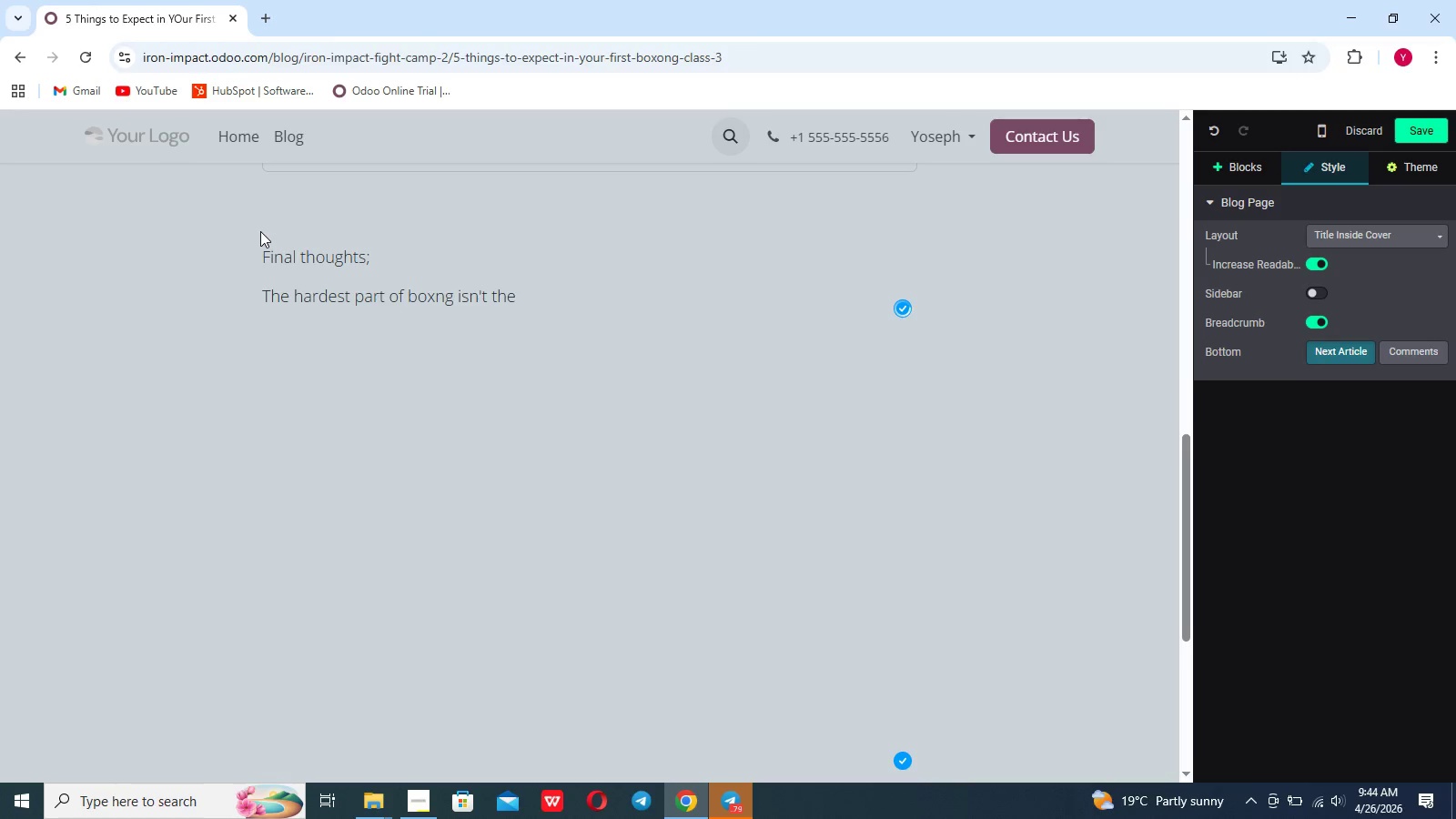 
key(I)
 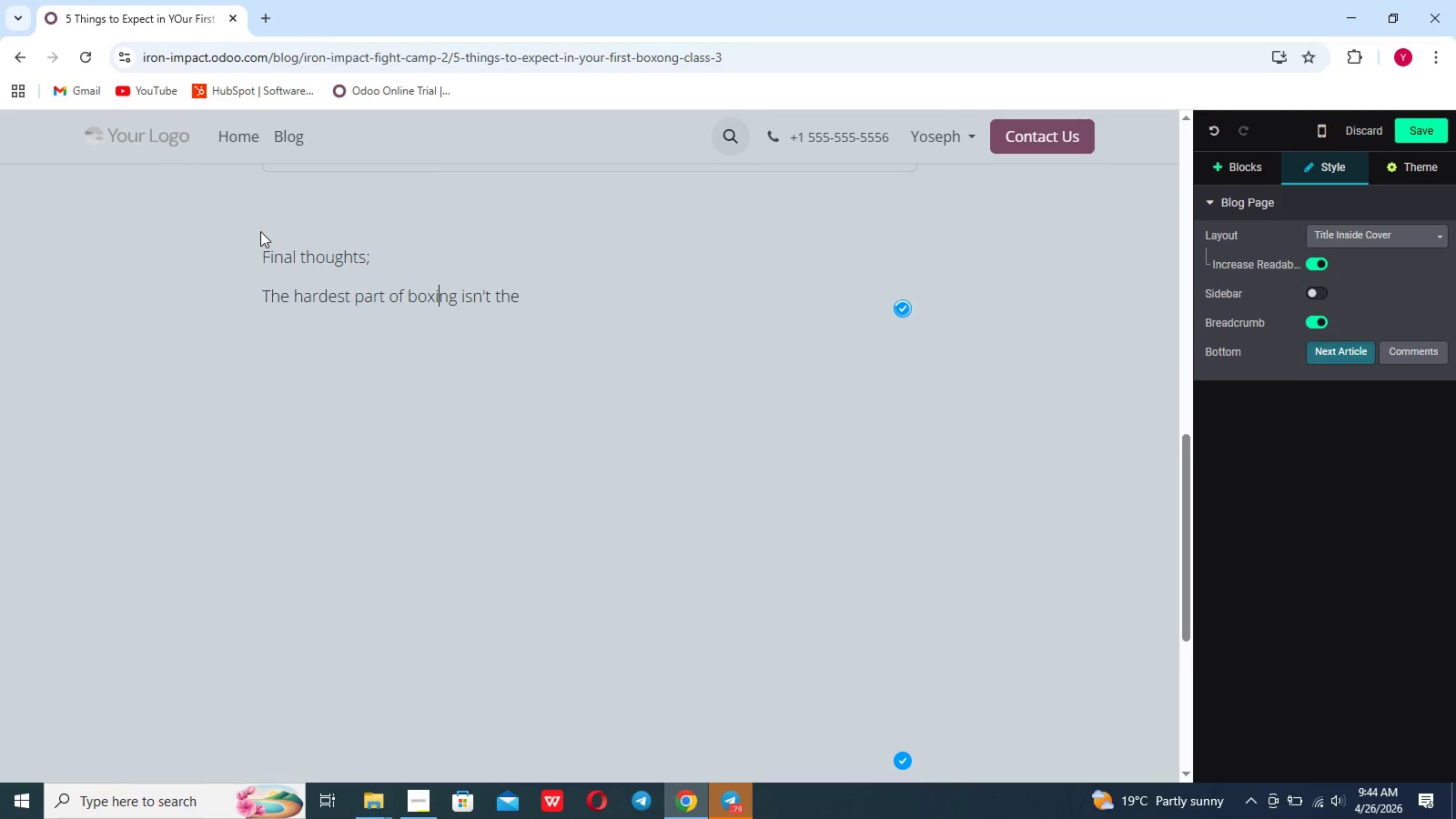 
hold_key(key=ArrowRight, duration=0.86)
 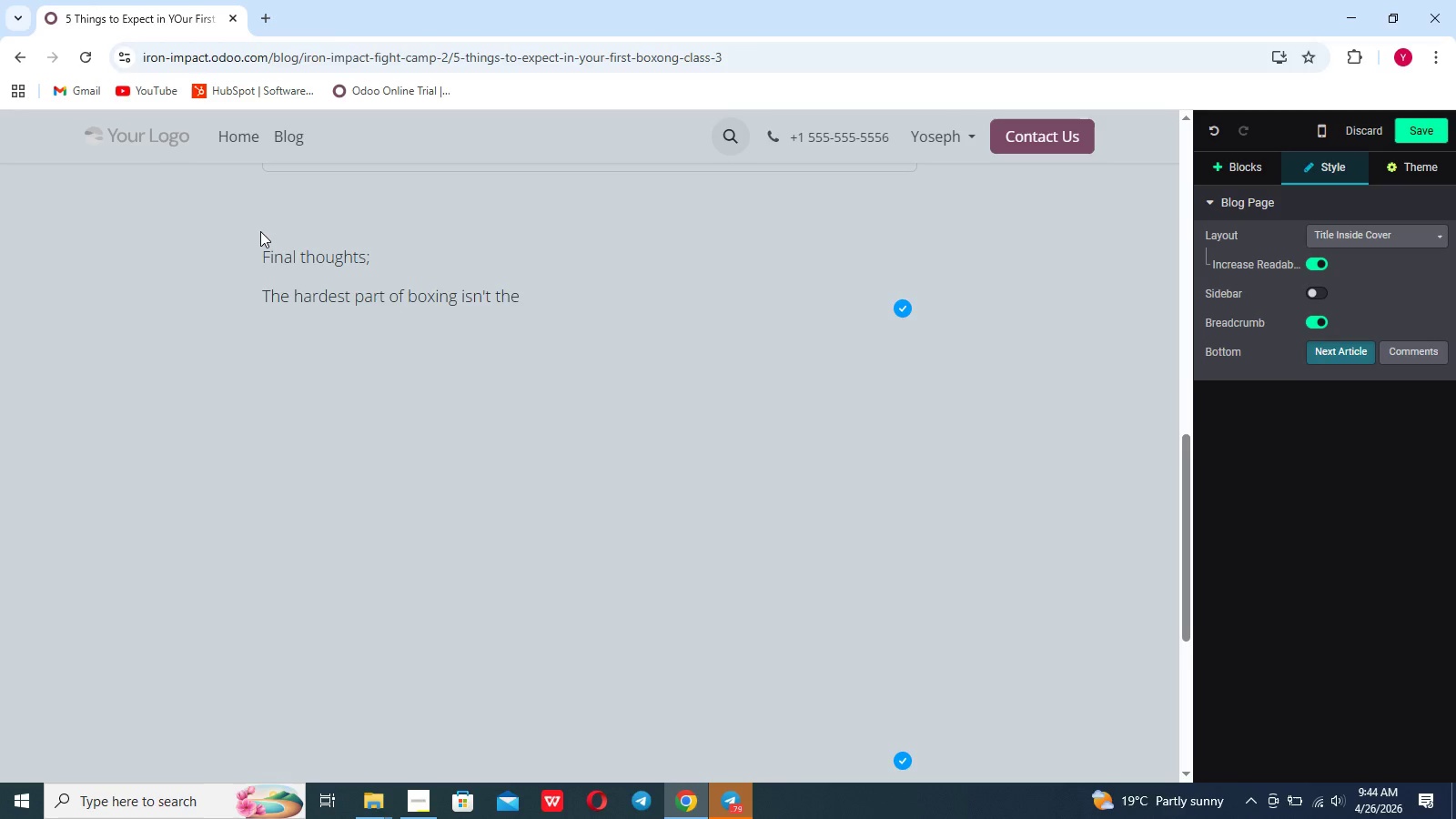 
wait(5.23)
 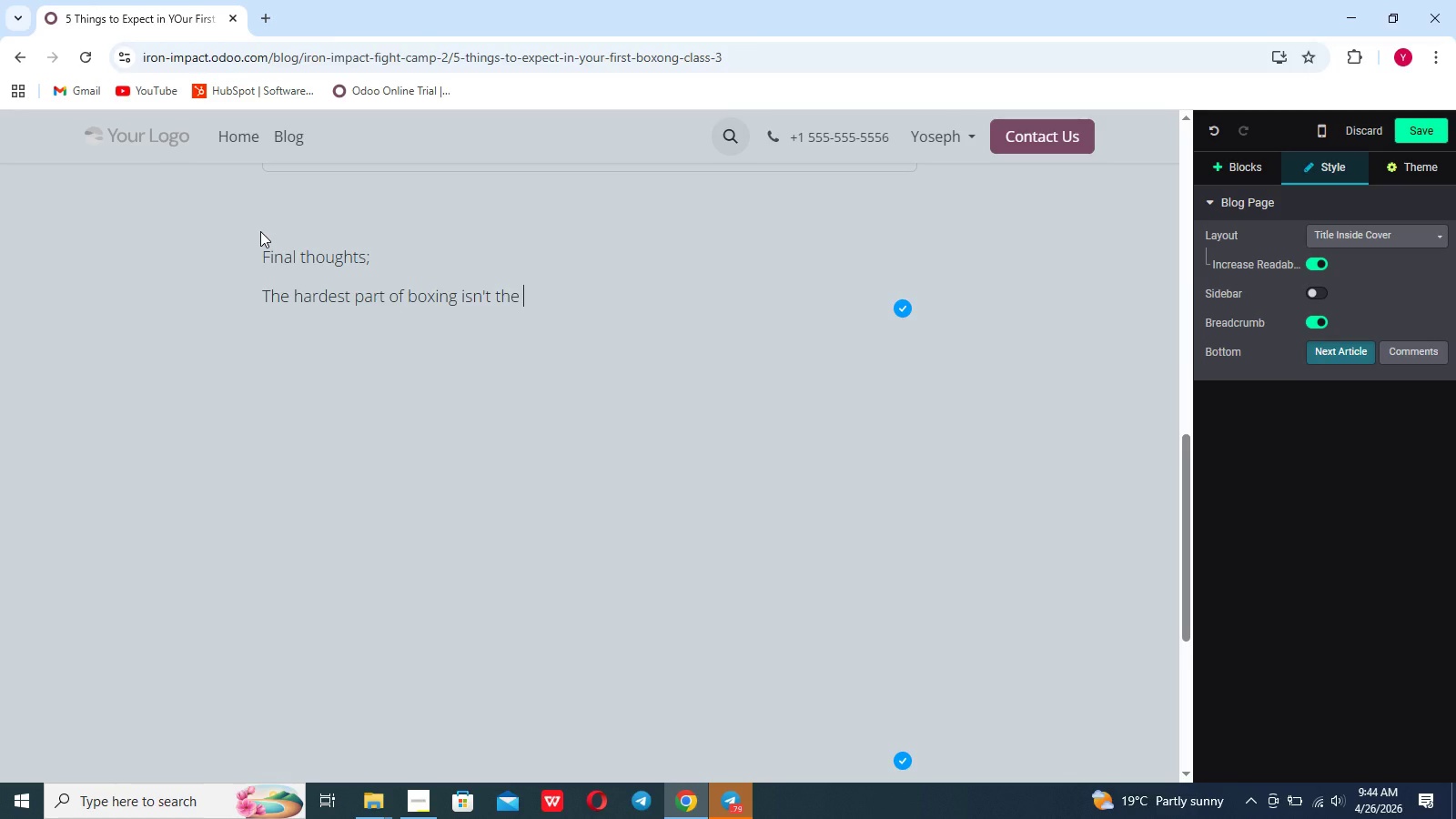 
type(wo)
 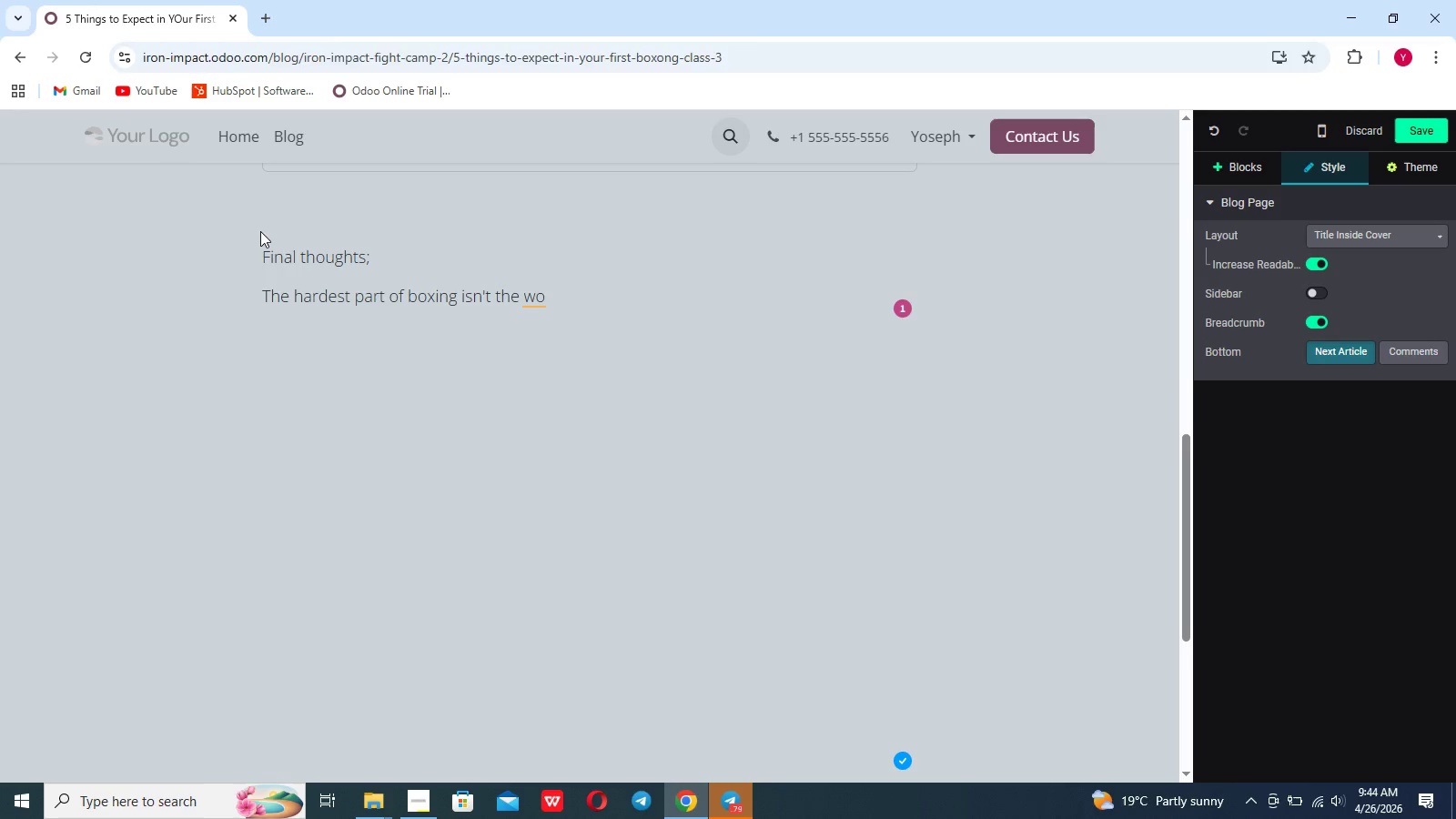 
type(rkout; it;s)
key(Backspace)
key(Backspace)
type('s walking through the front door. once you;r )
key(Backspace)
type(e here)
 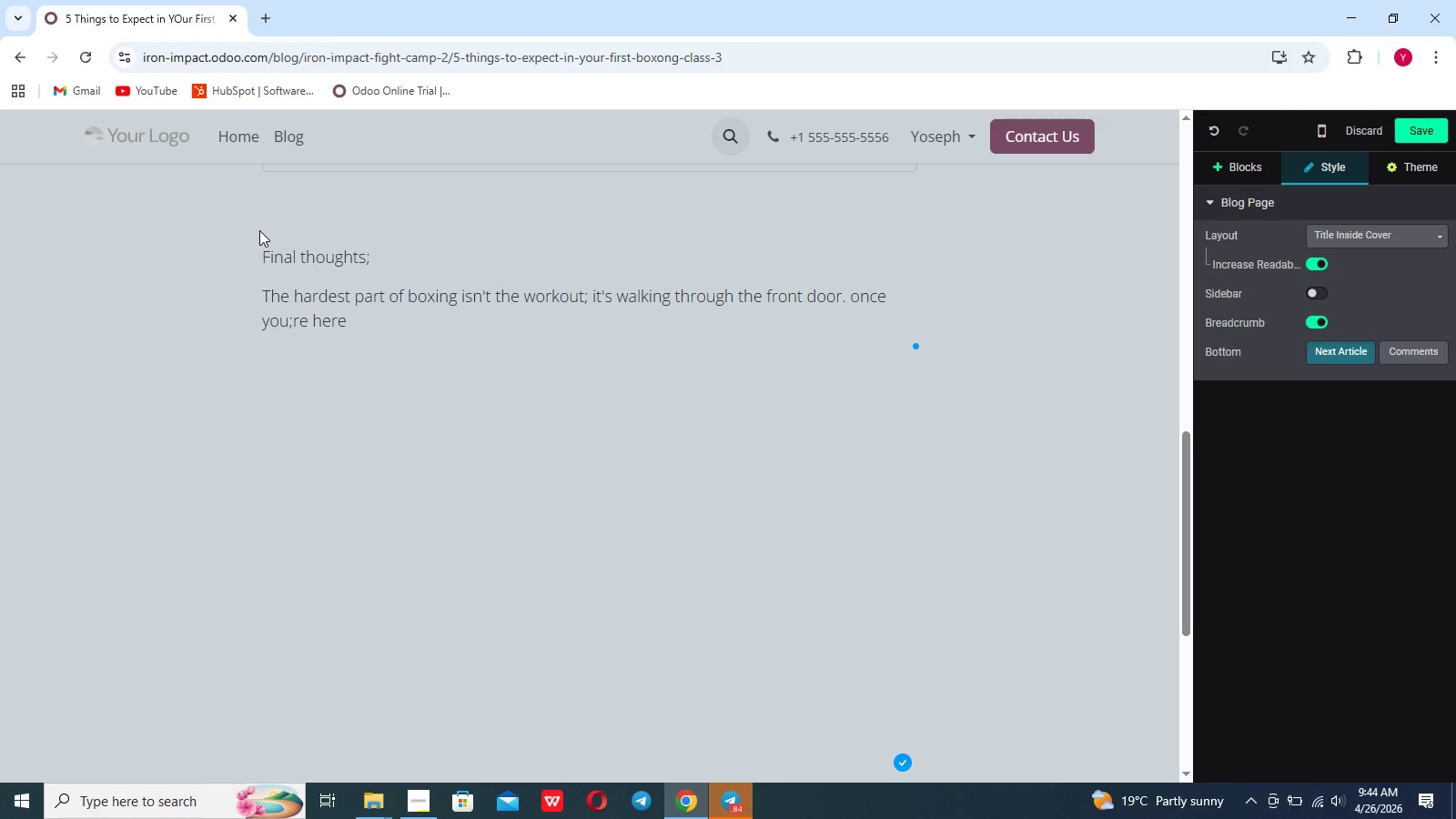 
hold_key(key=ArrowLeft, duration=0.62)
 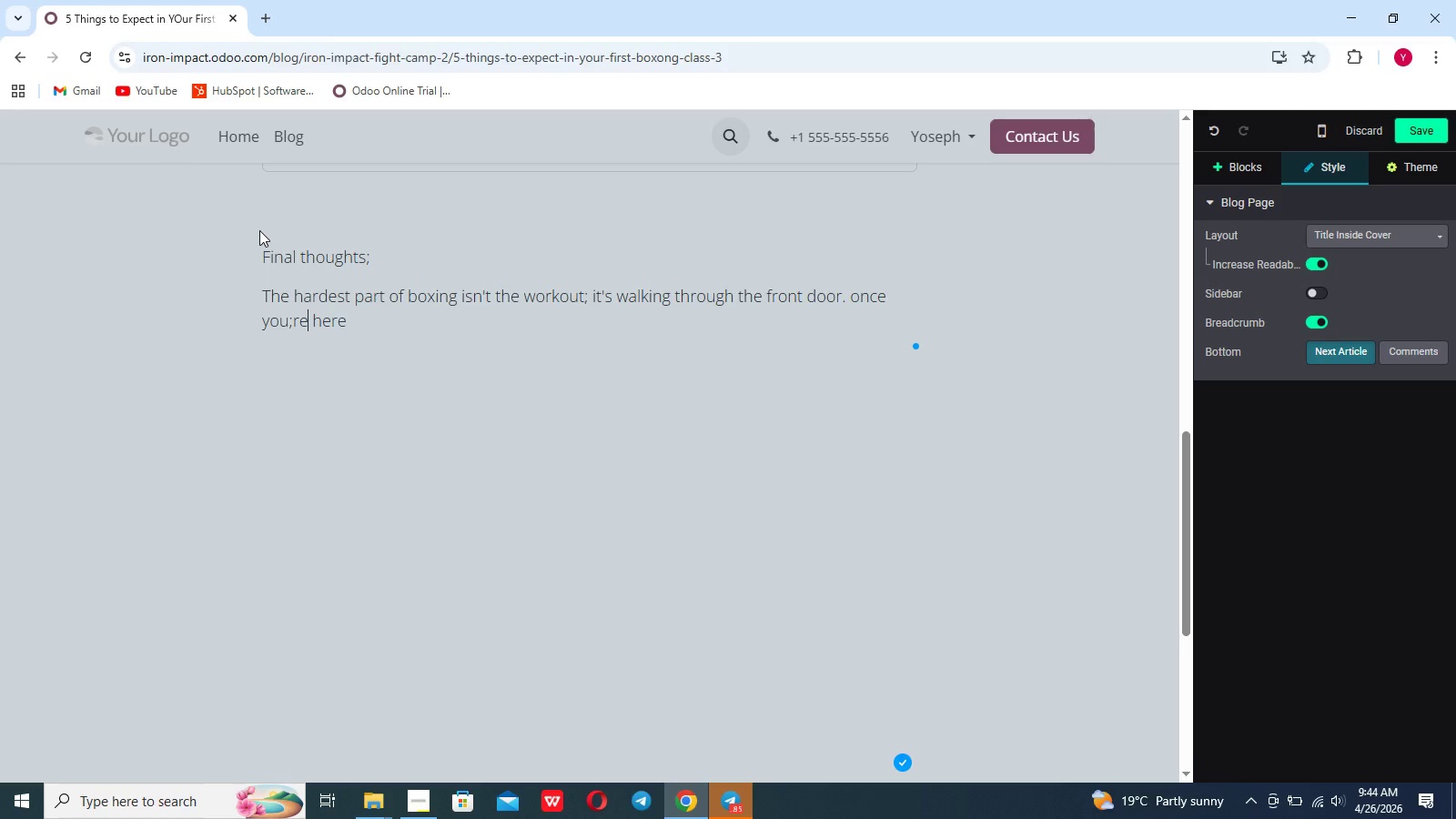 
key(ArrowLeft)
 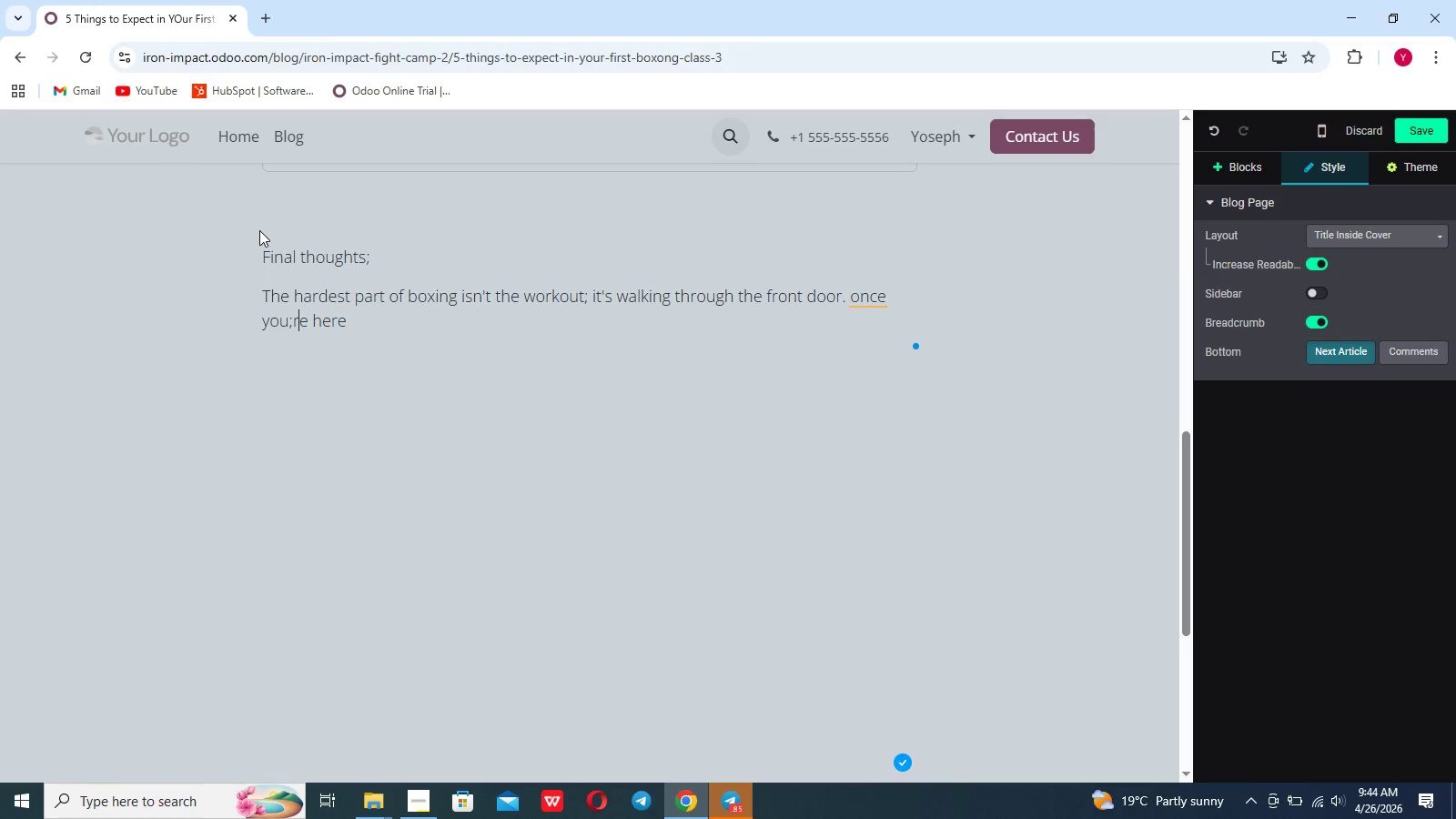 
key(ArrowLeft)
 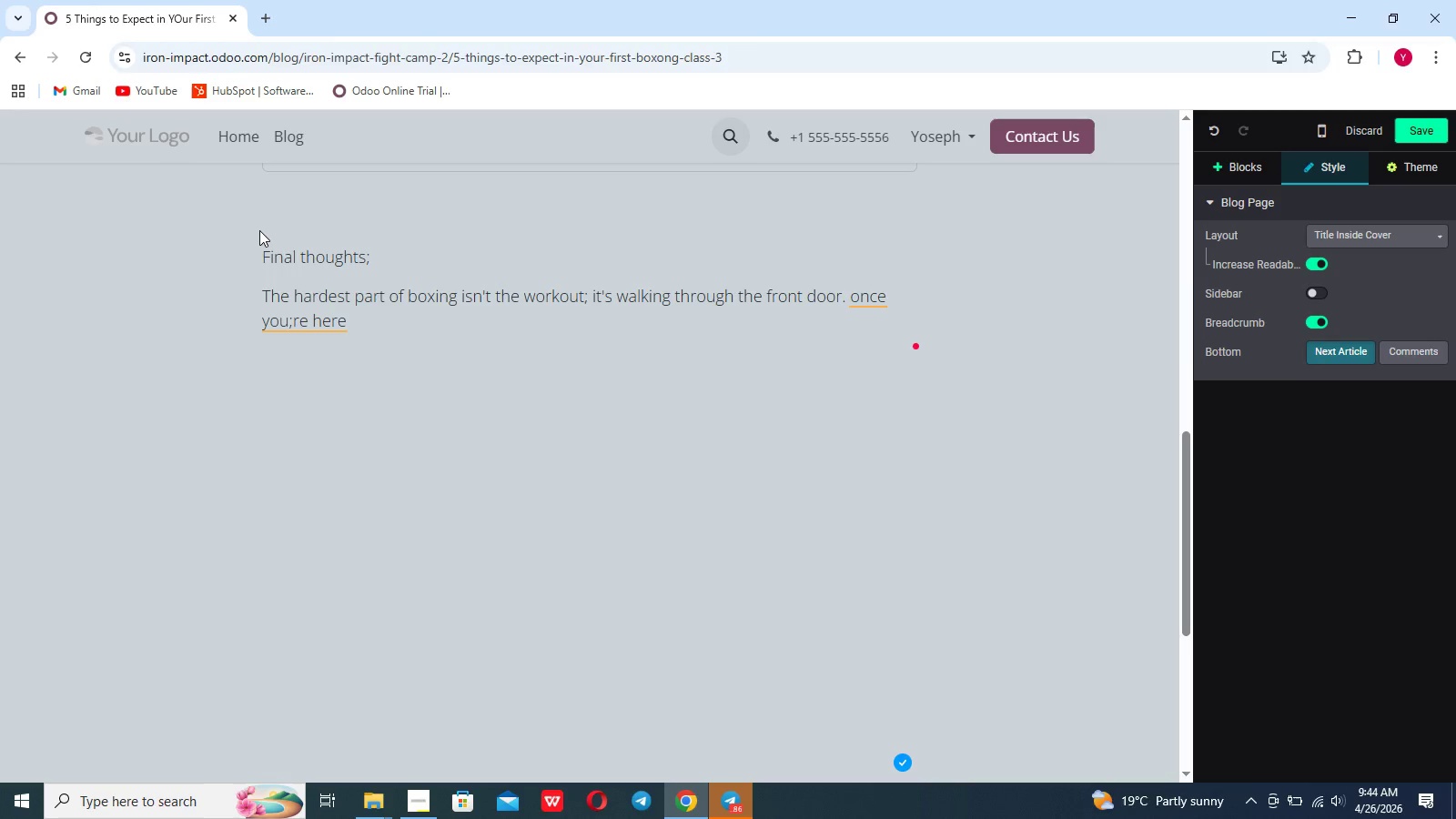 
key(Backspace)
 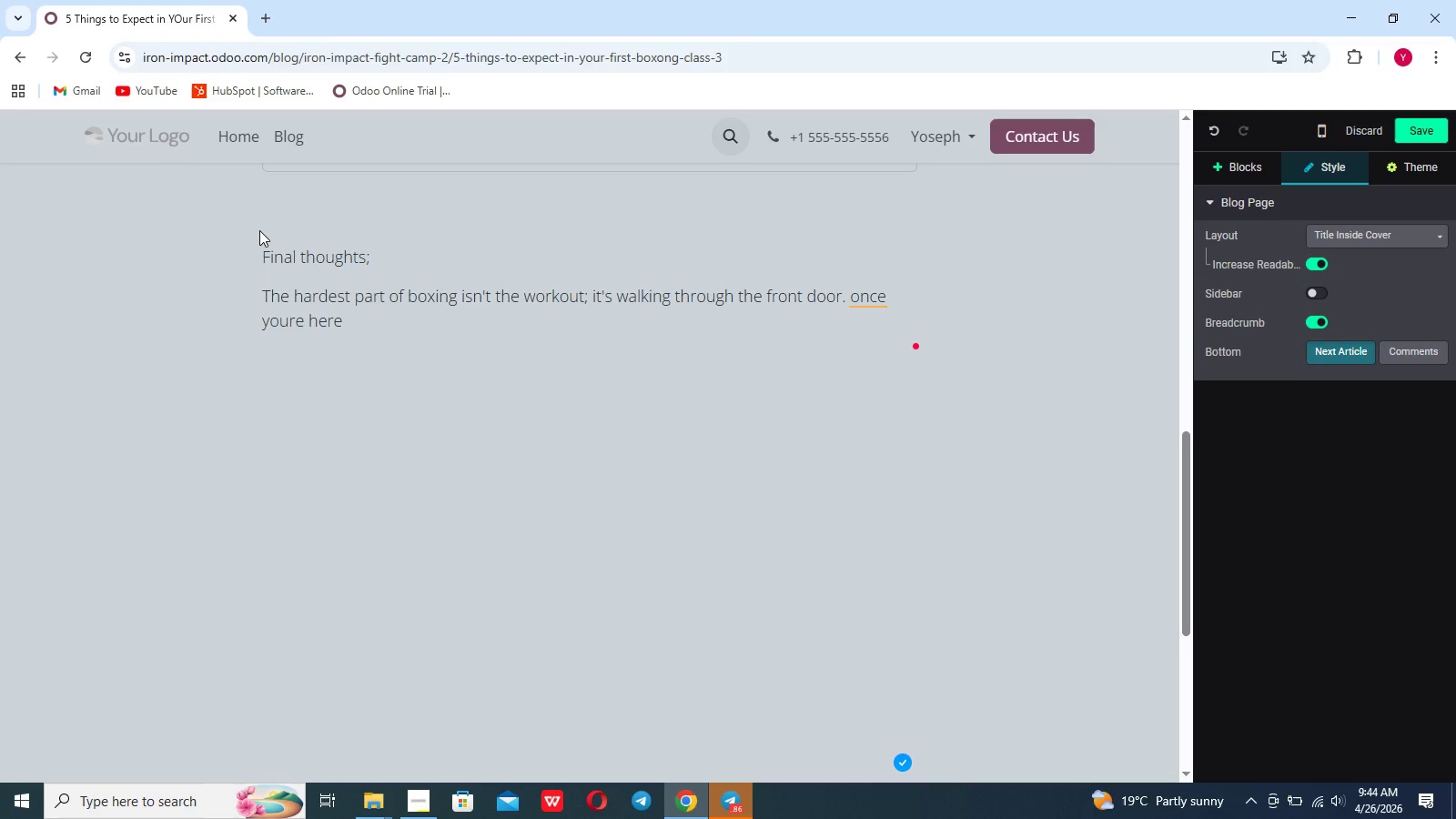 
key(Quote)
 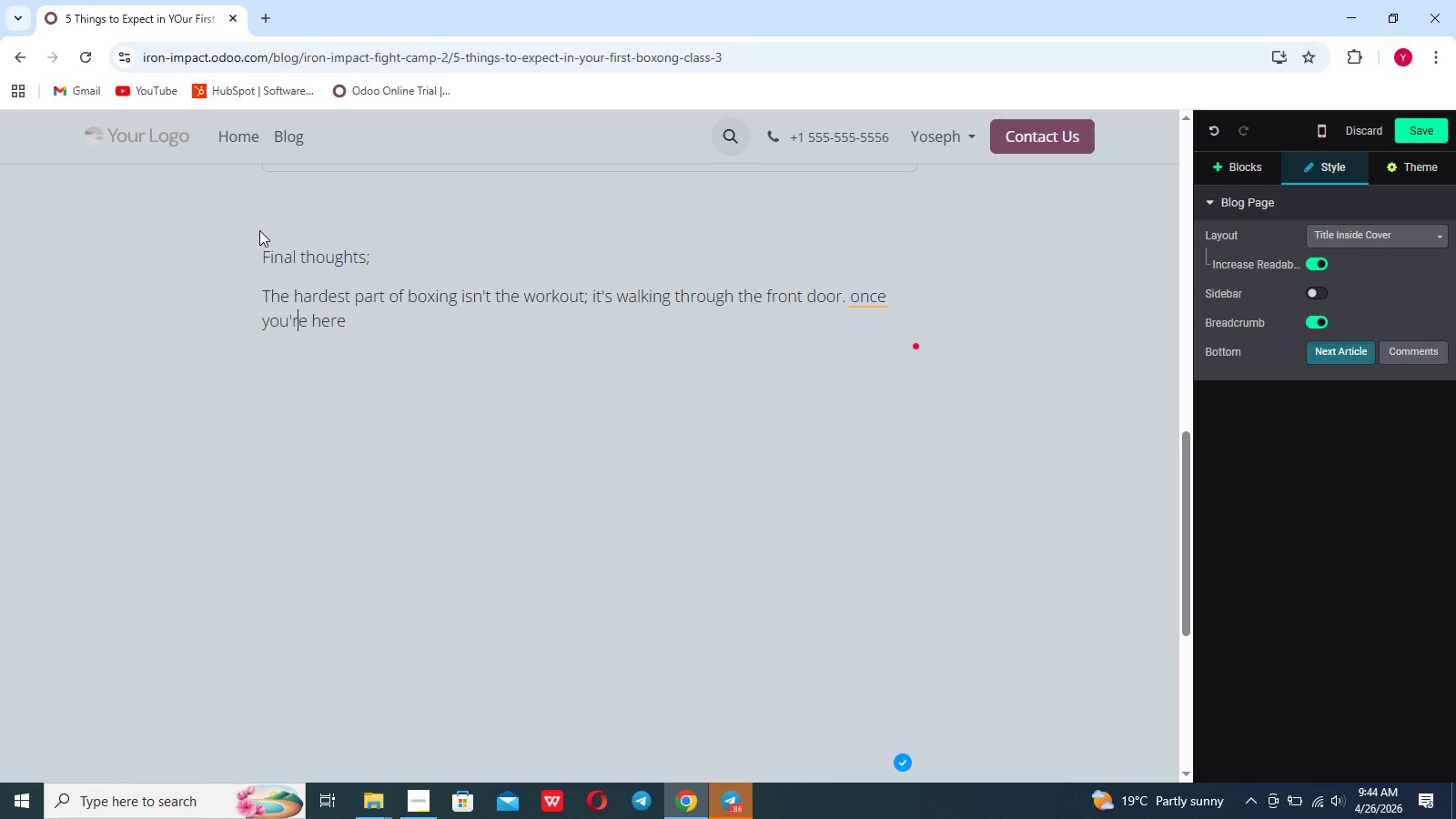 
hold_key(key=ArrowRight, duration=0.83)
 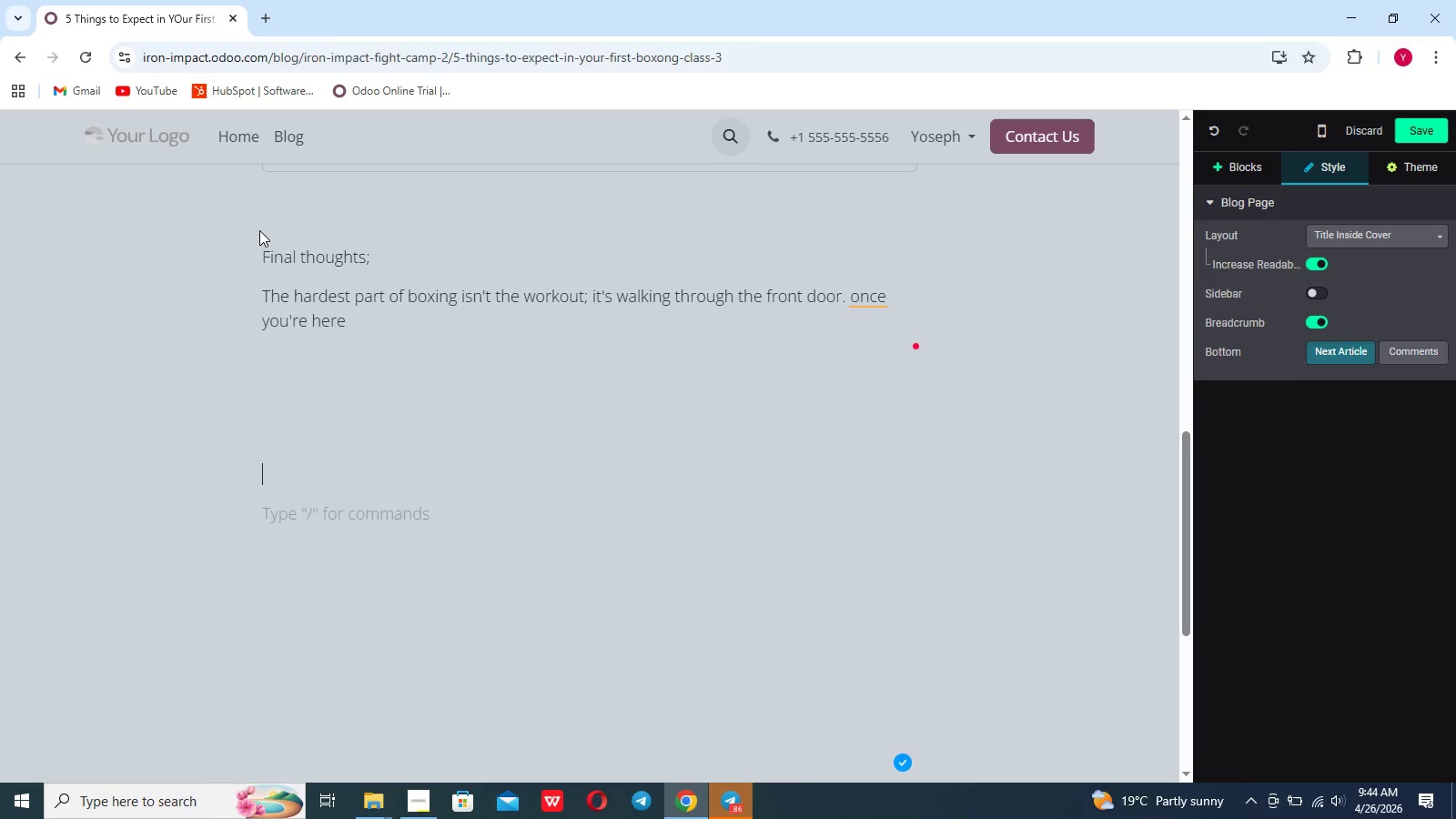 
key(ArrowLeft)
 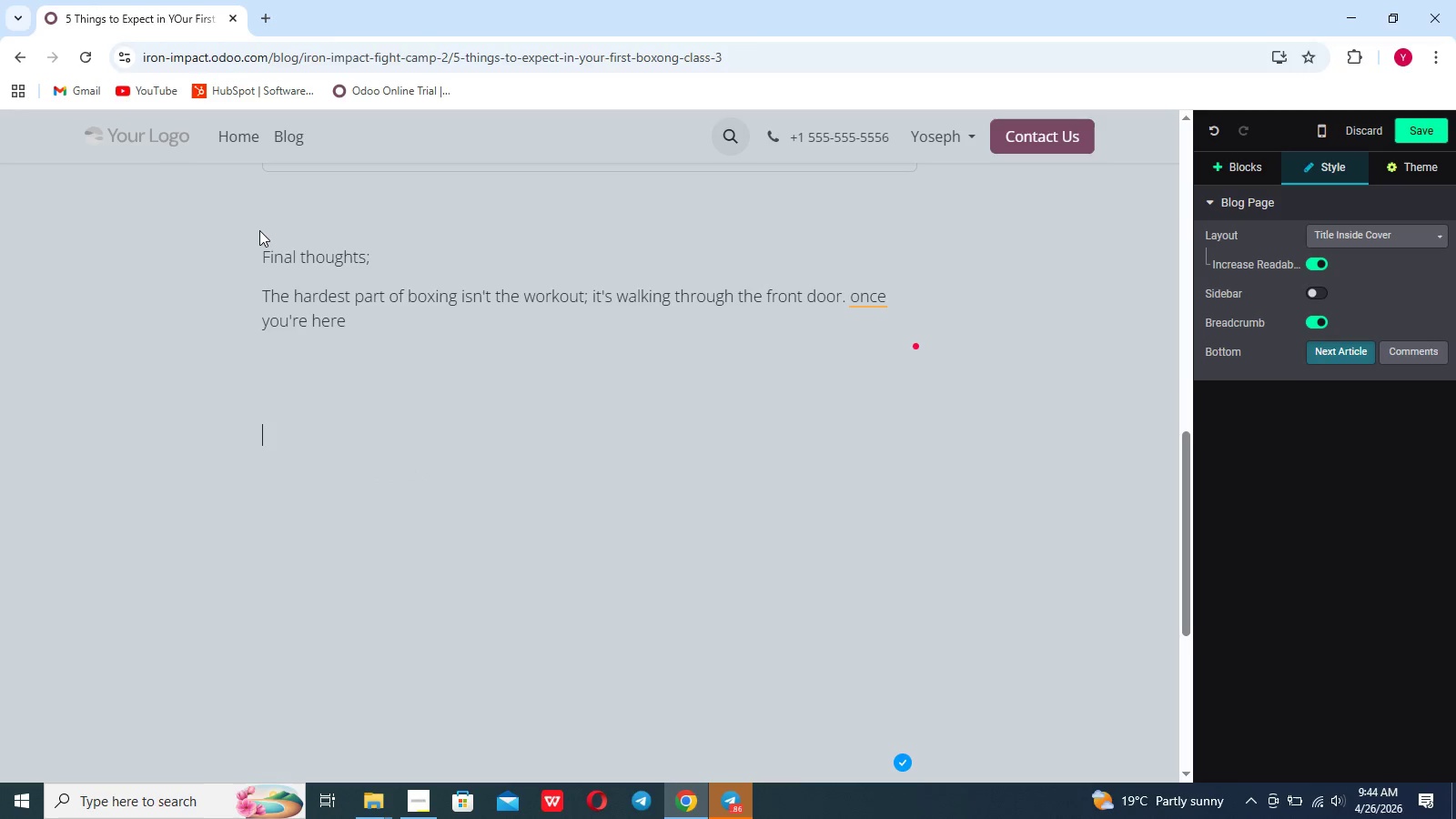 
key(ArrowLeft)
 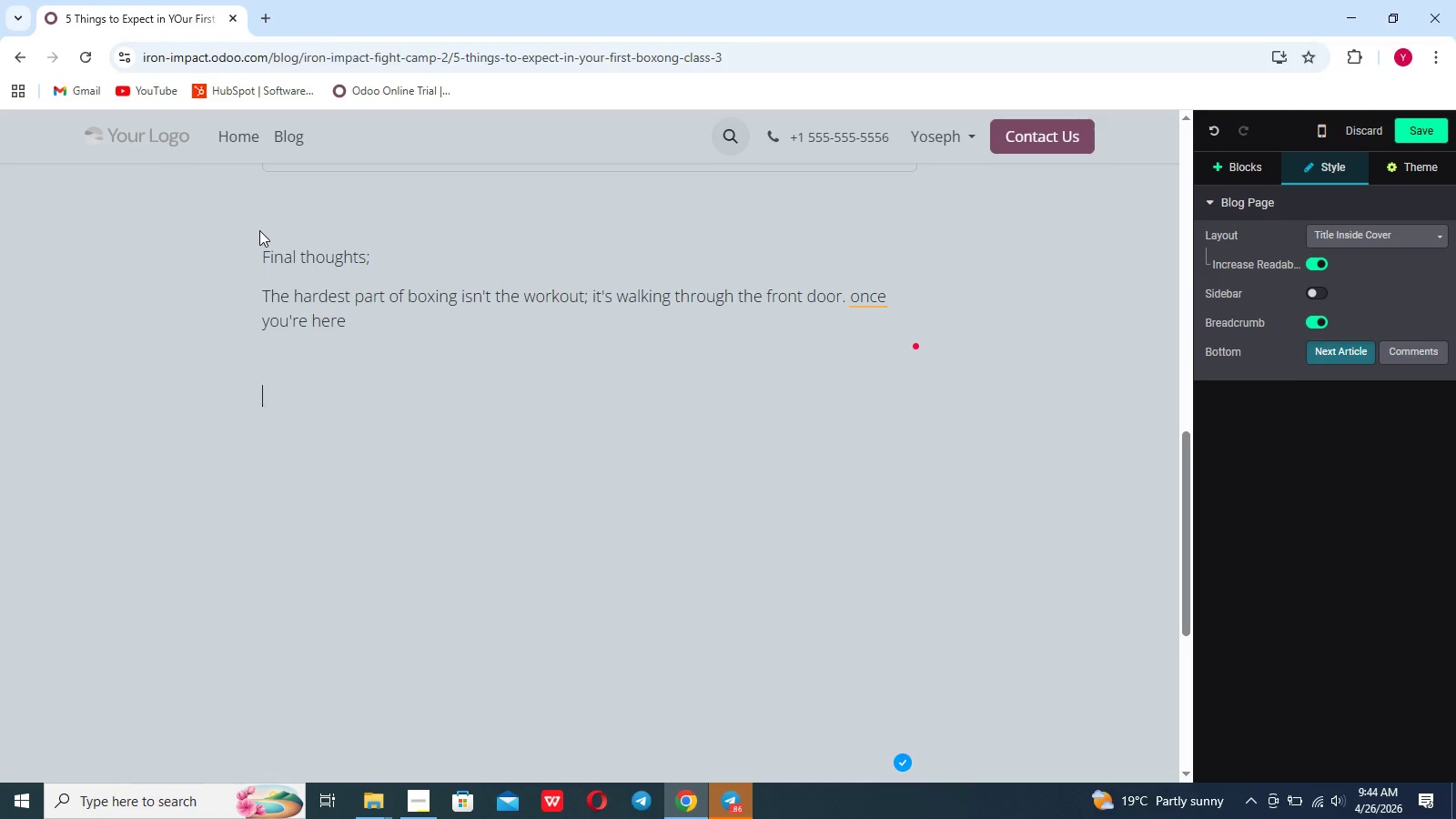 
key(ArrowLeft)
 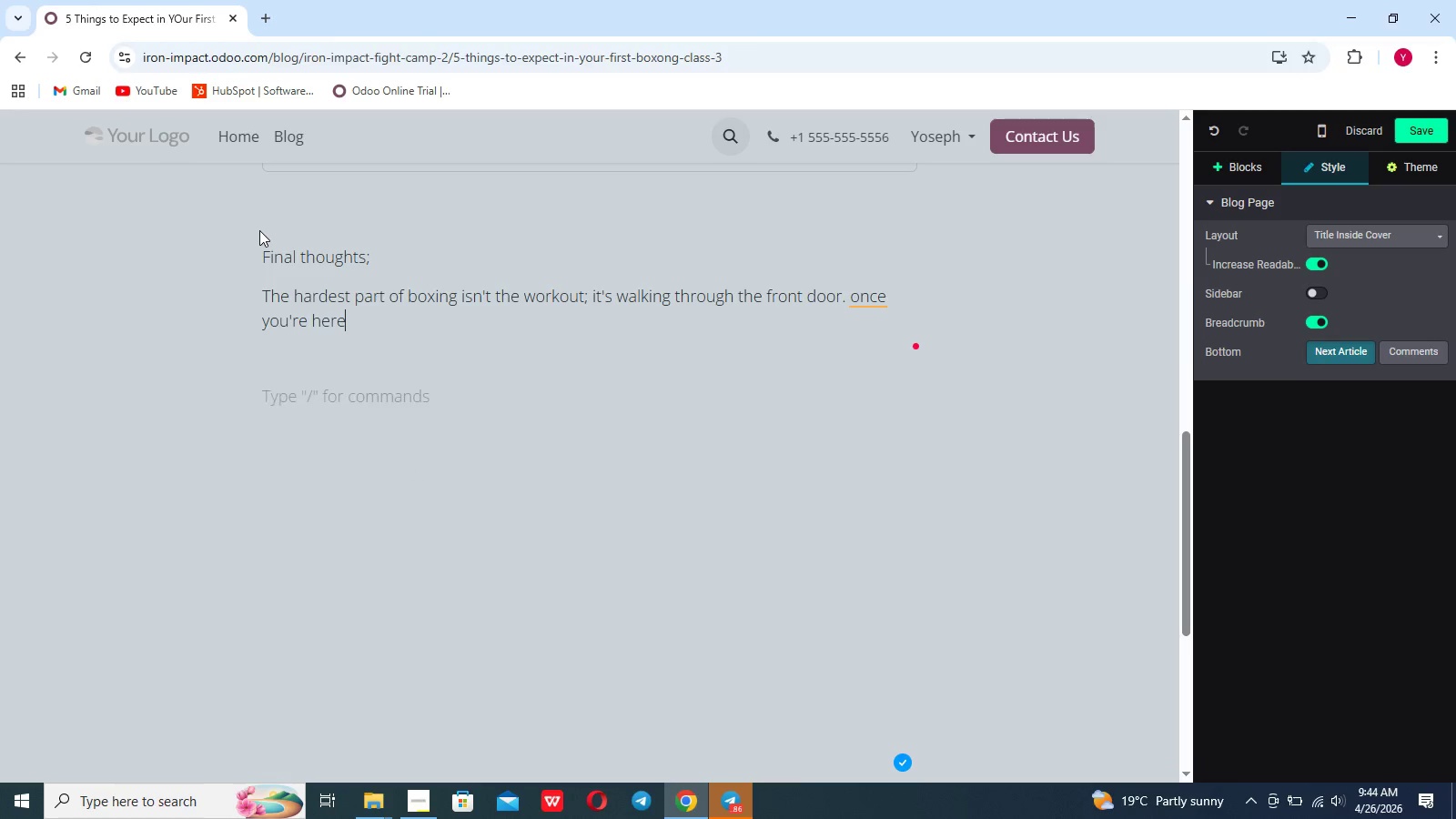 
key(ArrowLeft)
 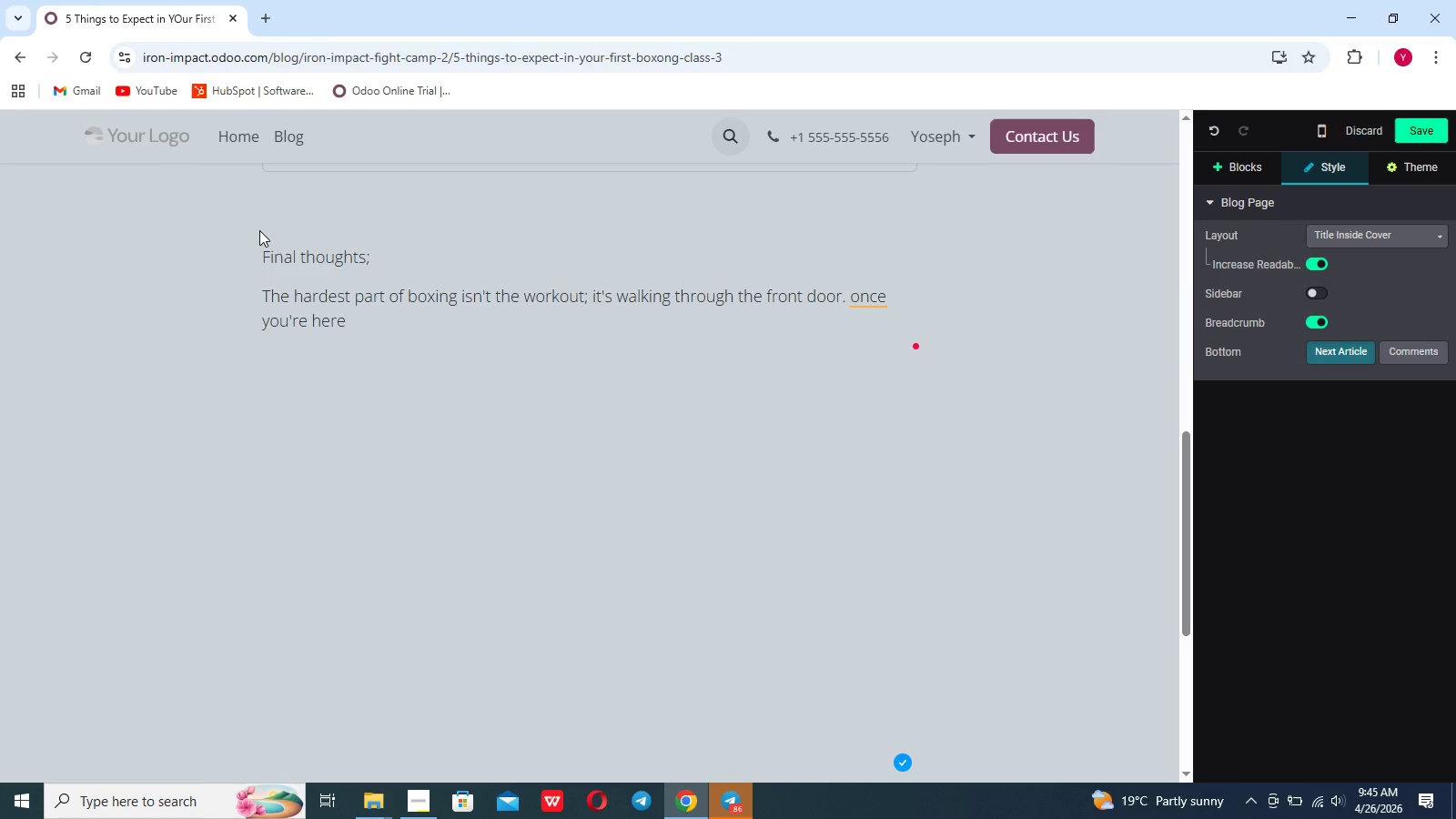 
type( the community takes over. You first a)
key(Backspace)
type(pair of gloves is waiting.)
 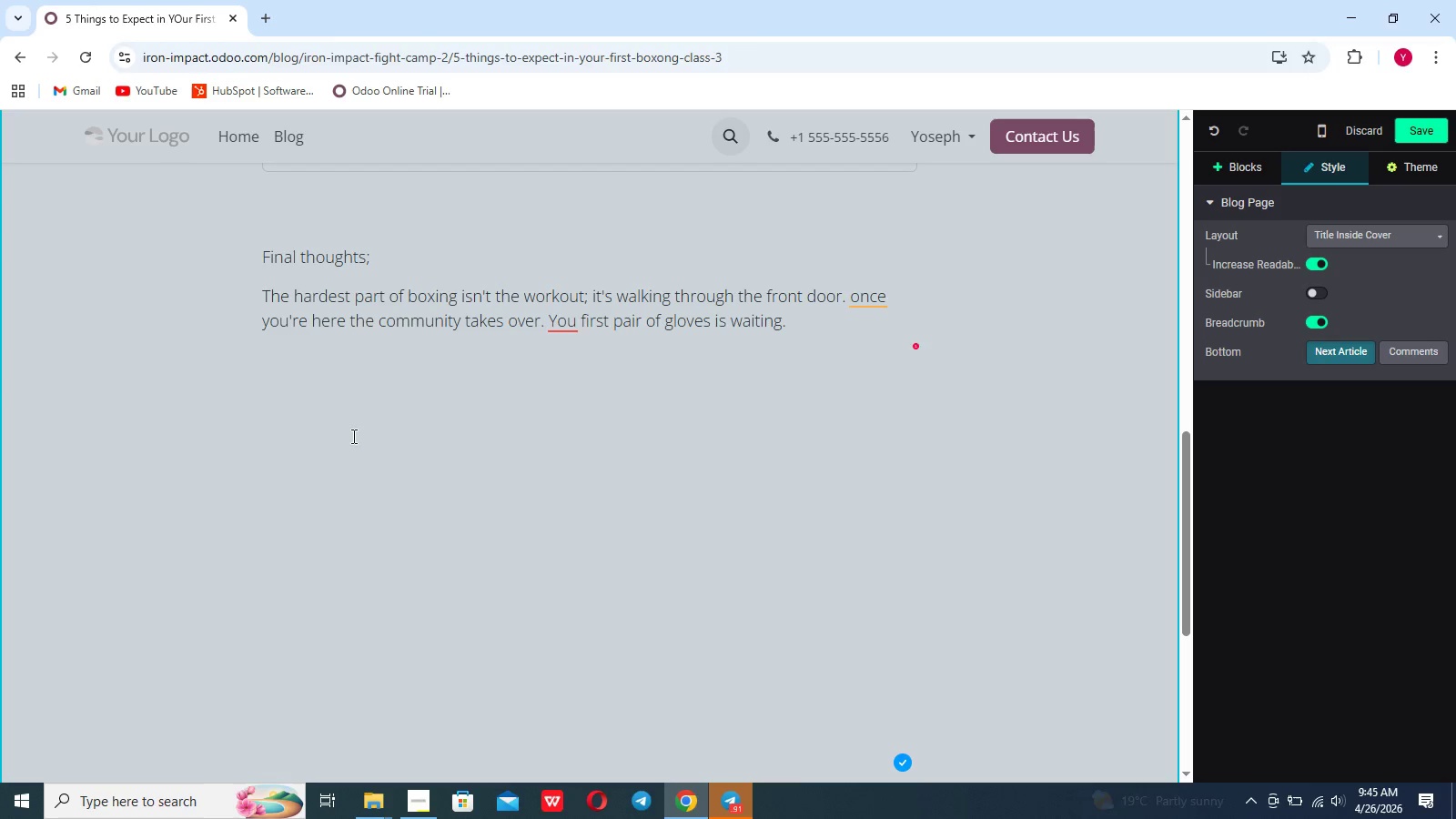 
wait(5.62)
 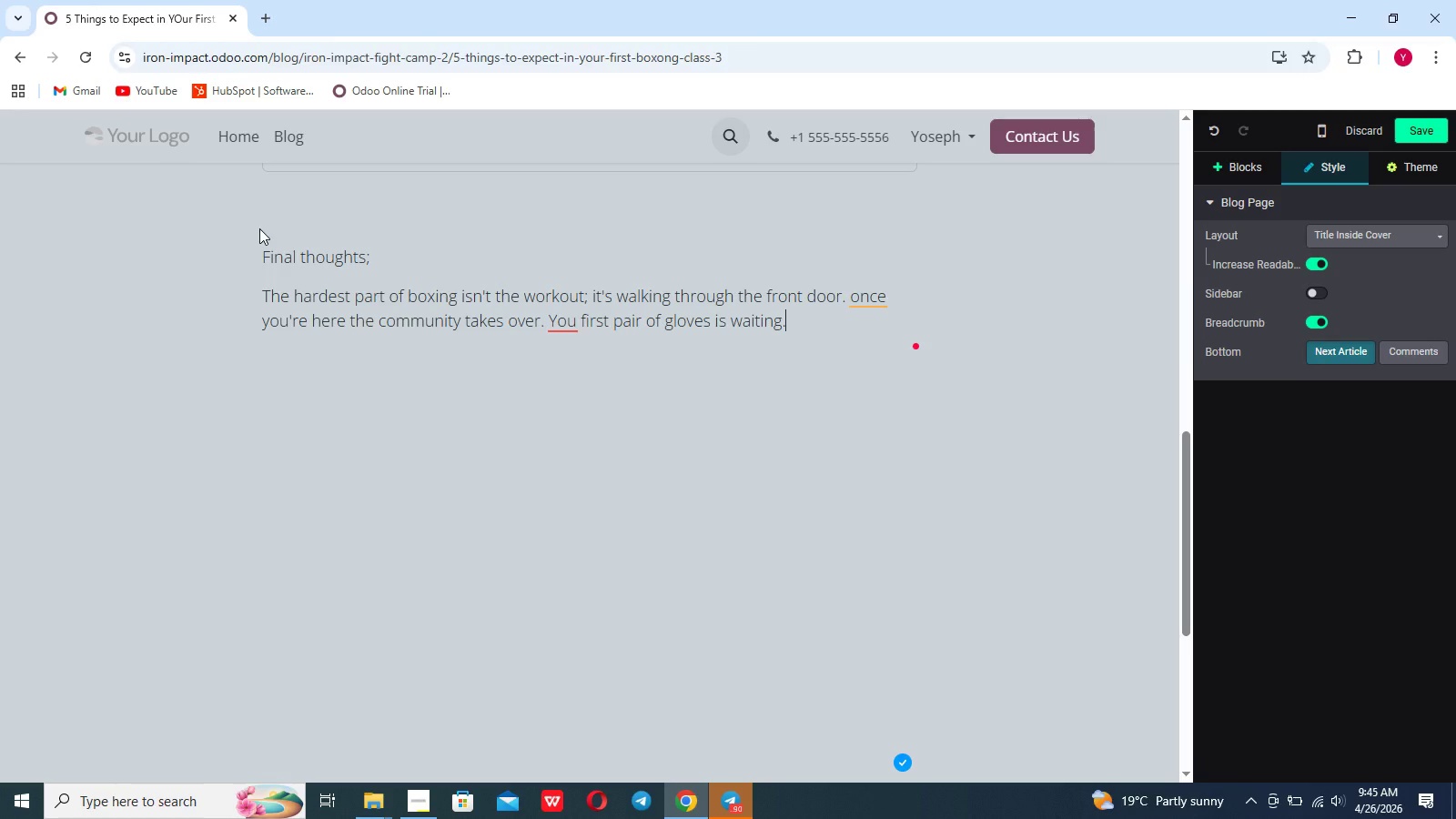 
left_click([326, 424])
 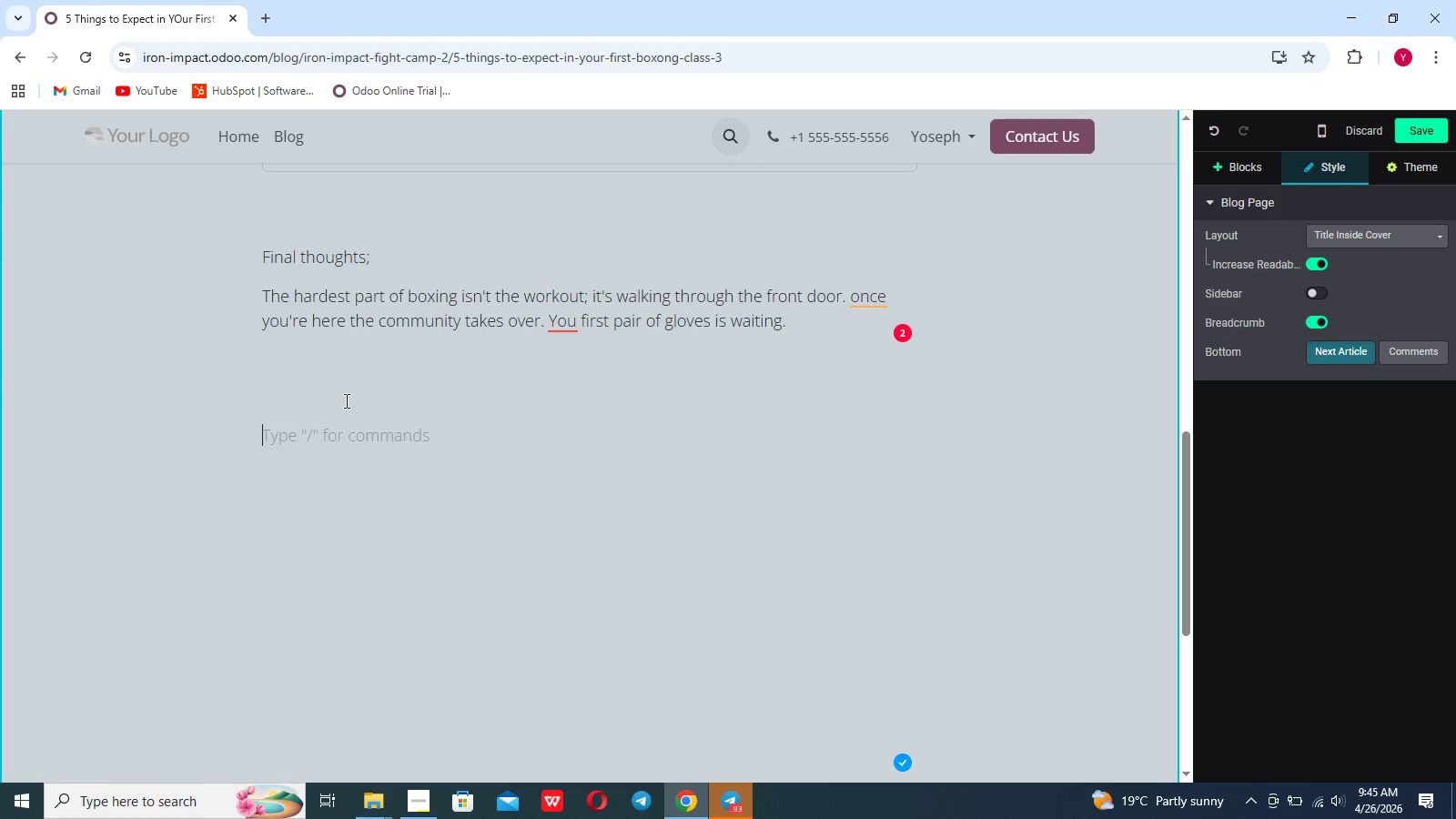 
wait(9.27)
 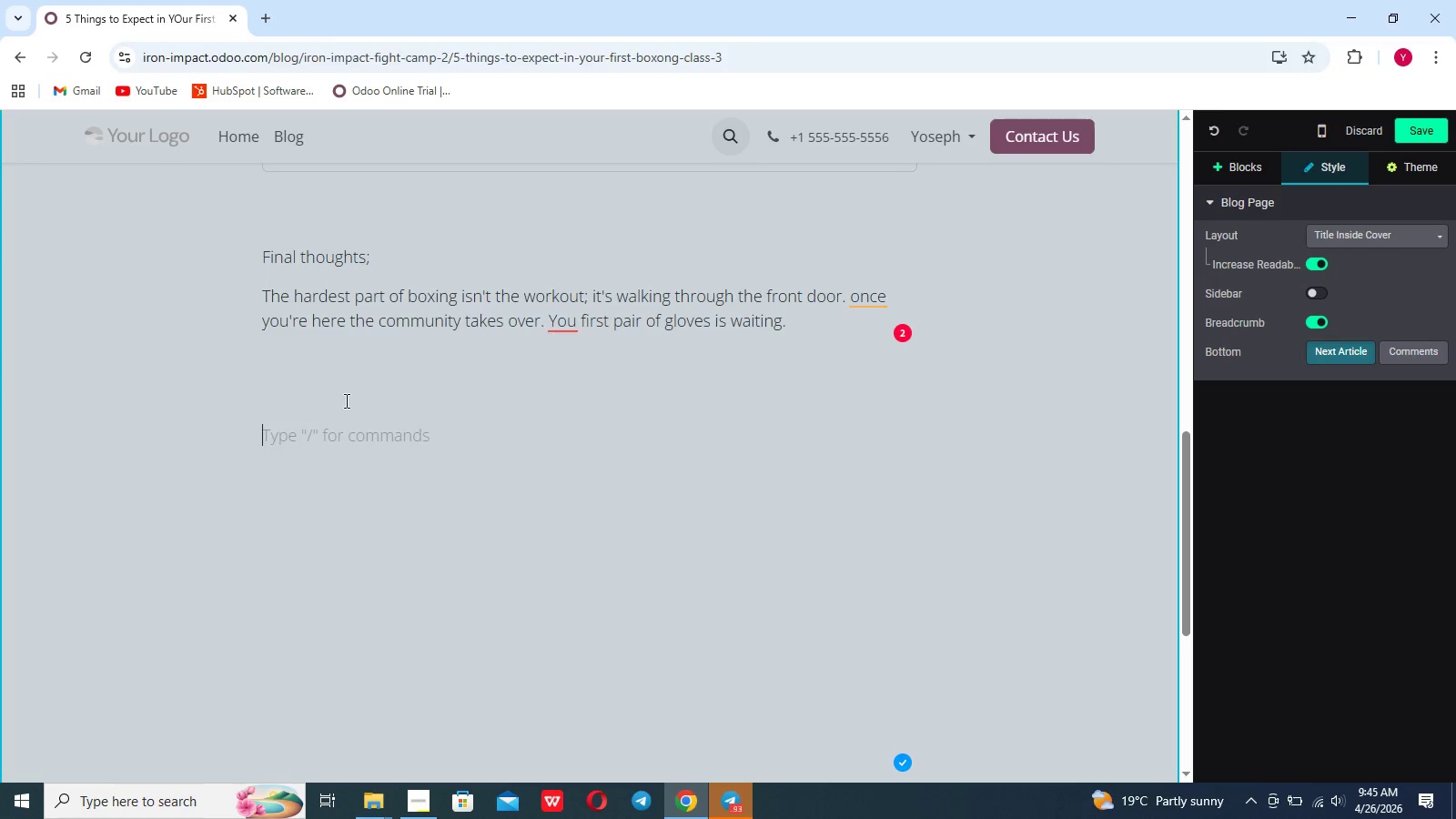 
left_click_drag(start_coordinate=[429, 389], to_coordinate=[433, 389])
 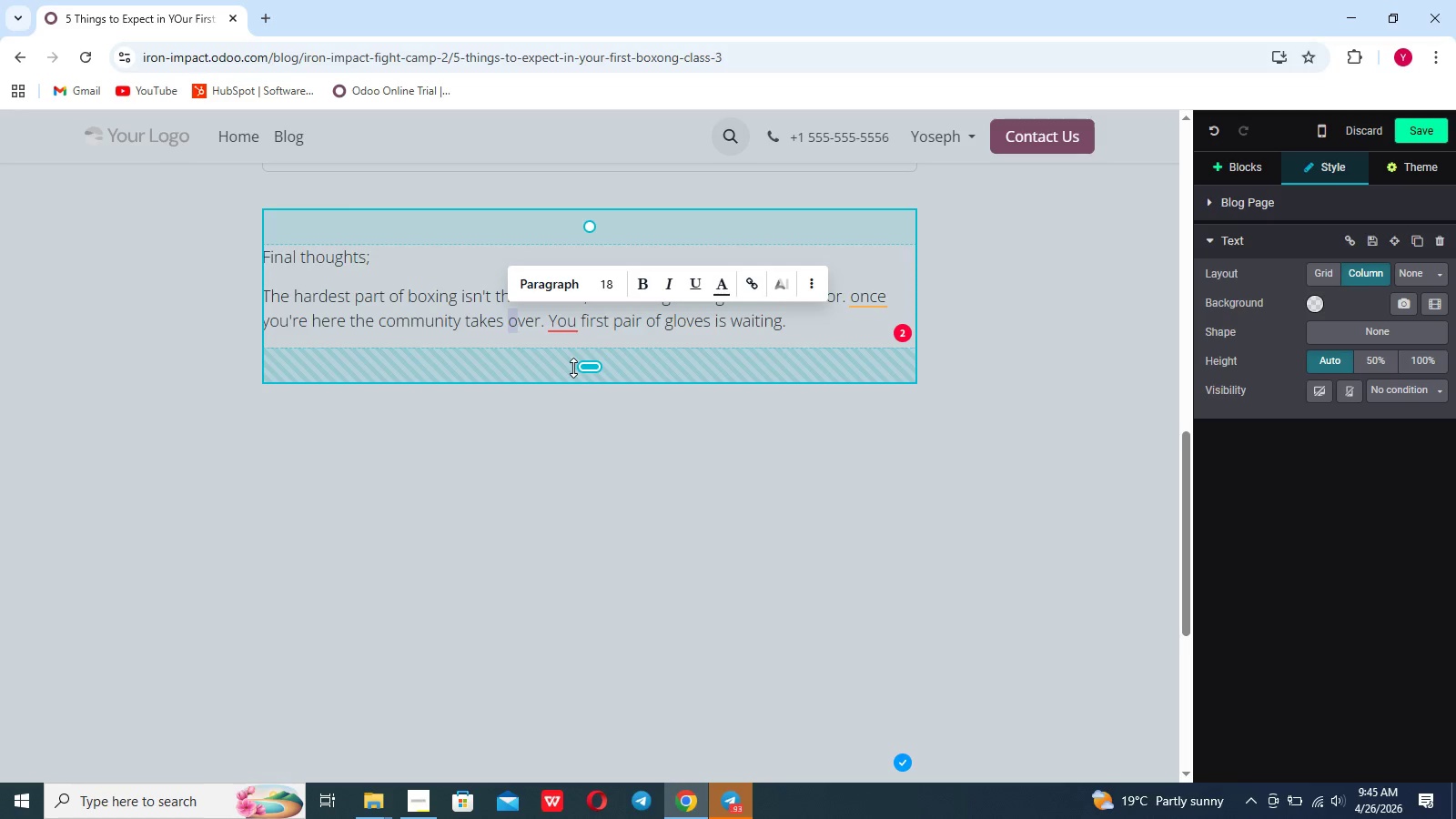 
left_click_drag(start_coordinate=[589, 369], to_coordinate=[597, 308])
 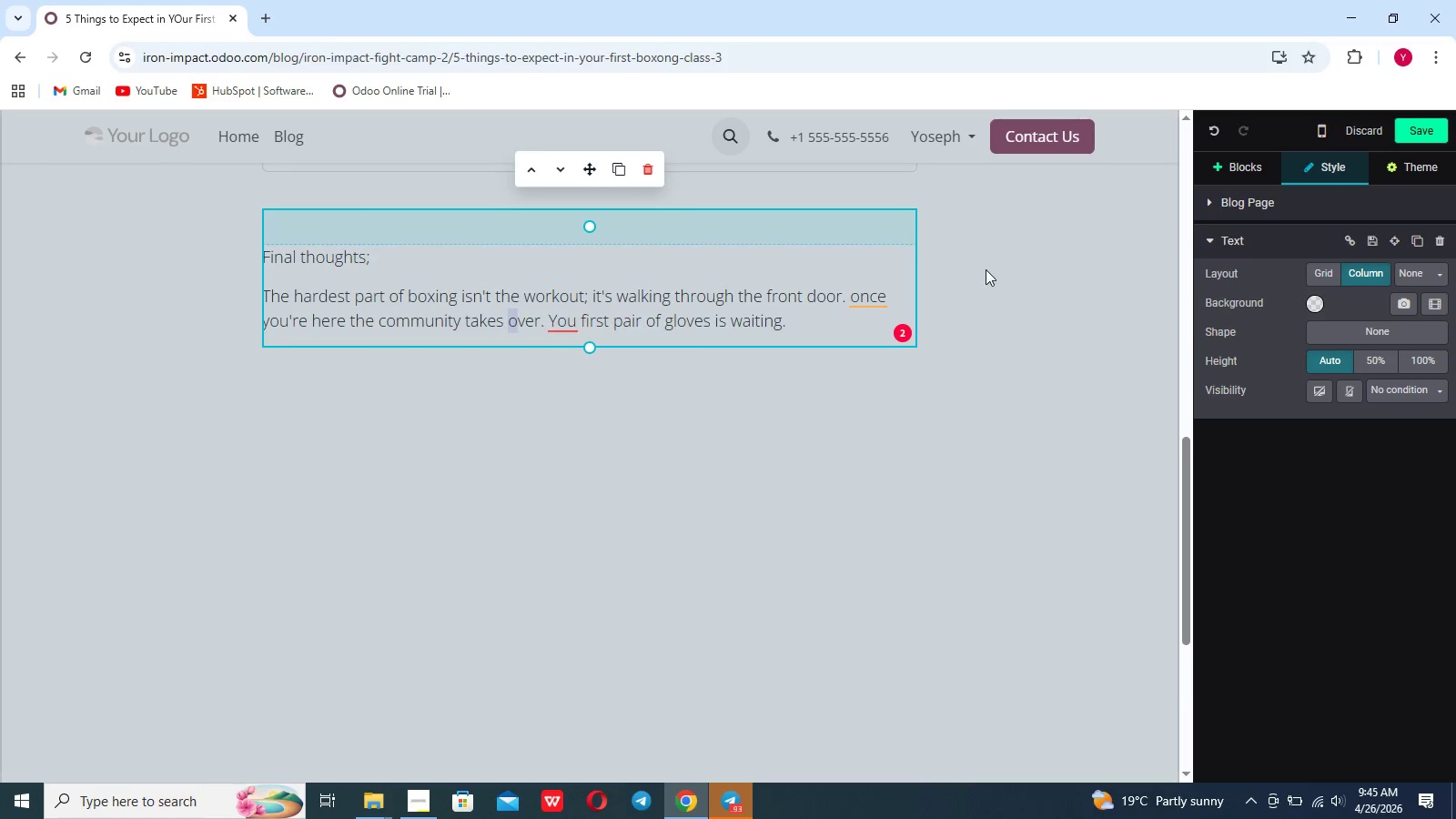 
left_click([986, 269])
 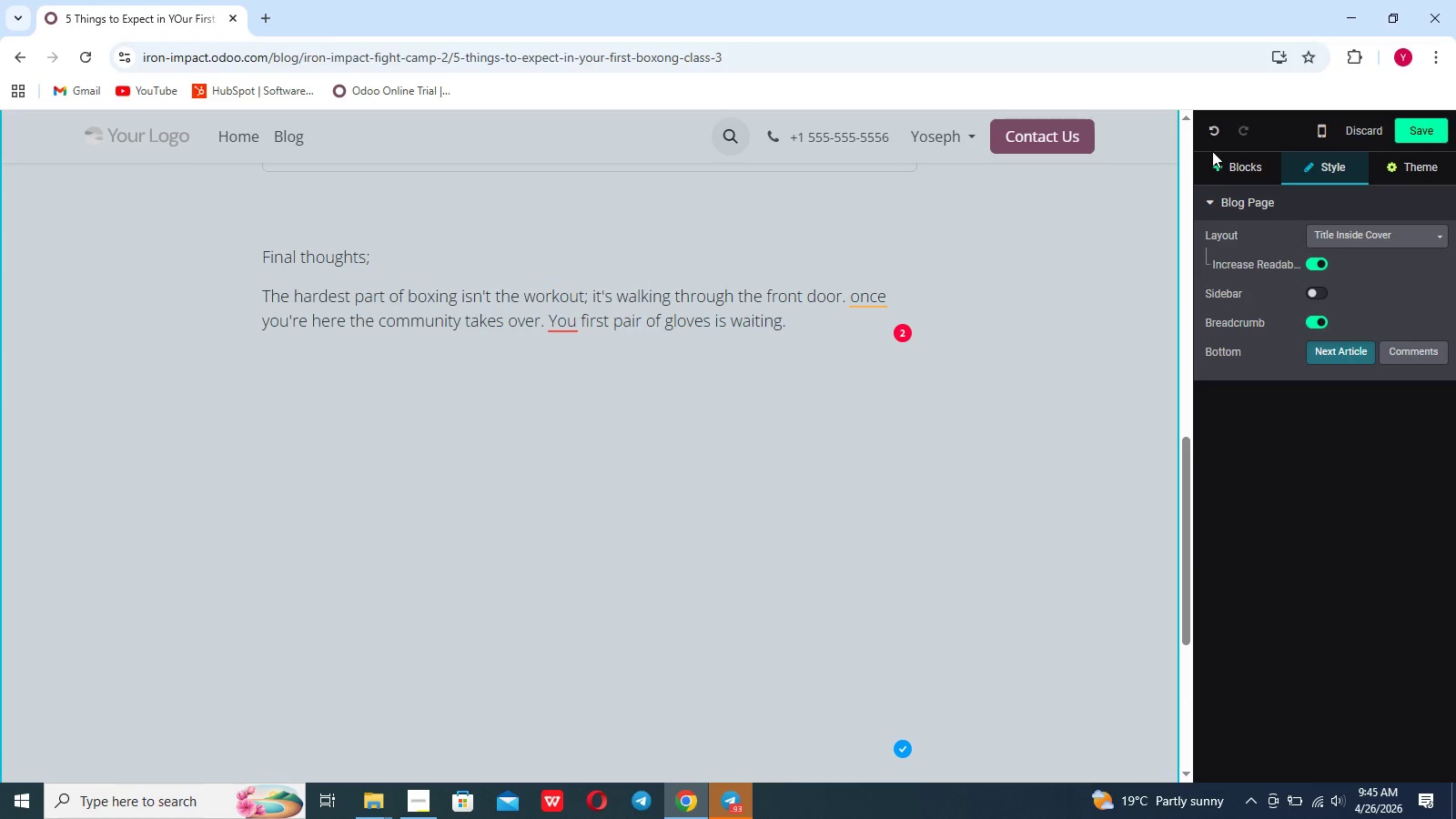 
left_click([1226, 164])
 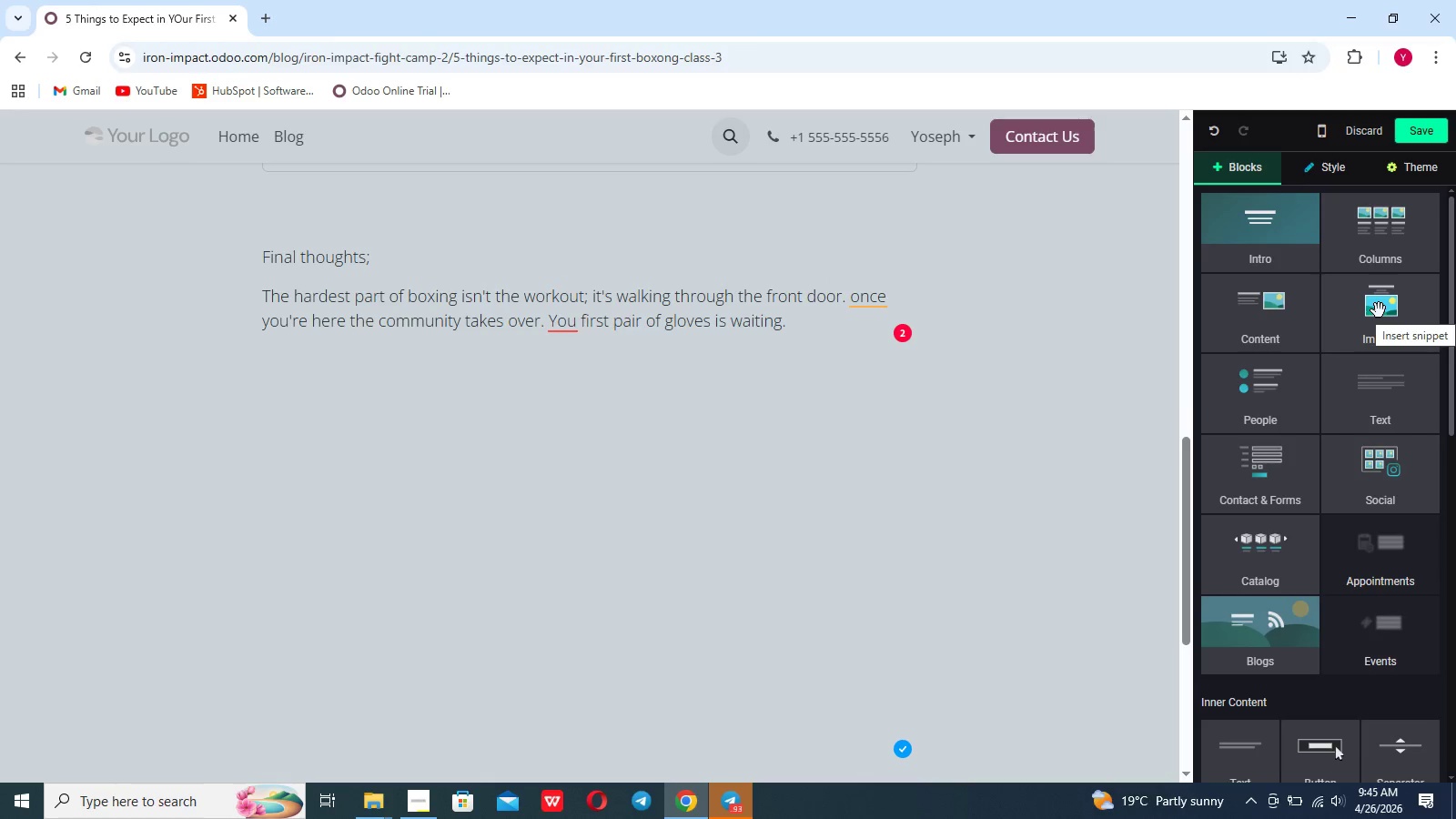 
mouse_move([1377, 359])
 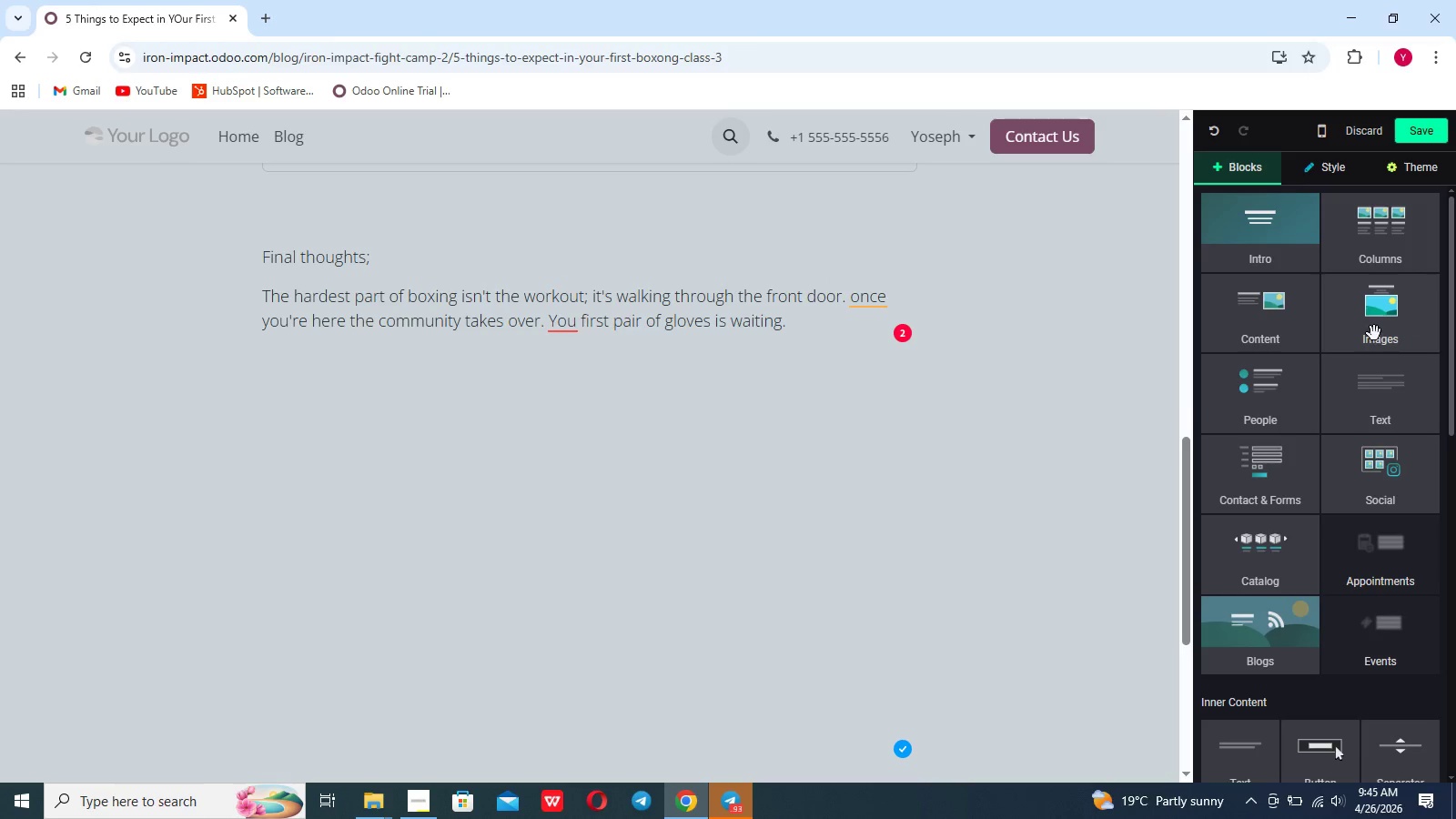 
left_click([1374, 333])
 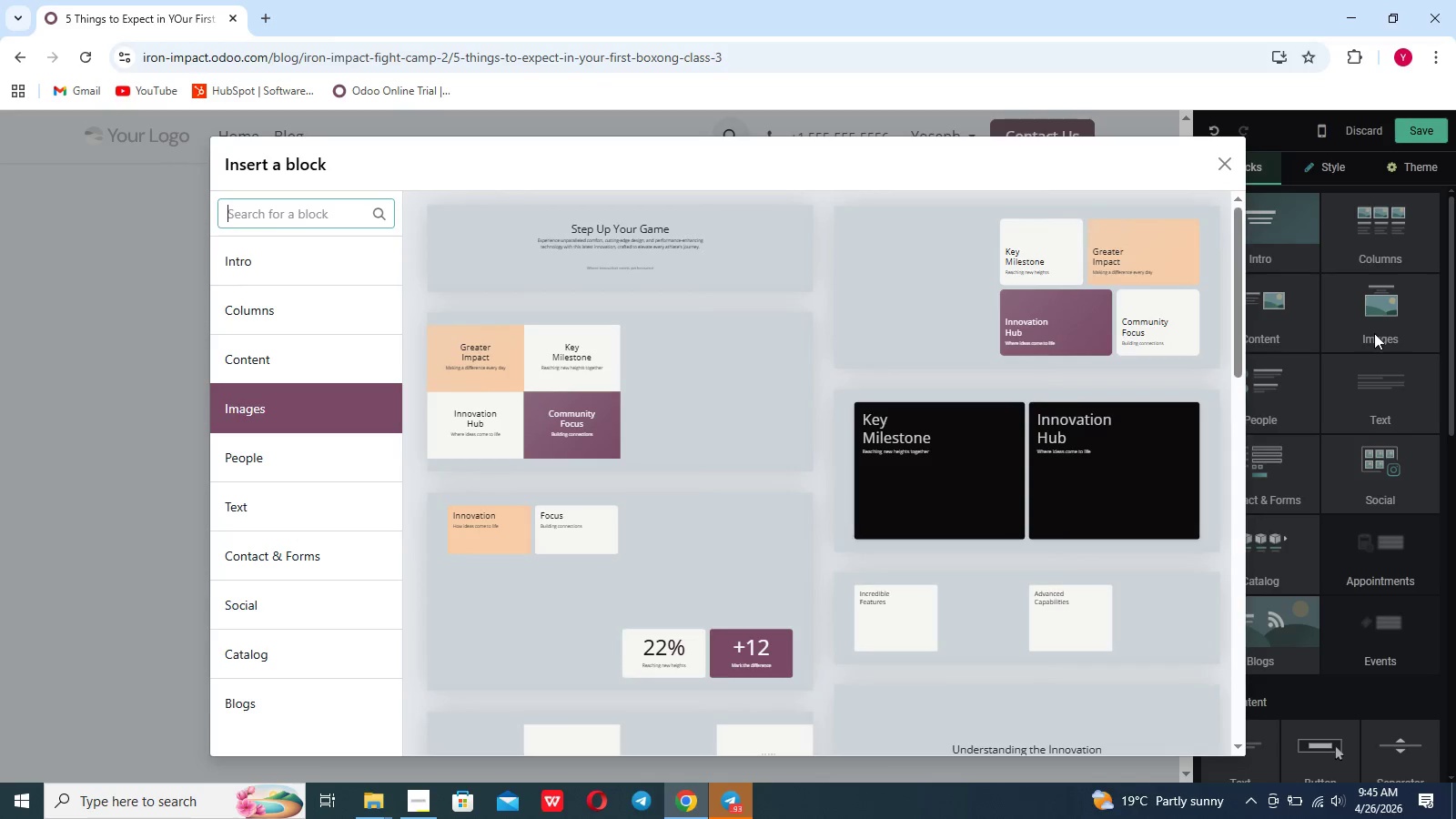 
mouse_move([979, 363])
 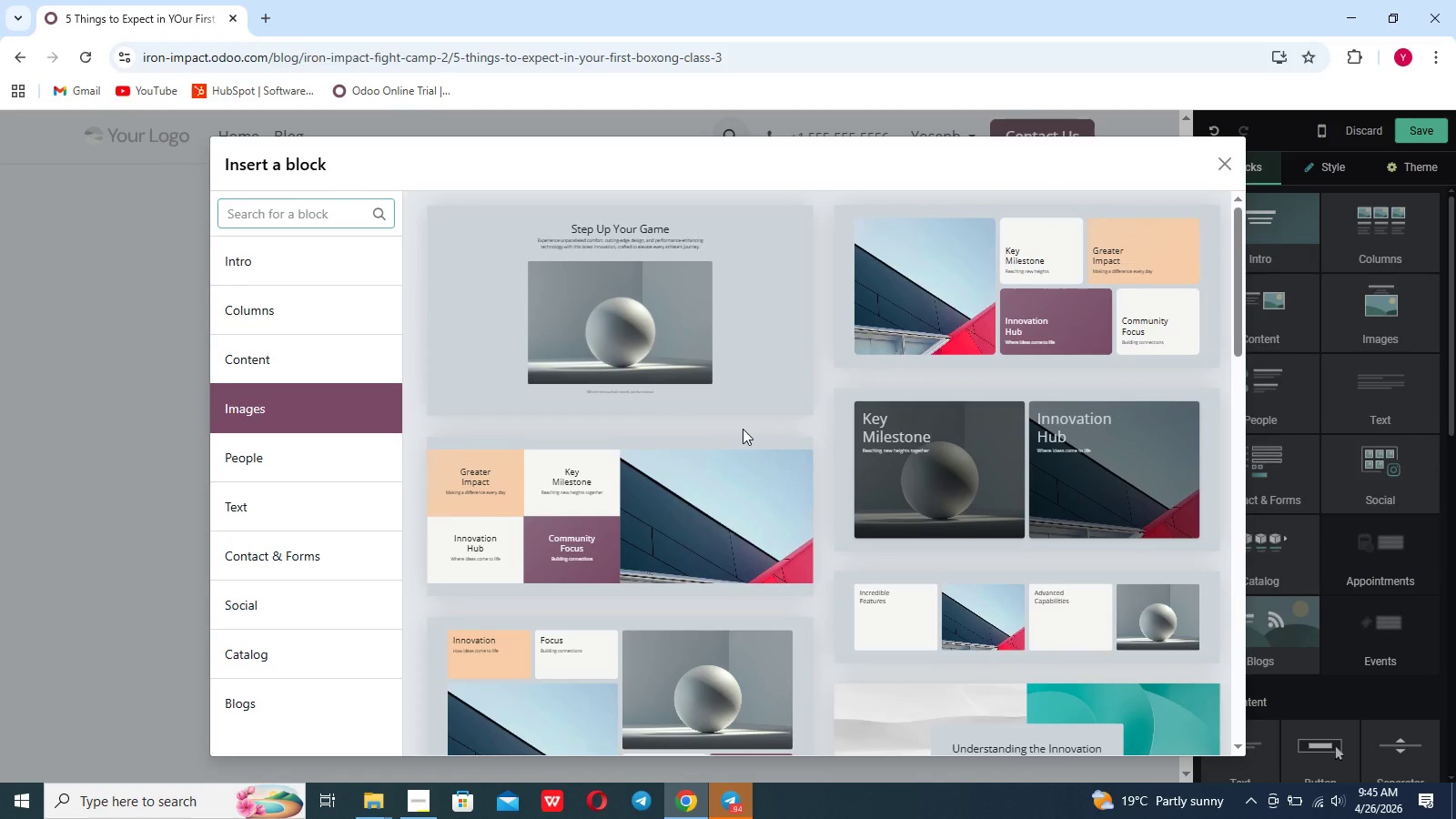 
scroll: coordinate [743, 429], scroll_direction: down, amount: 8.0
 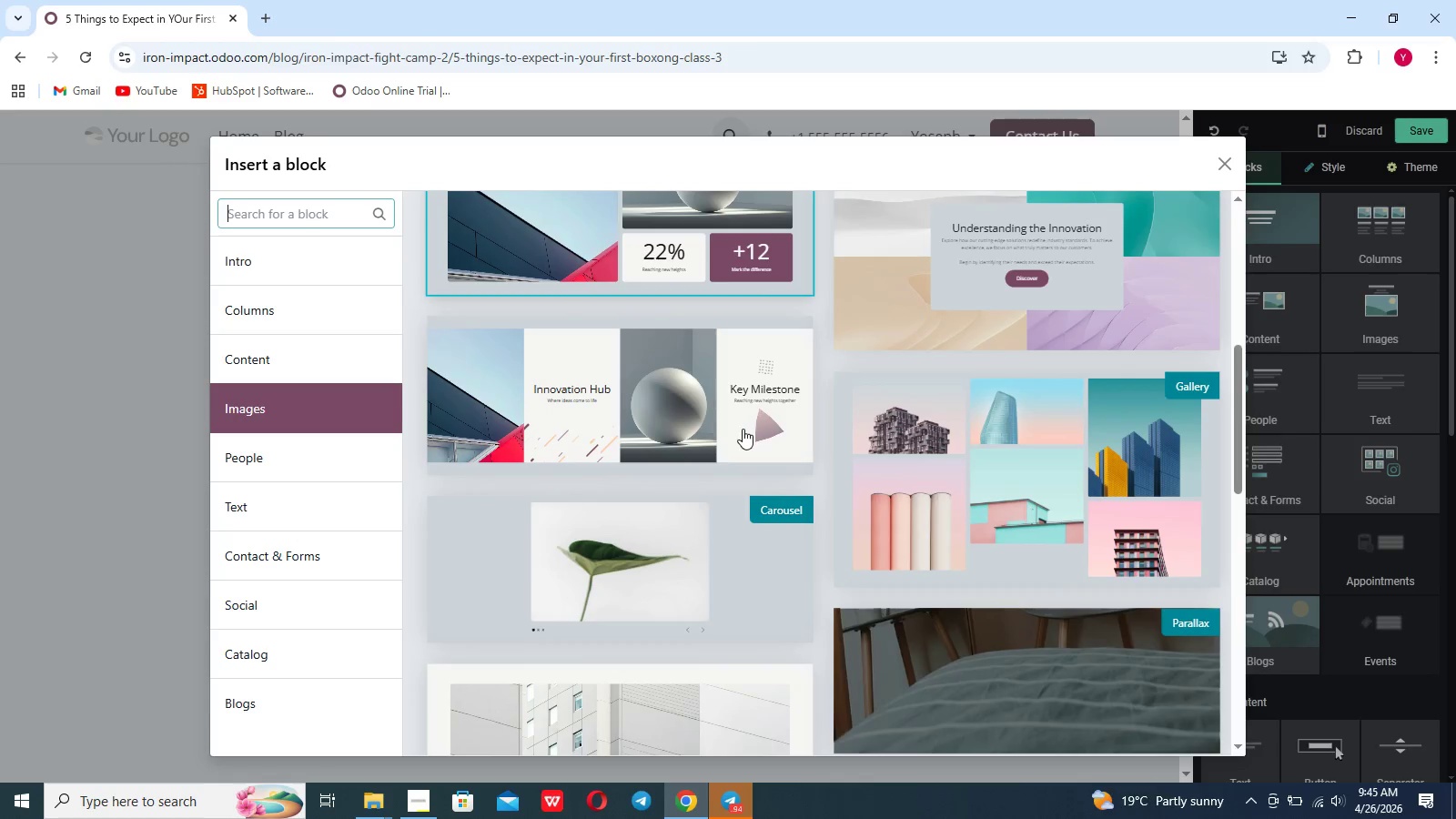 
scroll: coordinate [743, 429], scroll_direction: up, amount: 1.0
 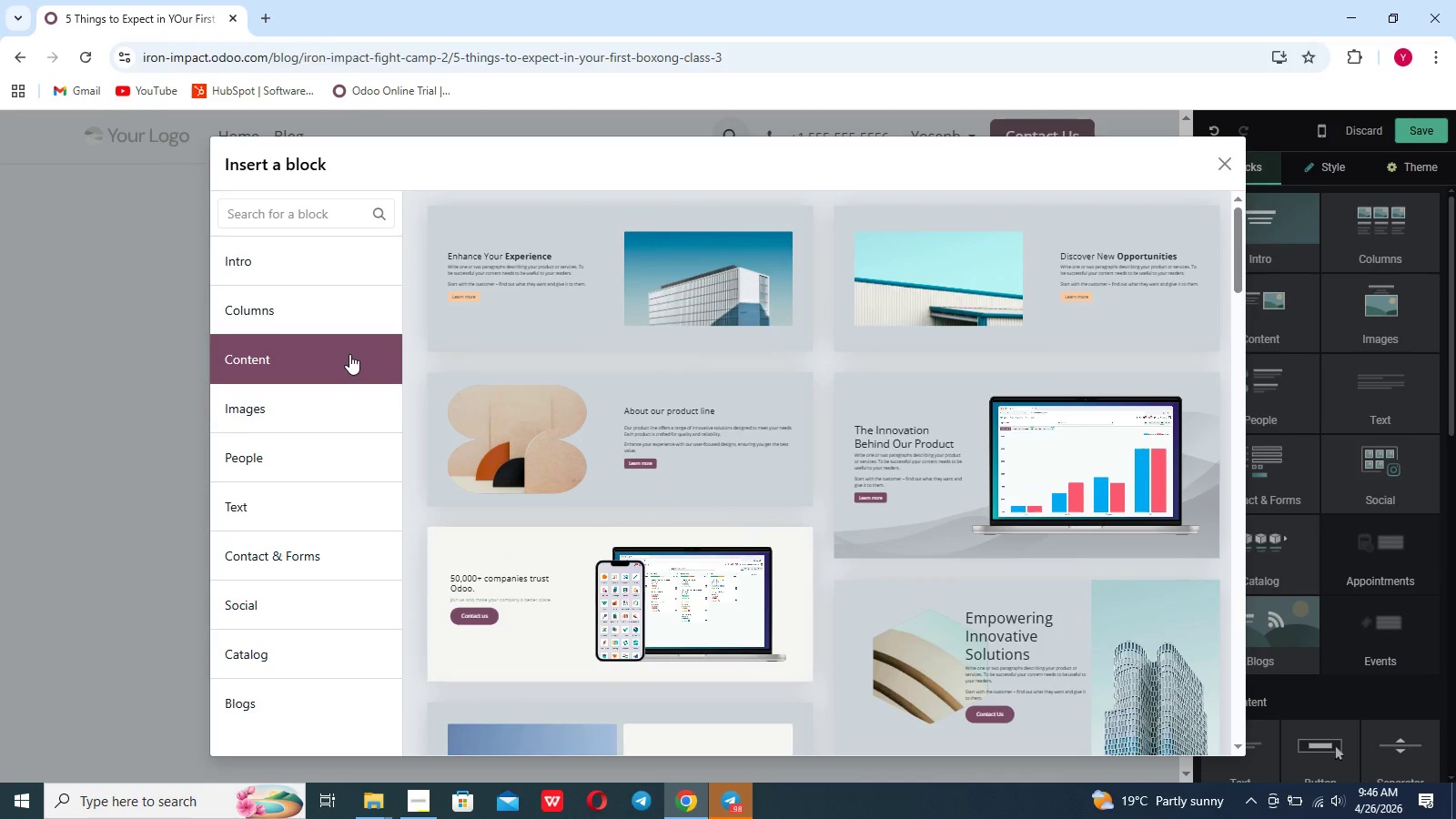 
wait(9.22)
 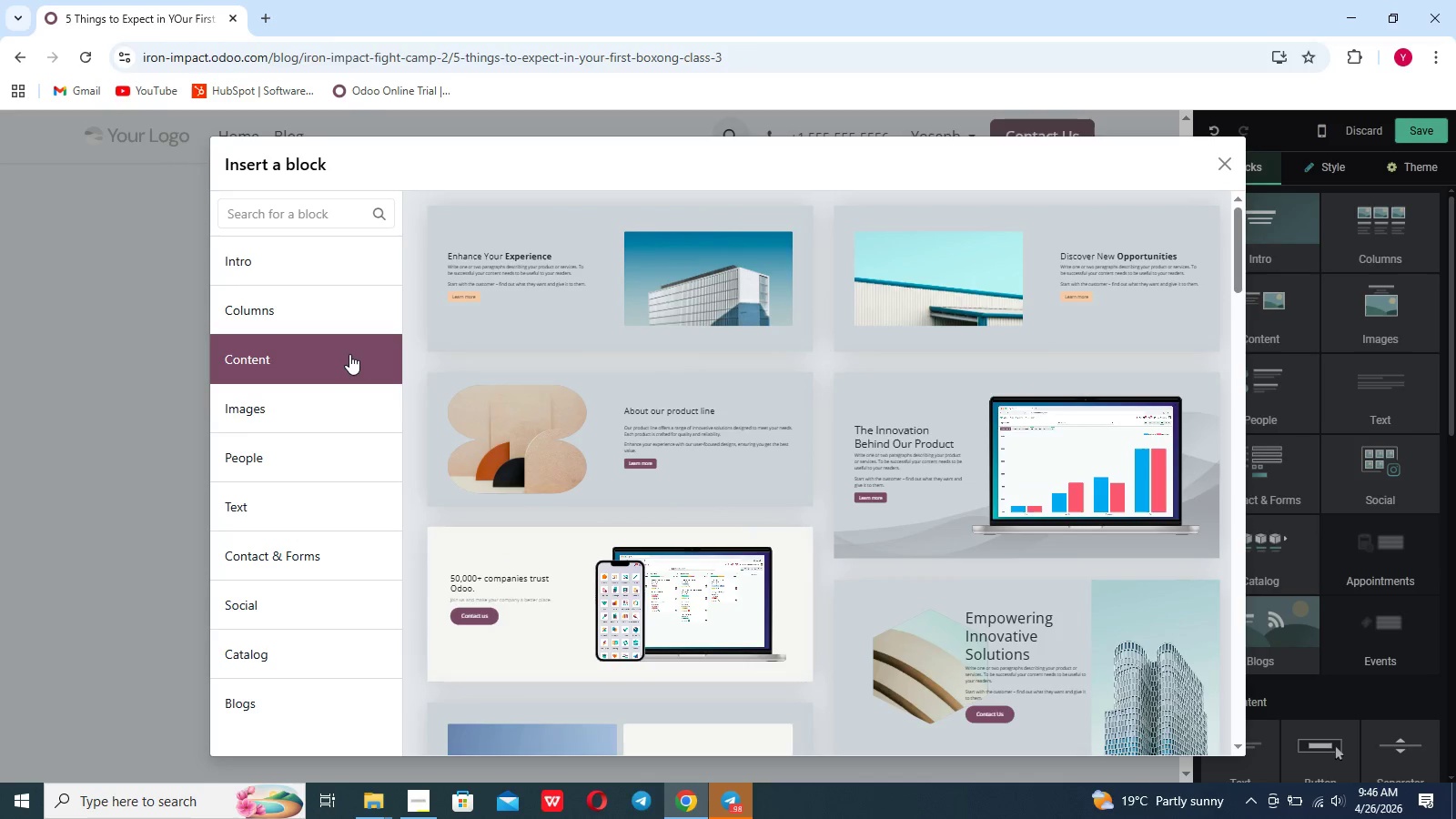 
left_click([338, 308])
 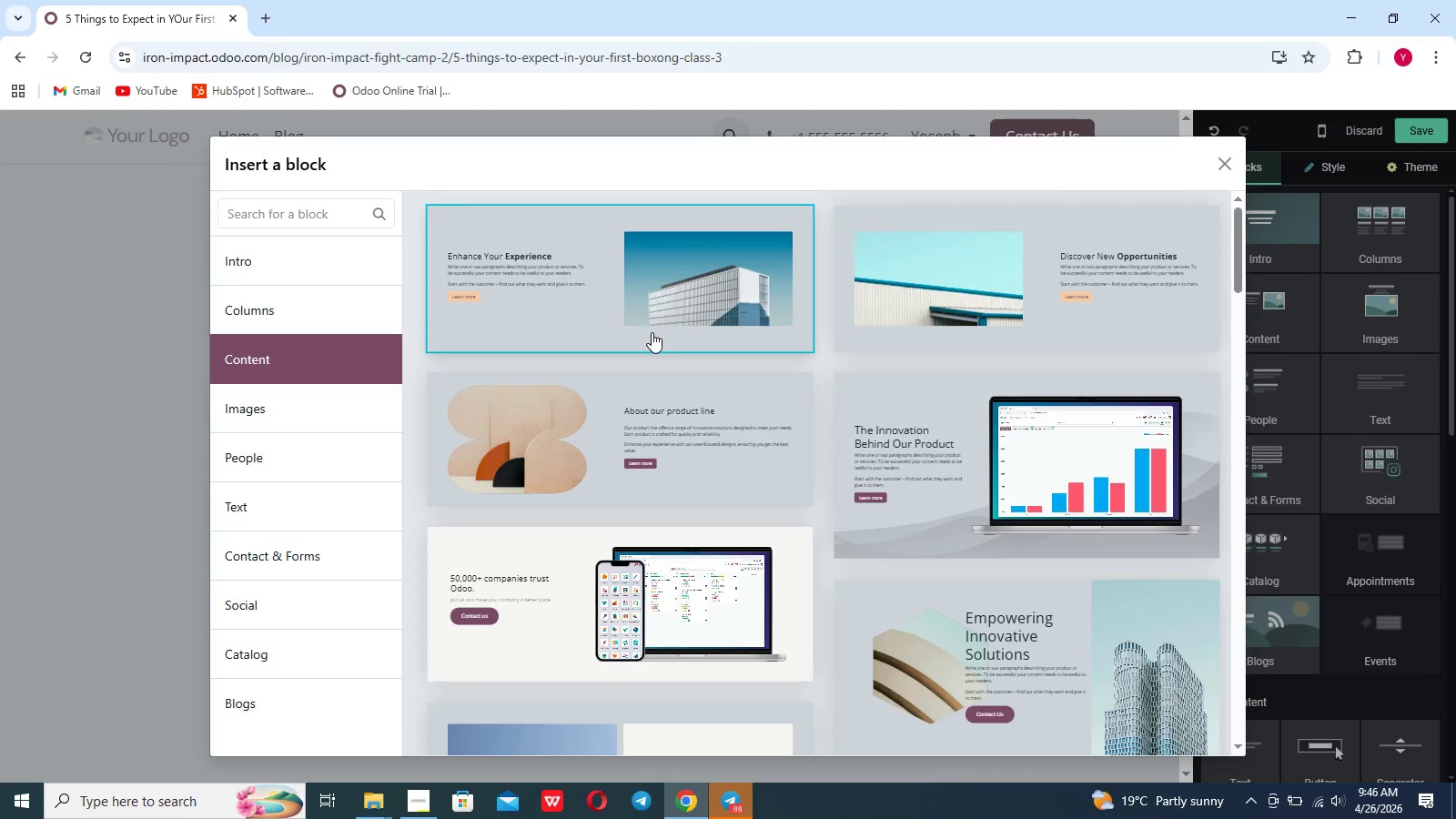 
left_click([884, 300])
 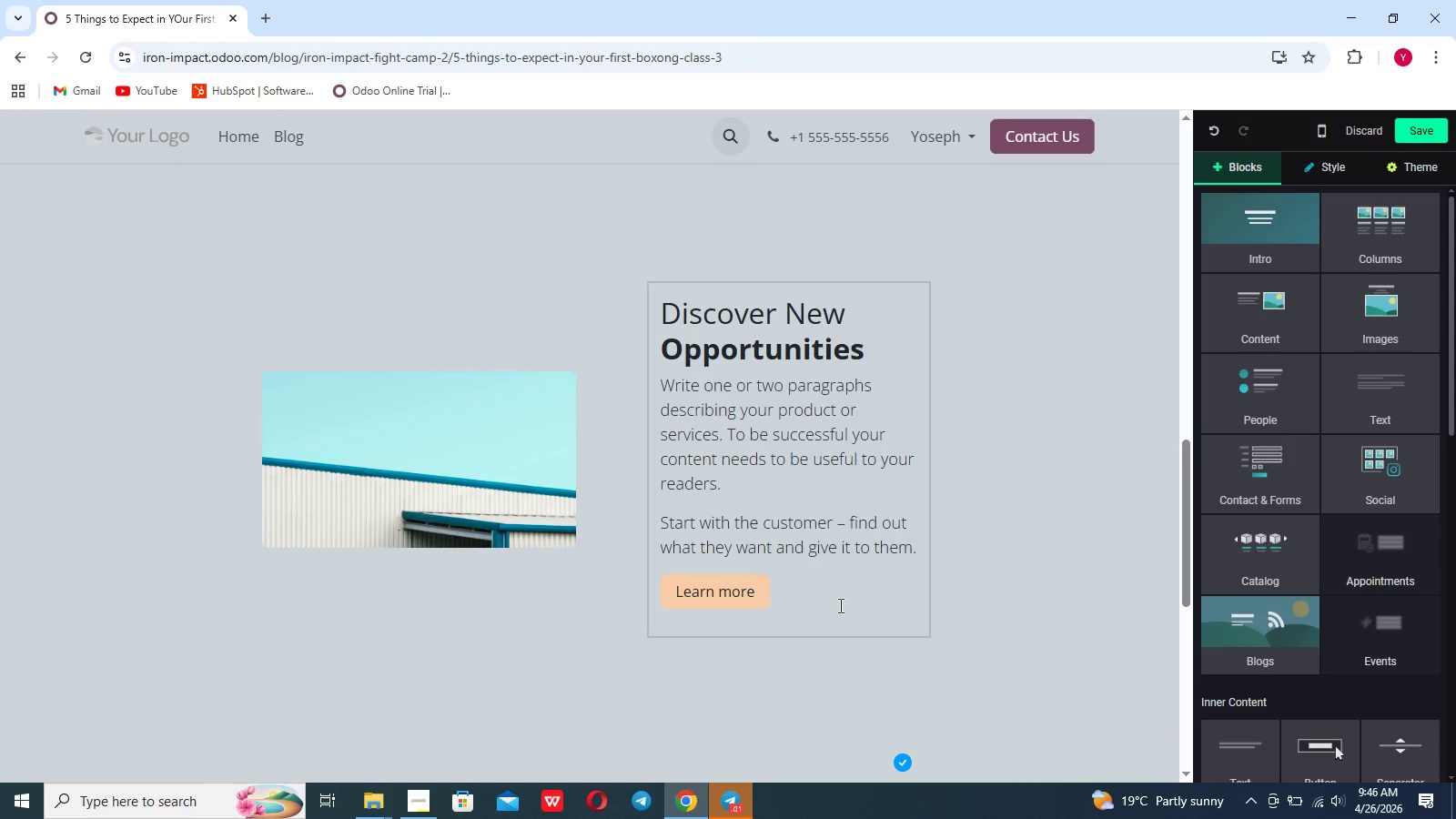 
wait(6.55)
 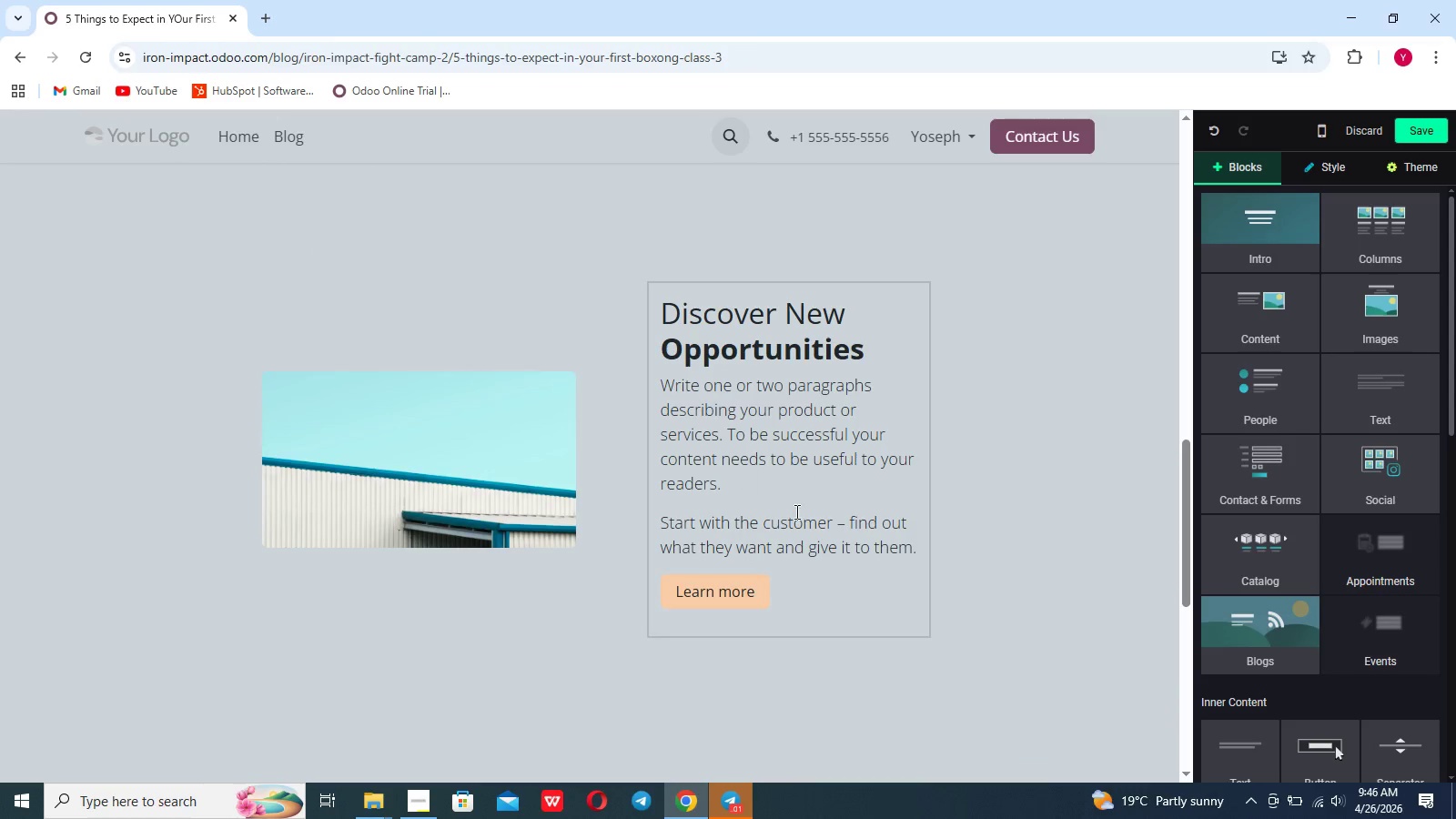 
left_click_drag(start_coordinate=[841, 581], to_coordinate=[664, 315])
 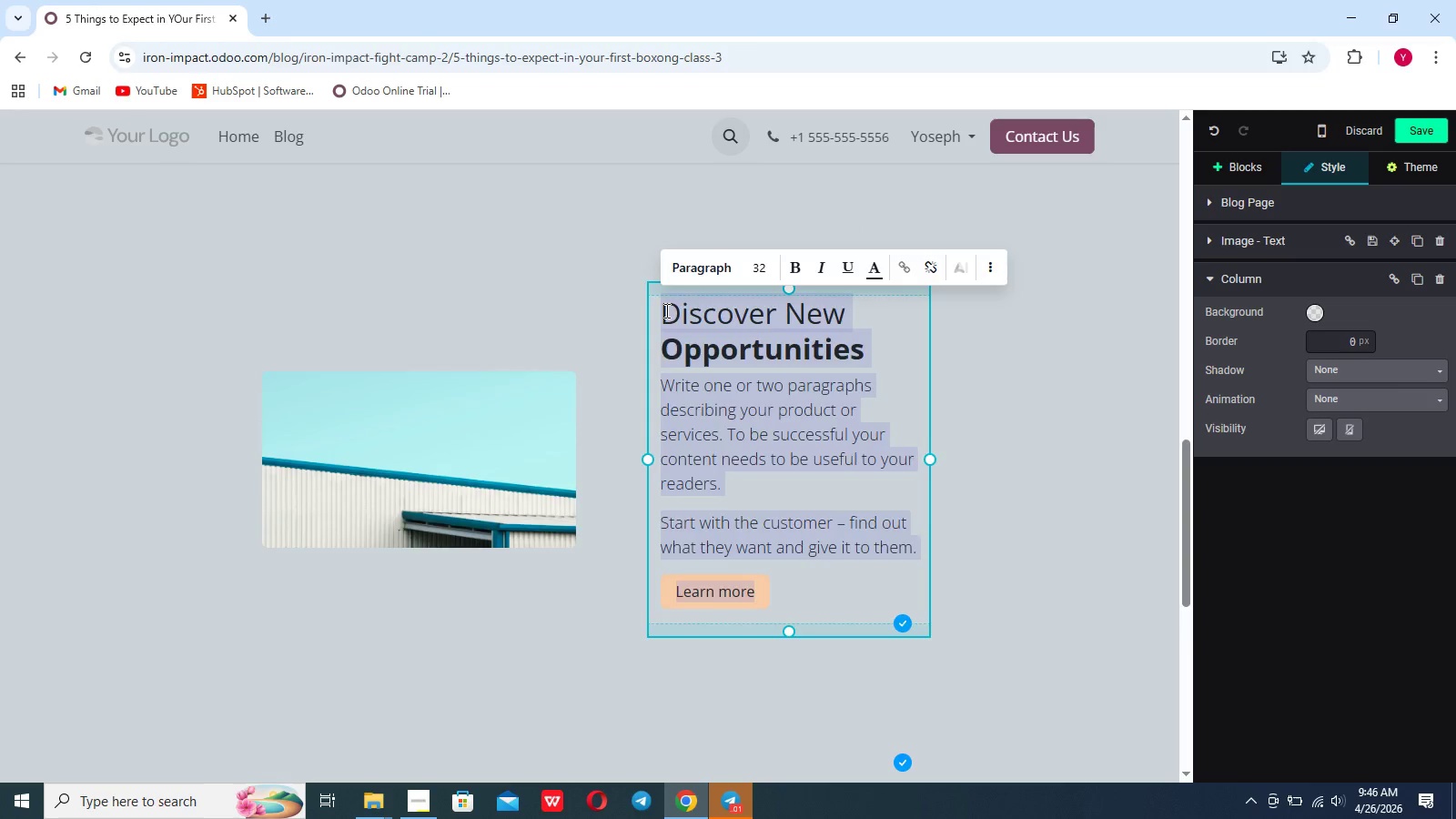 
key(Backspace)
 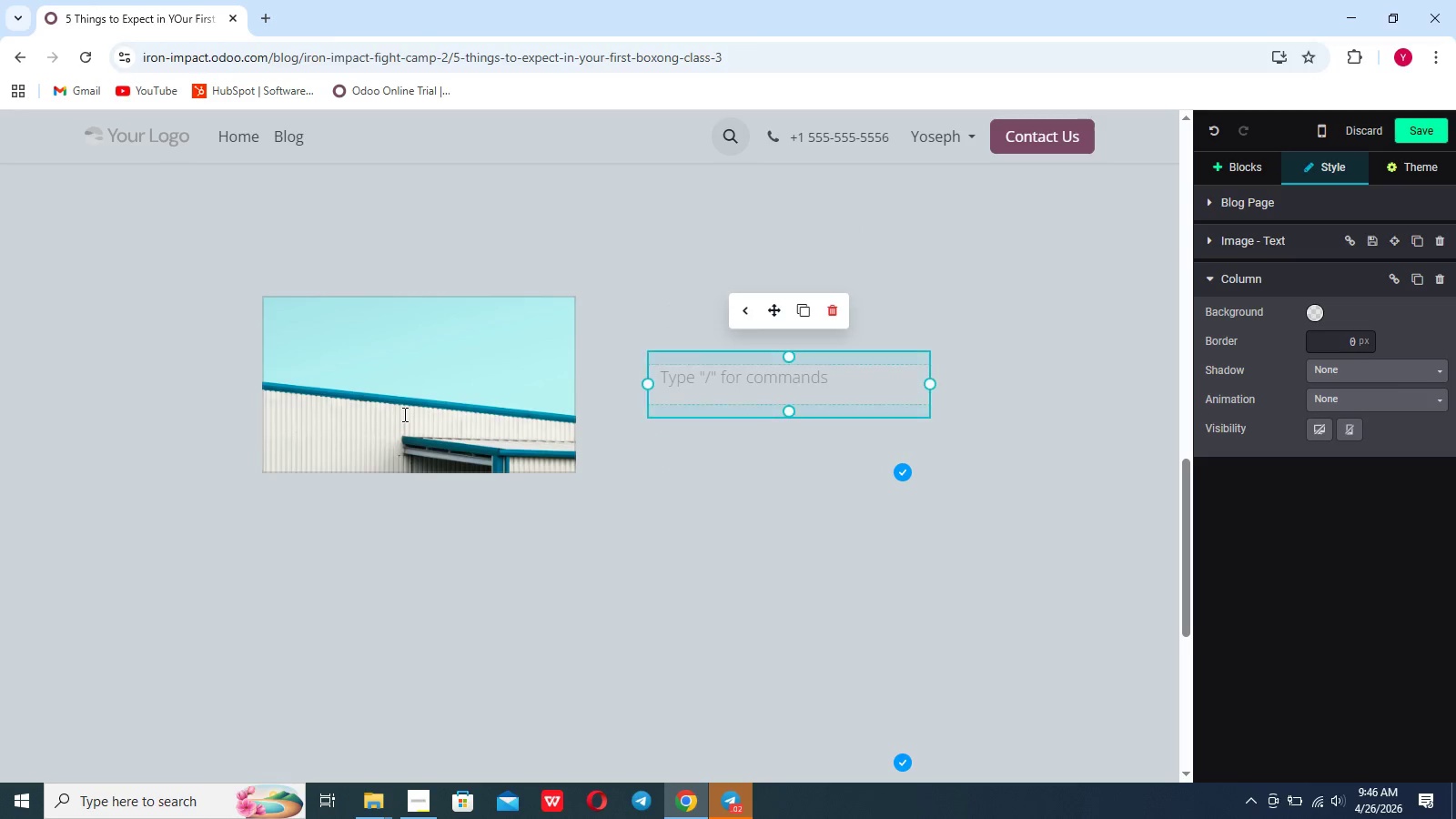 
double_click([403, 414])
 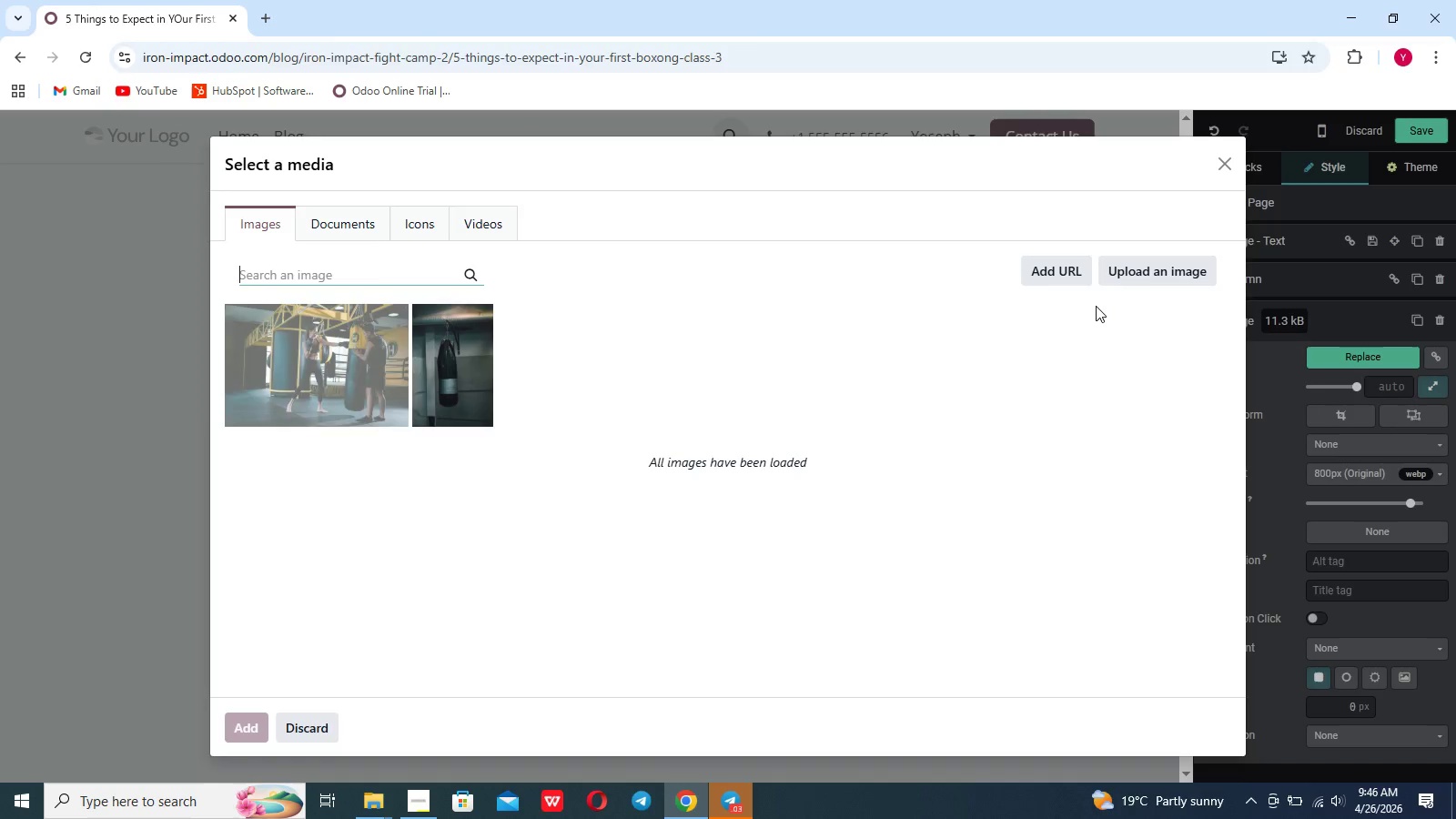 
left_click([1174, 281])
 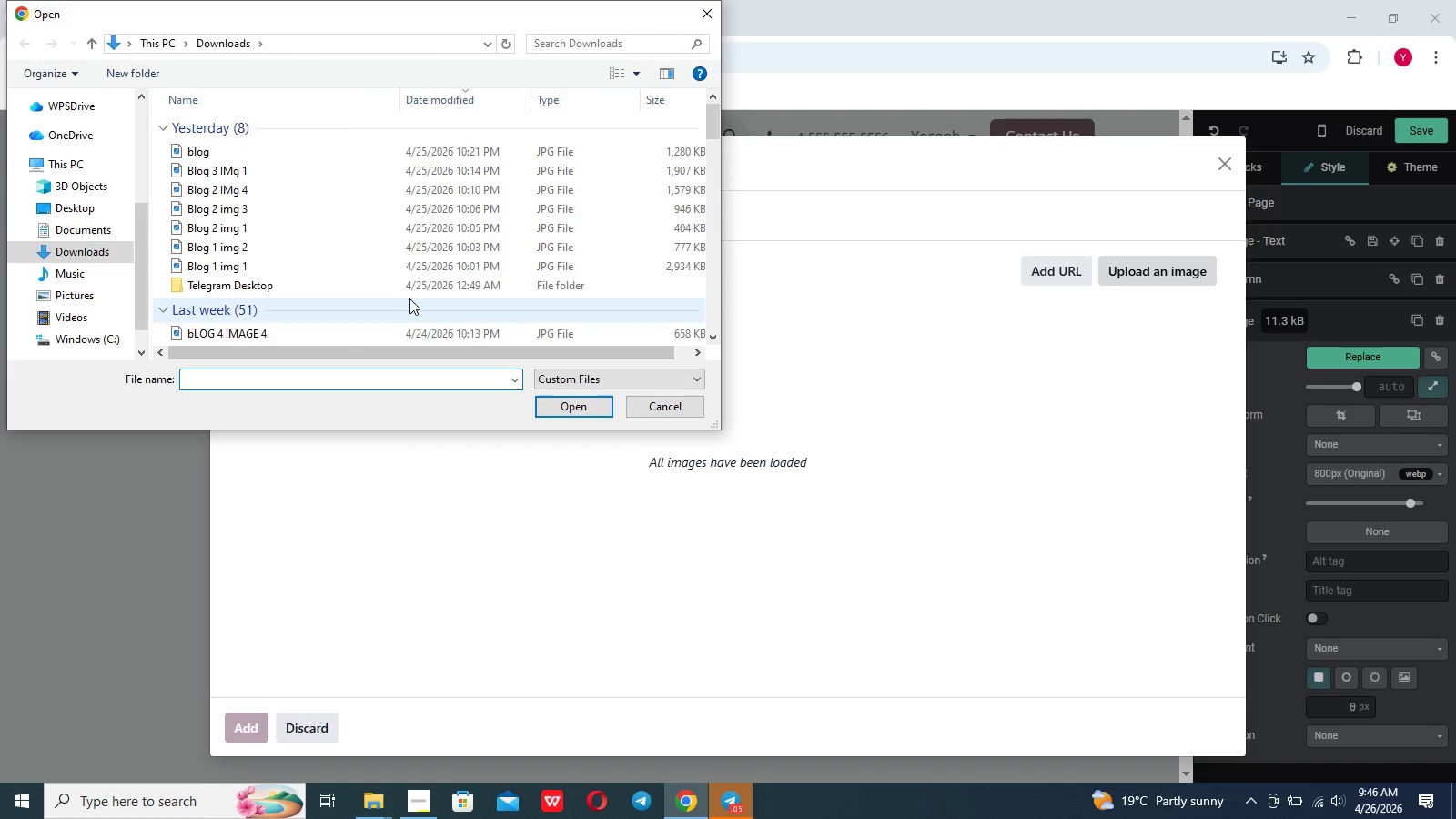 
left_click([356, 160])
 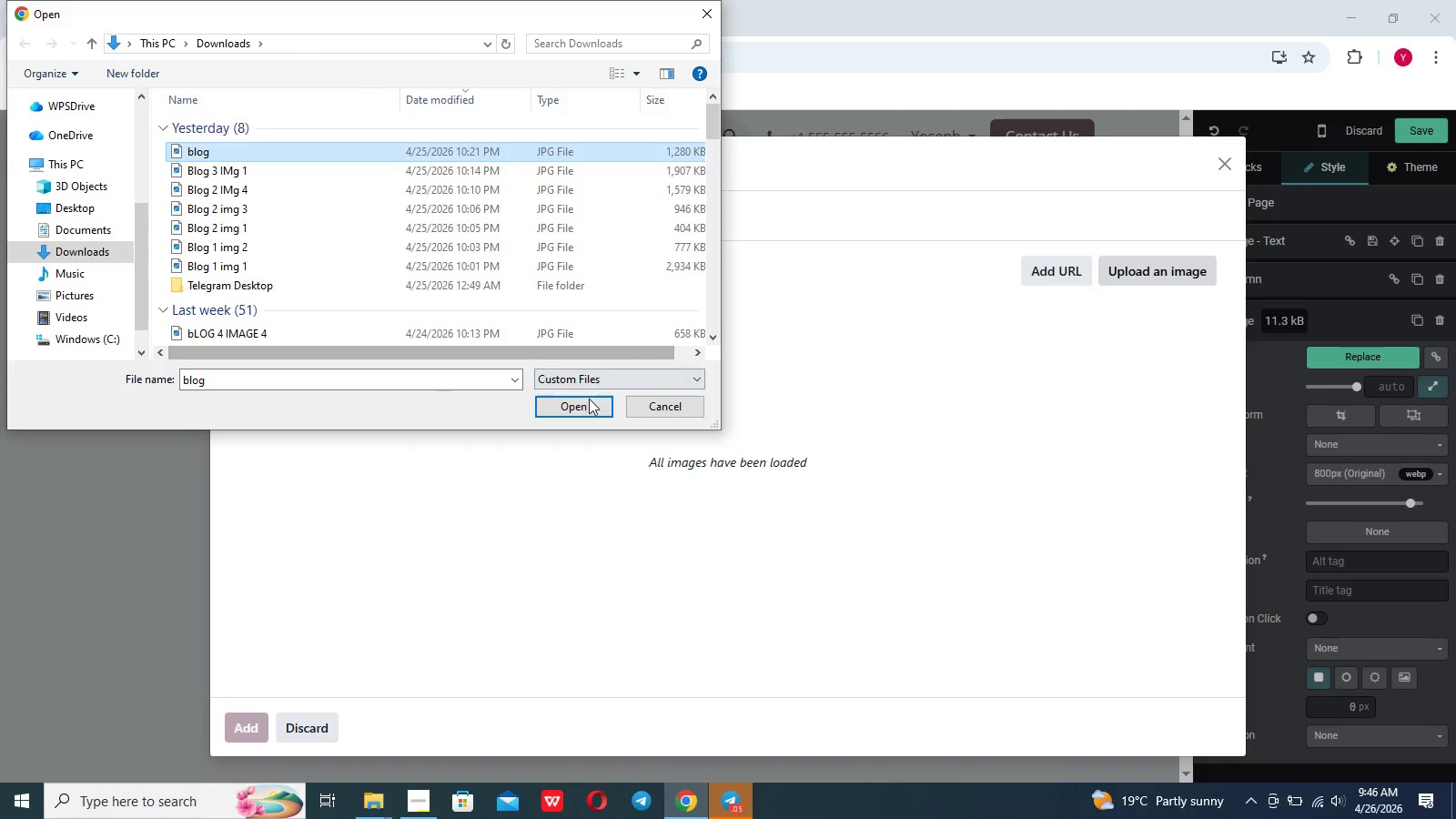 
left_click([585, 410])
 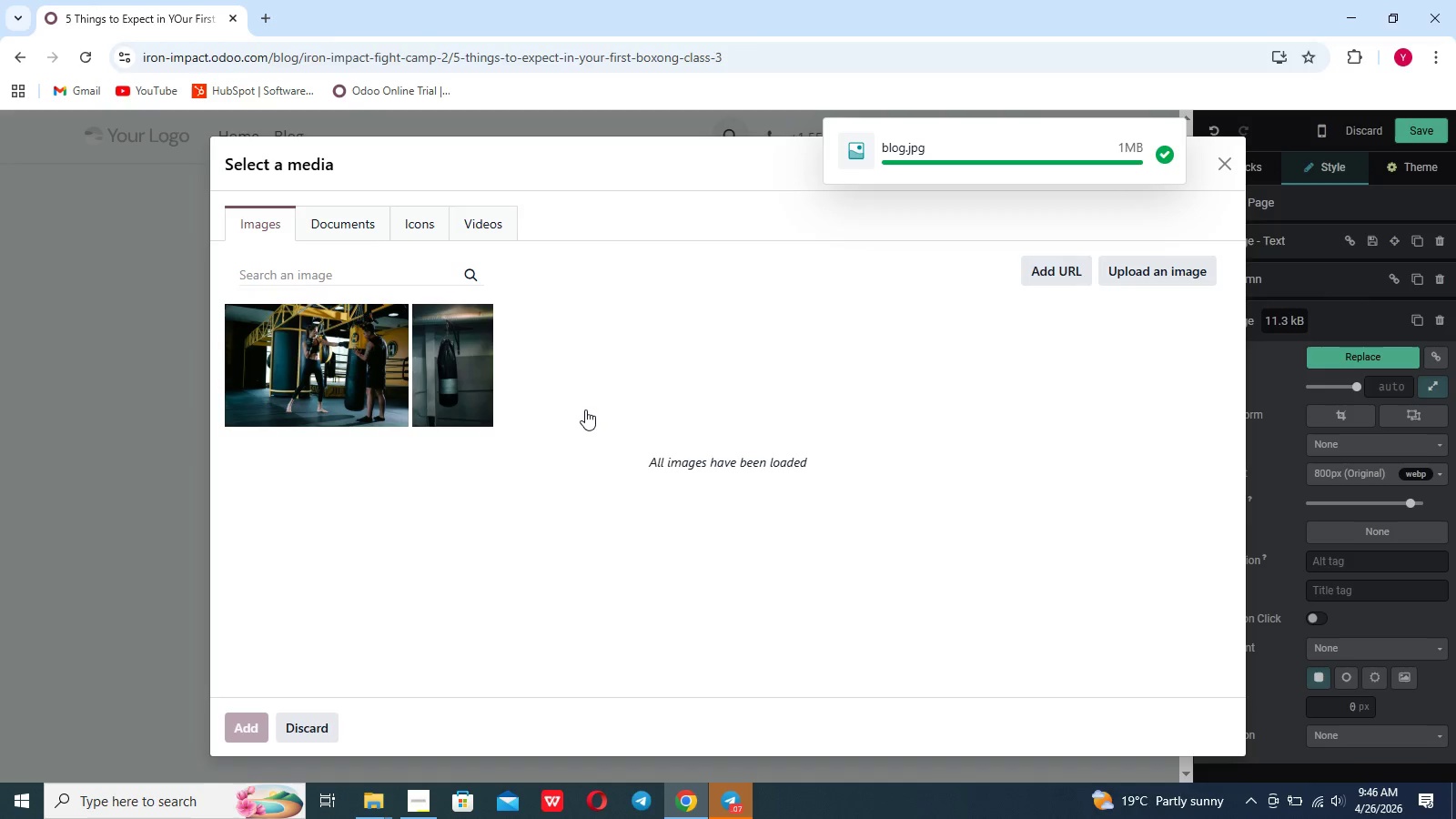 
wait(12.73)
 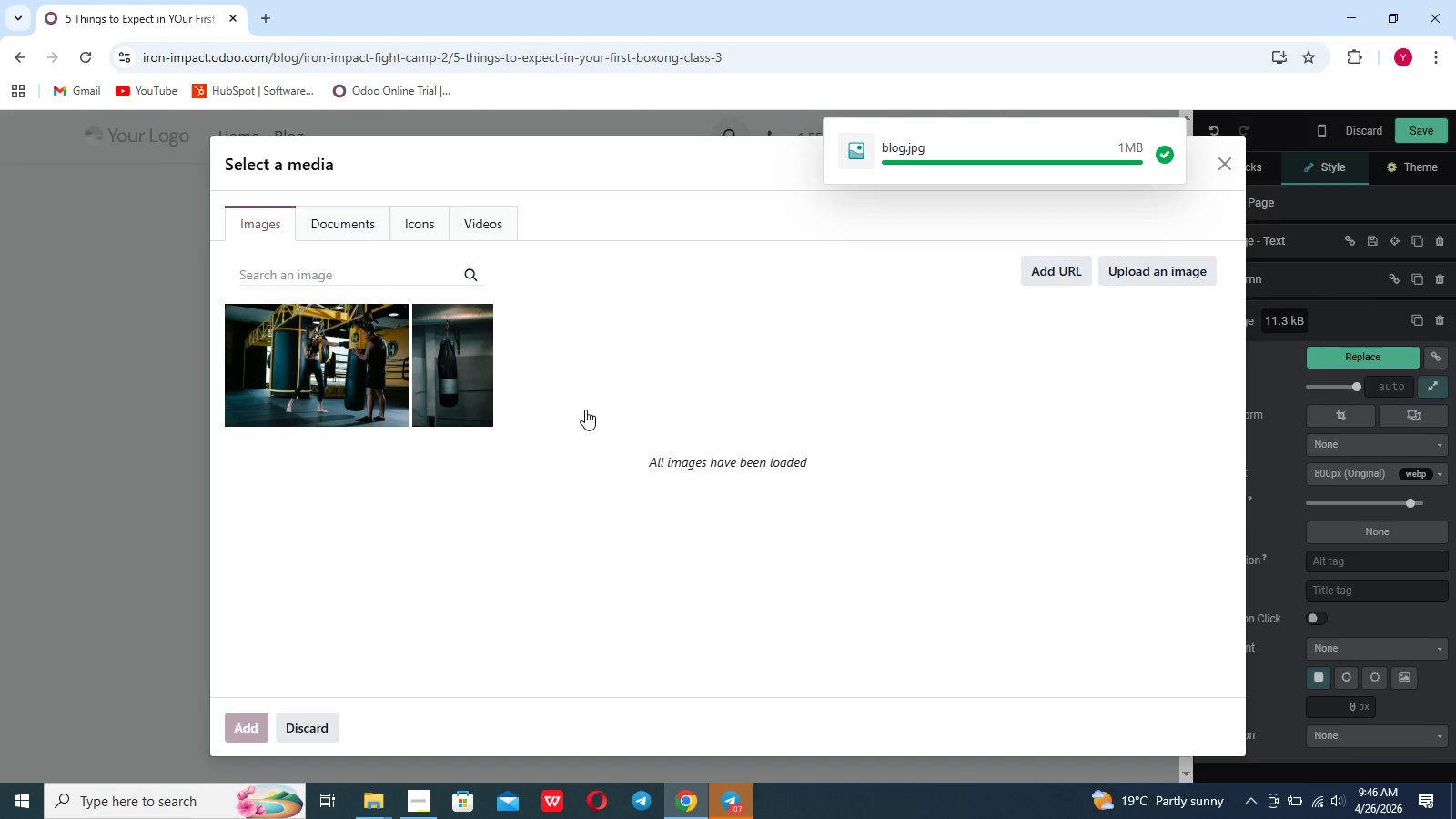 
left_click([710, 411])
 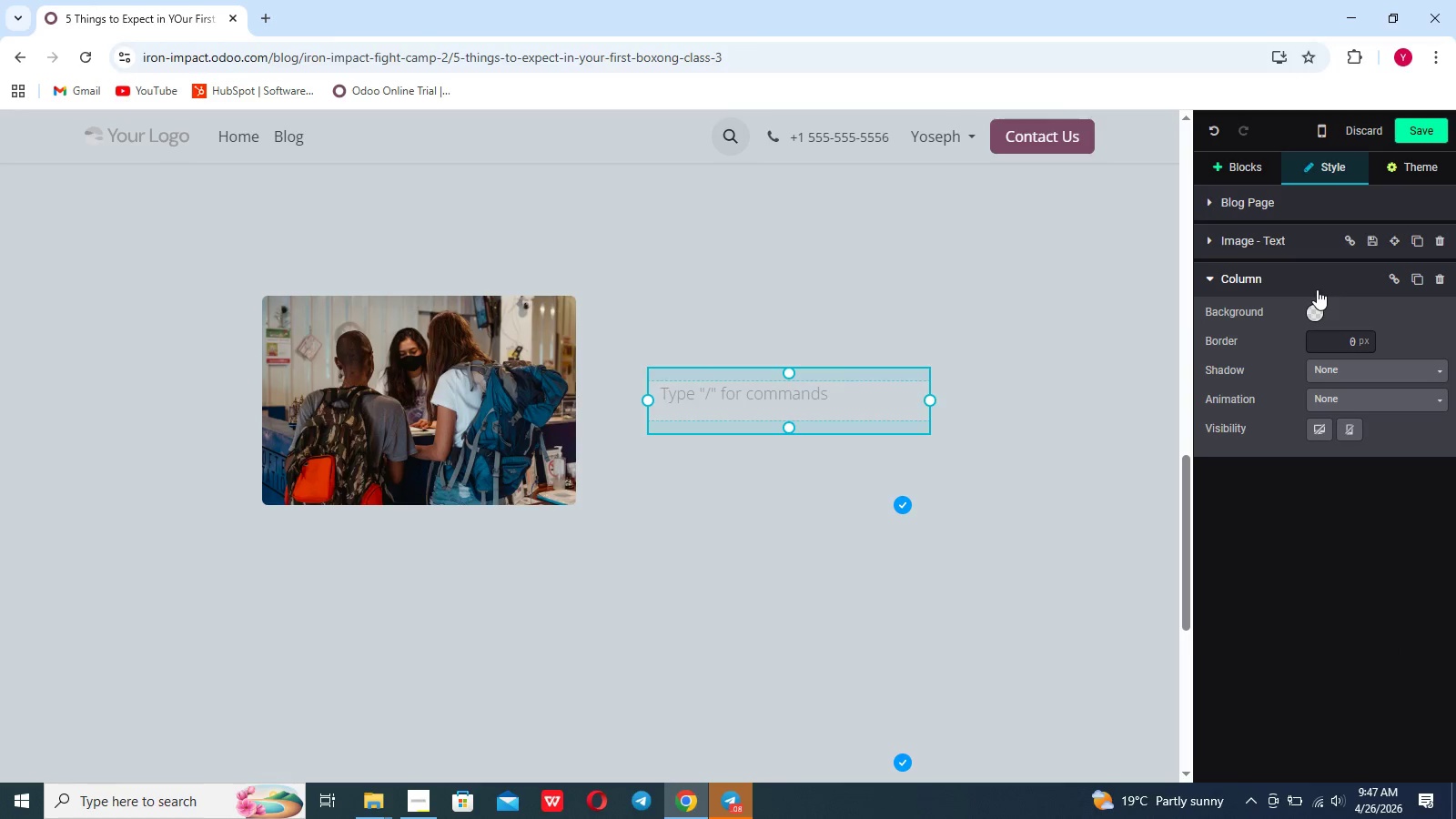 
left_click_drag(start_coordinate=[1262, 168], to_coordinate=[1263, 164])
 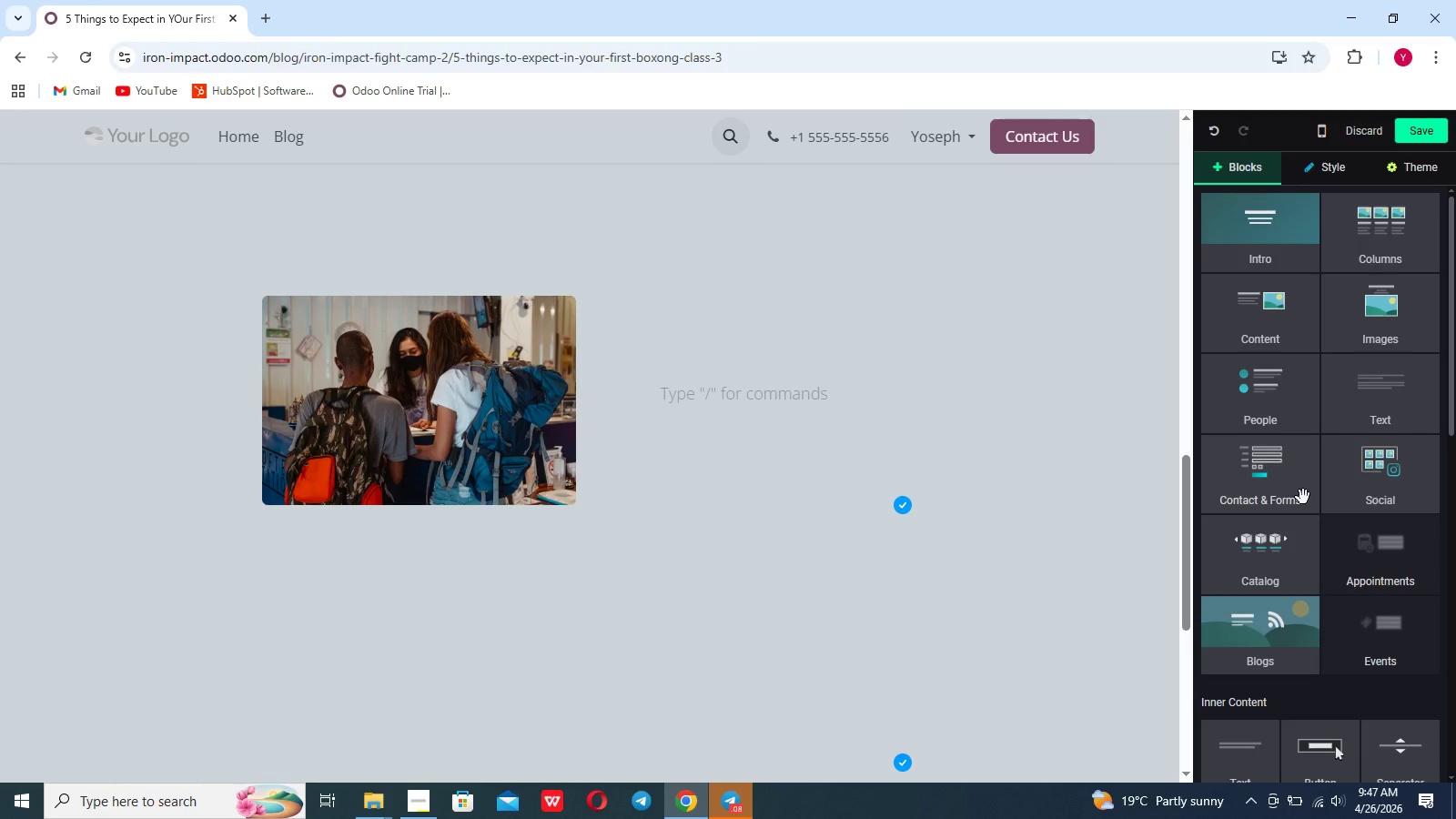 
scroll: coordinate [1301, 528], scroll_direction: down, amount: 4.0
 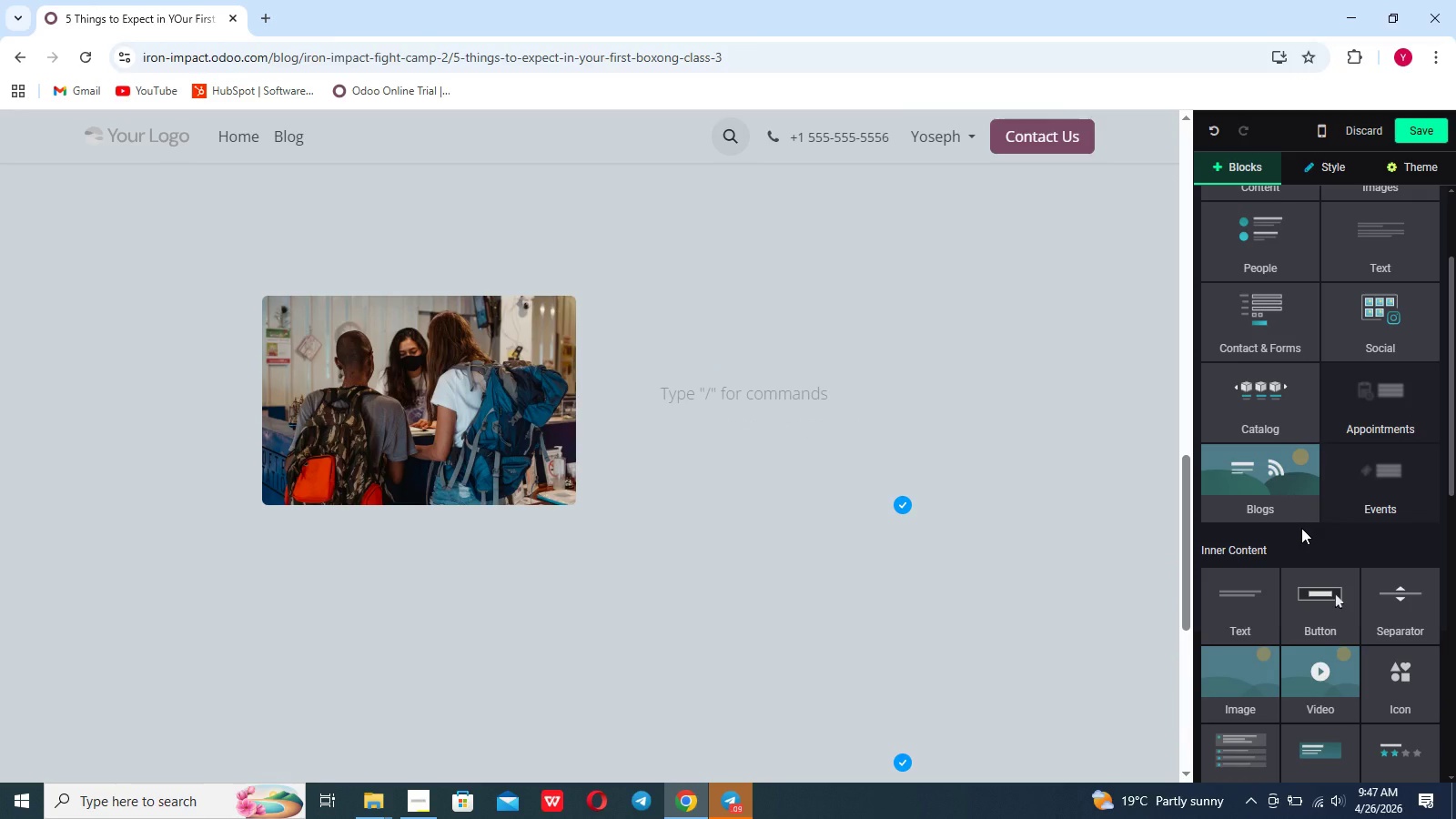 
left_click_drag(start_coordinate=[1314, 609], to_coordinate=[734, 417])
 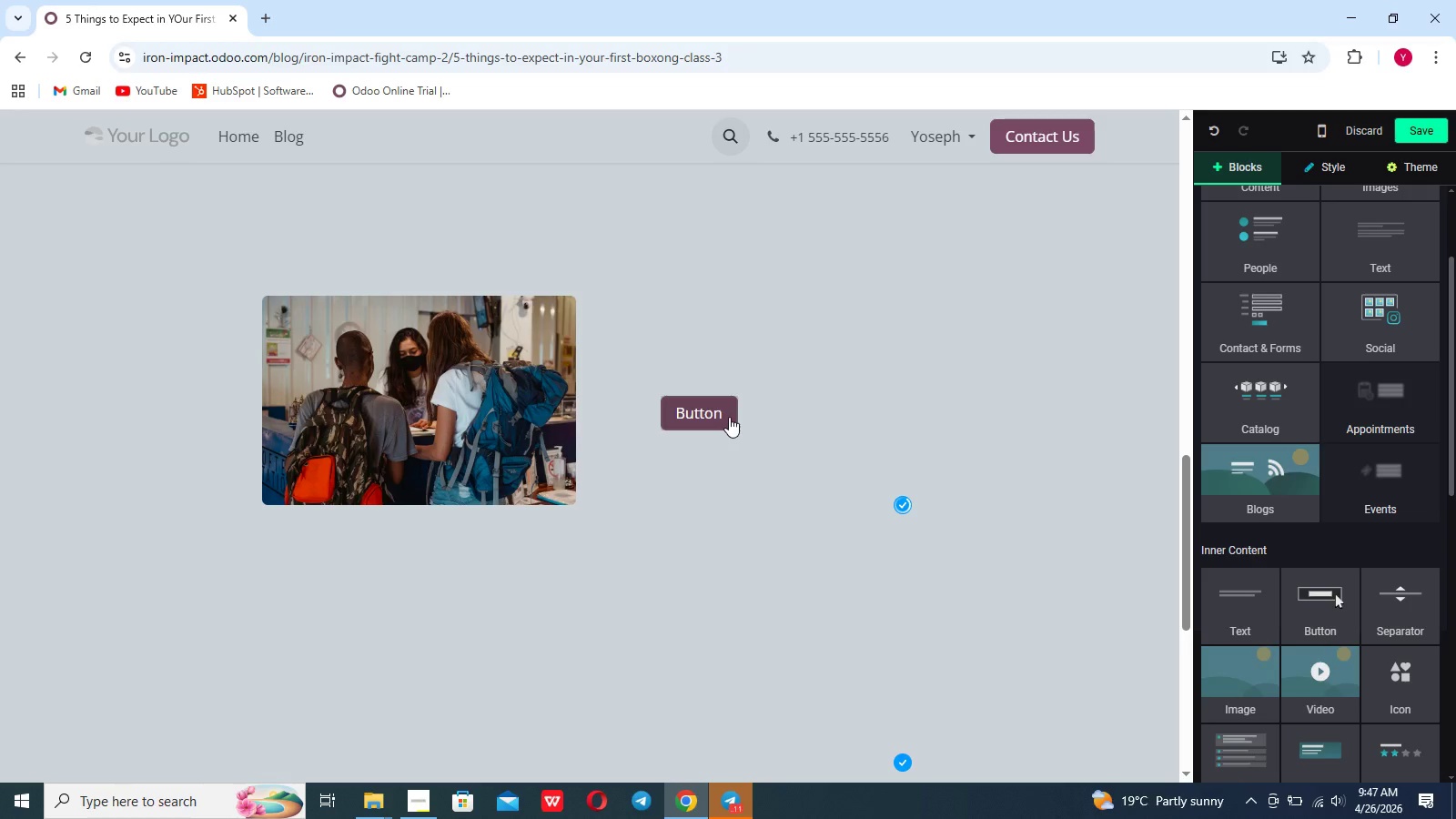 
left_click([721, 417])
 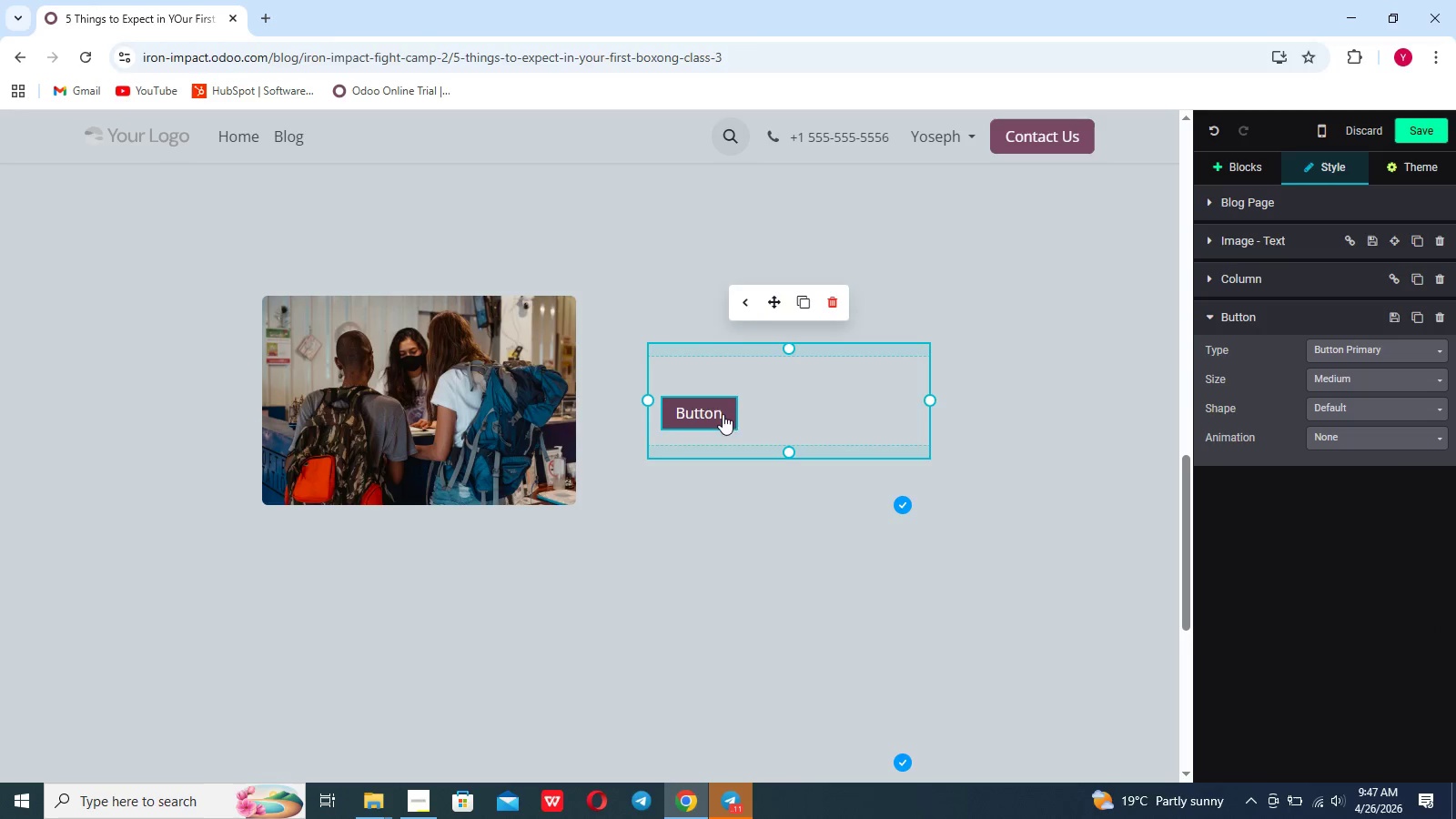 
left_click_drag(start_coordinate=[723, 411], to_coordinate=[717, 416])
 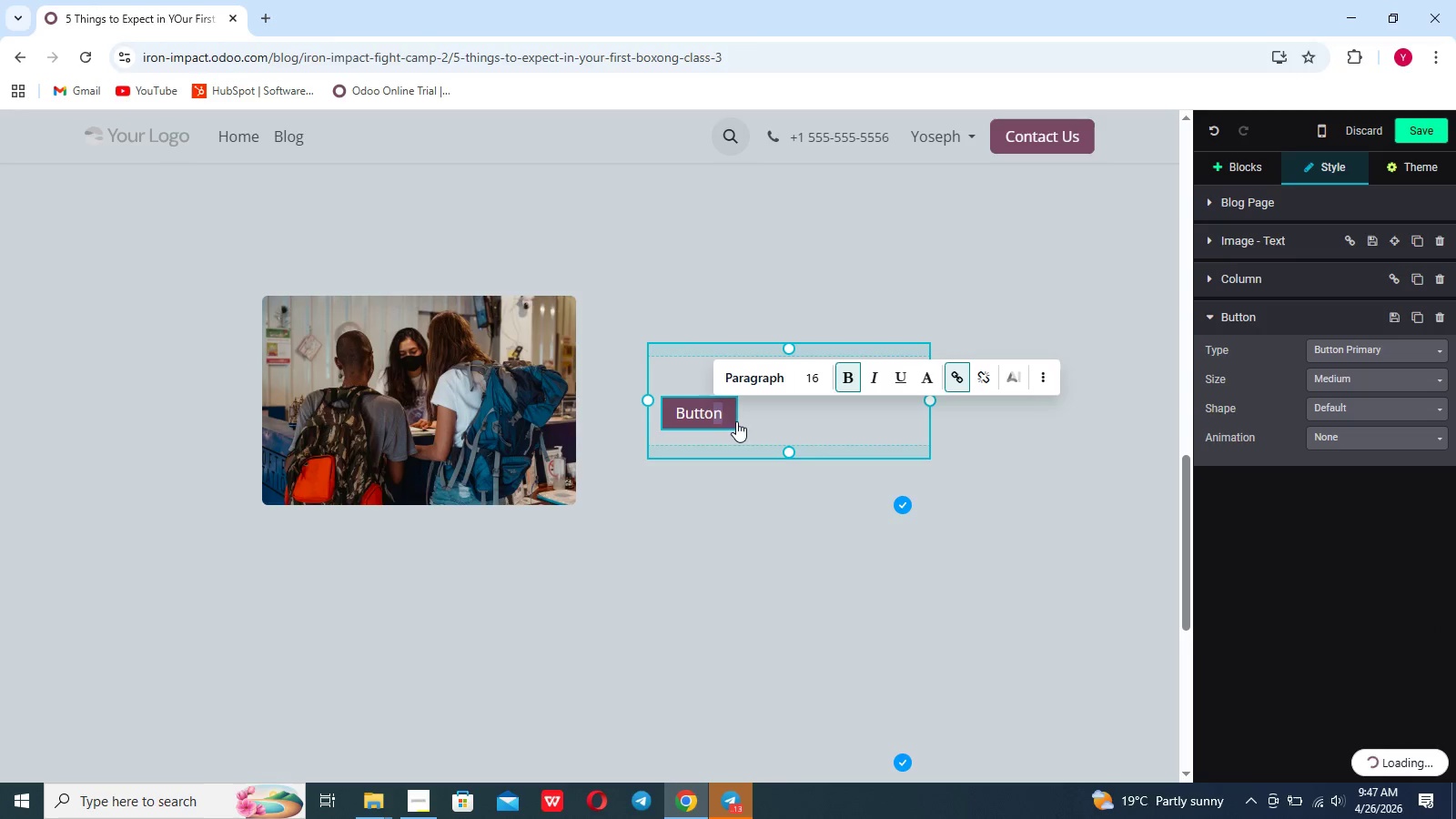 
left_click([722, 418])
 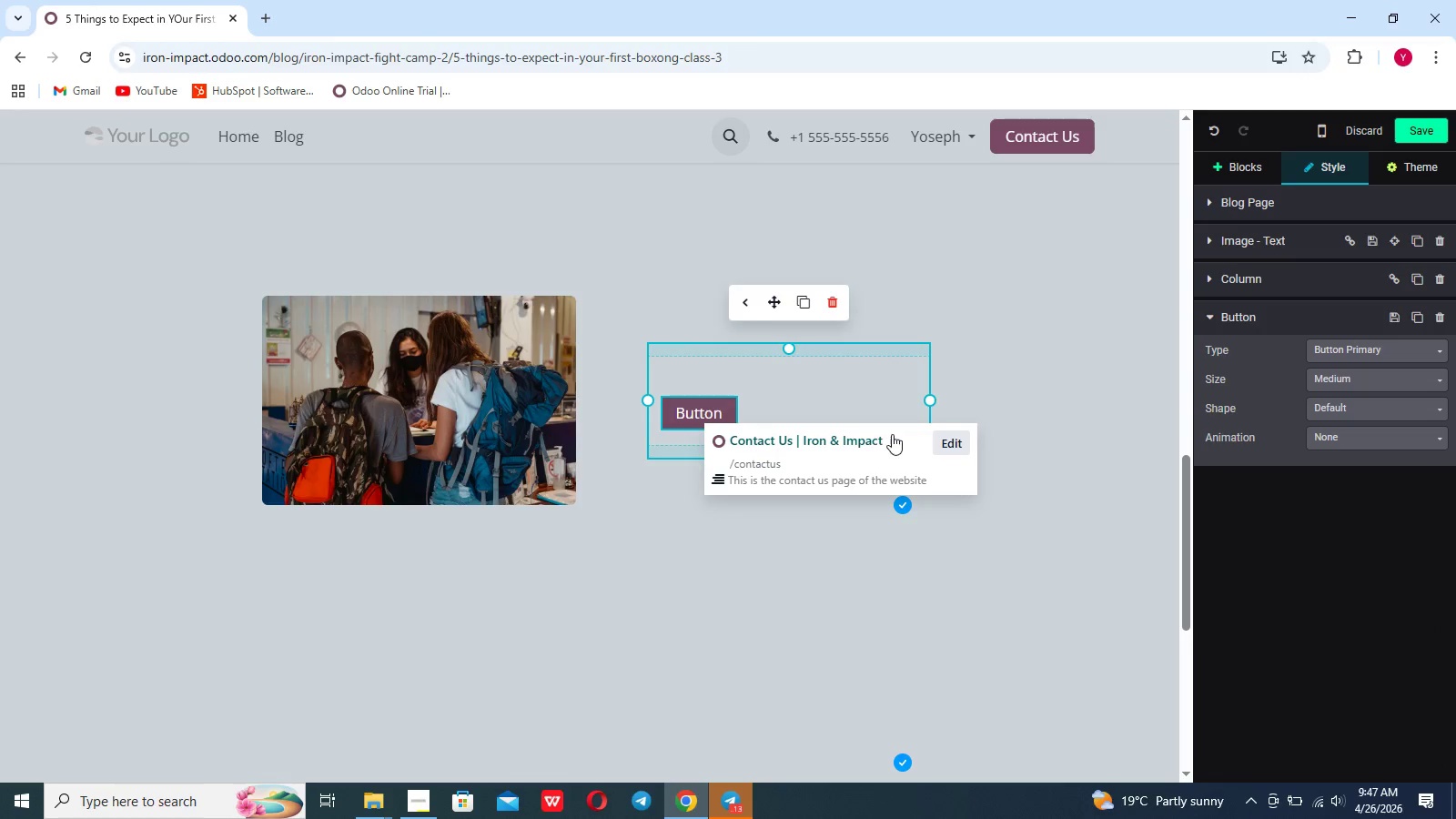 
left_click([940, 440])
 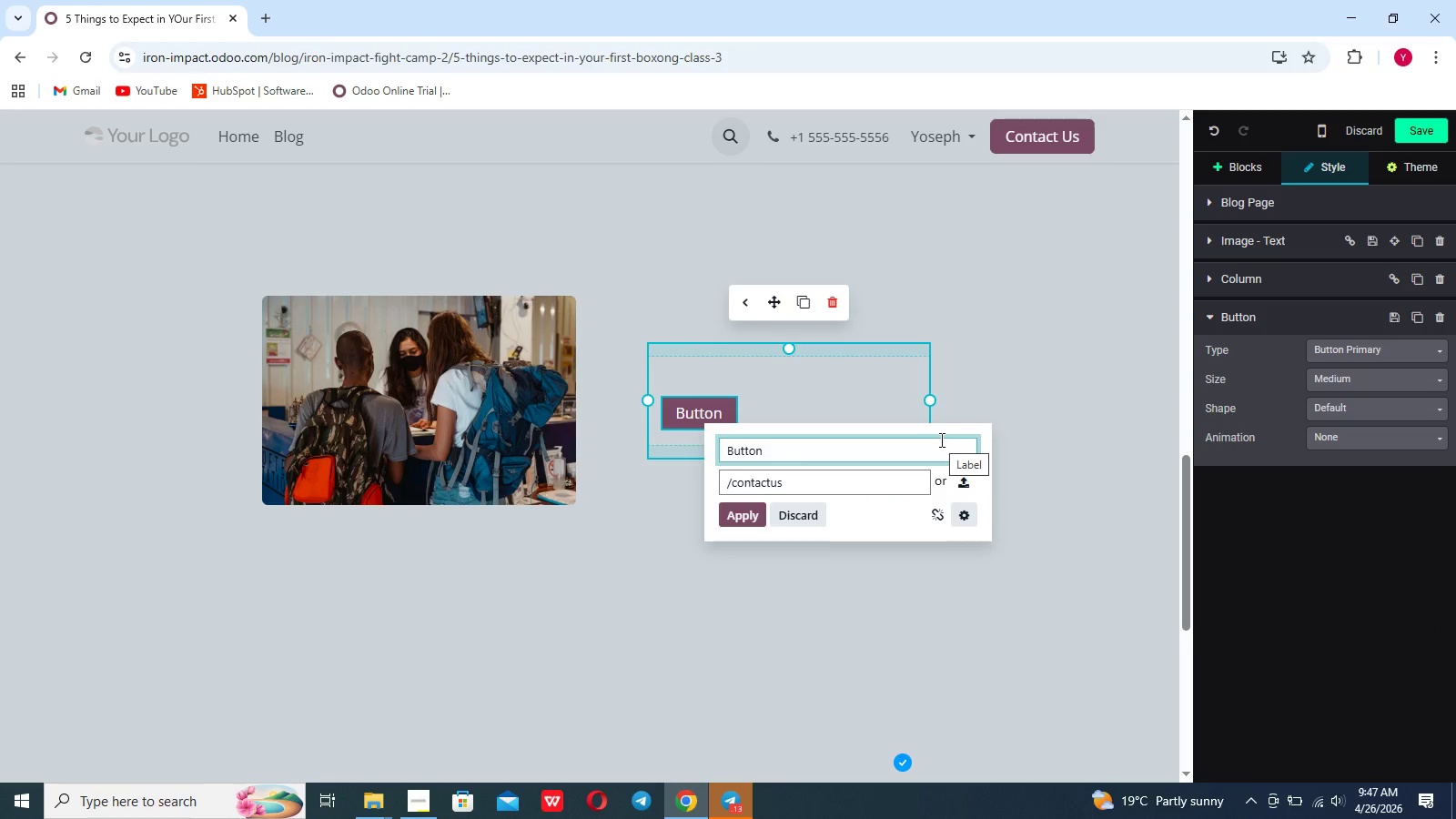 
key(Control+A)
 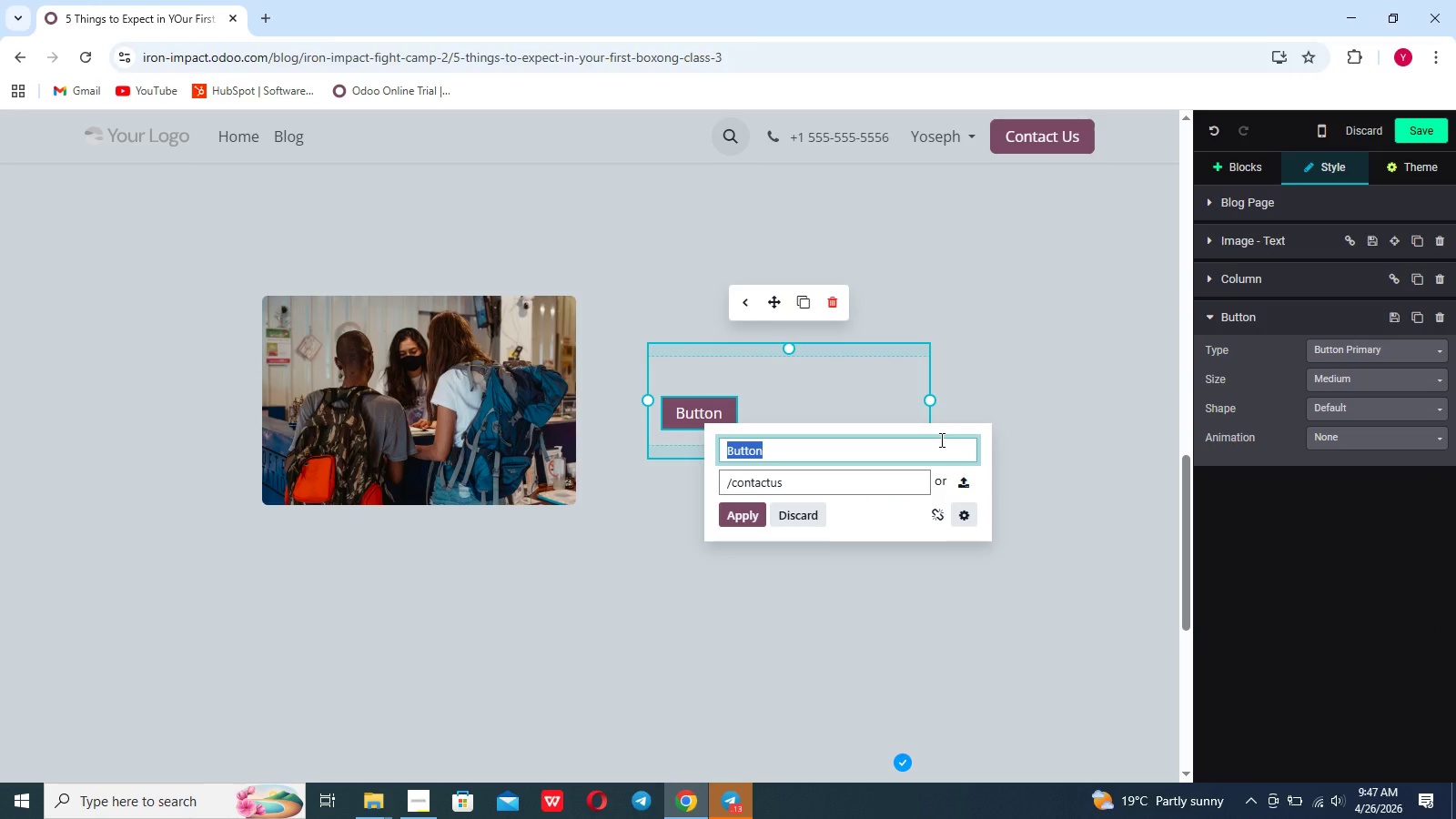 
key(Backspace)
 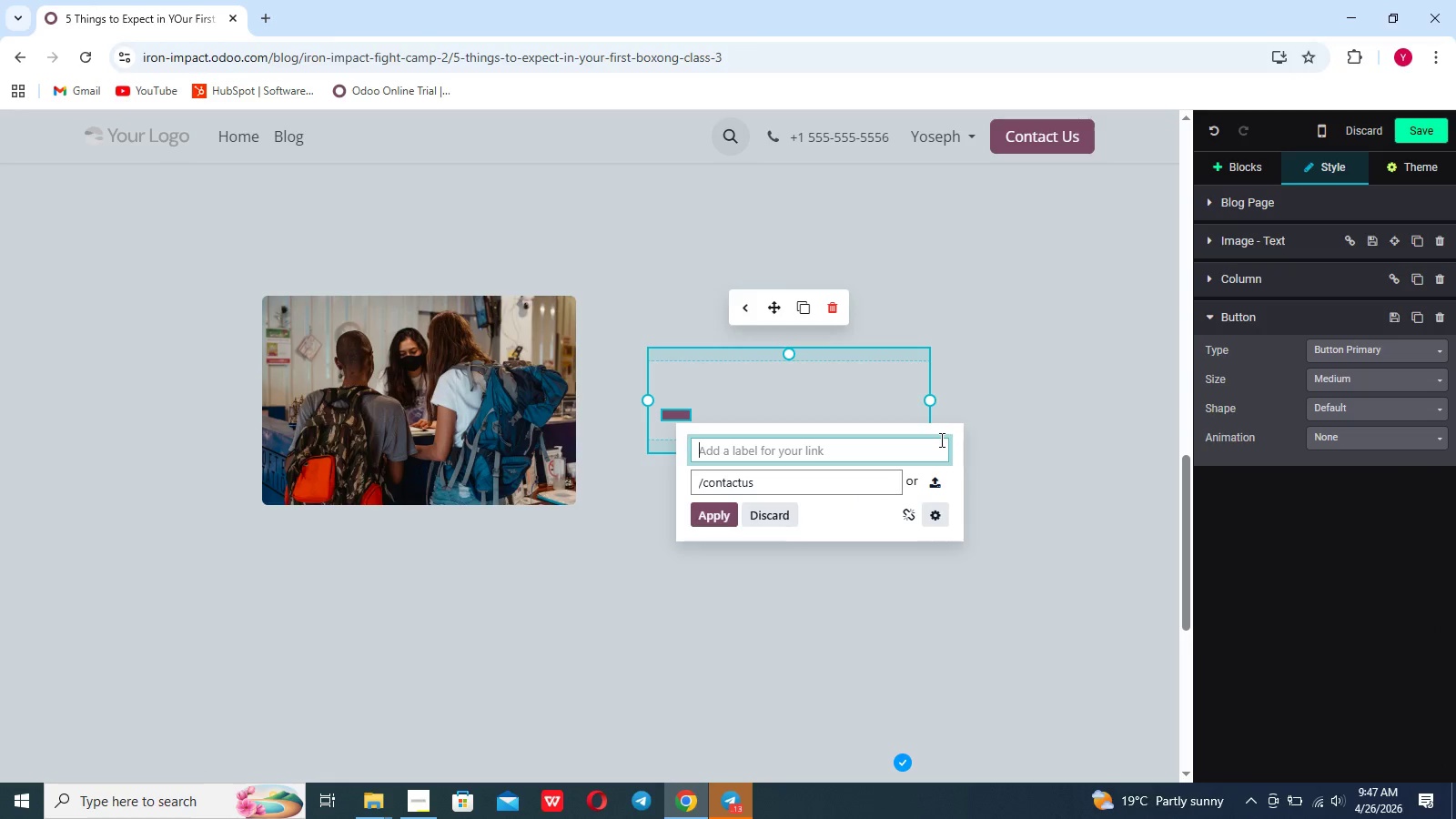 
key(Control+T)
 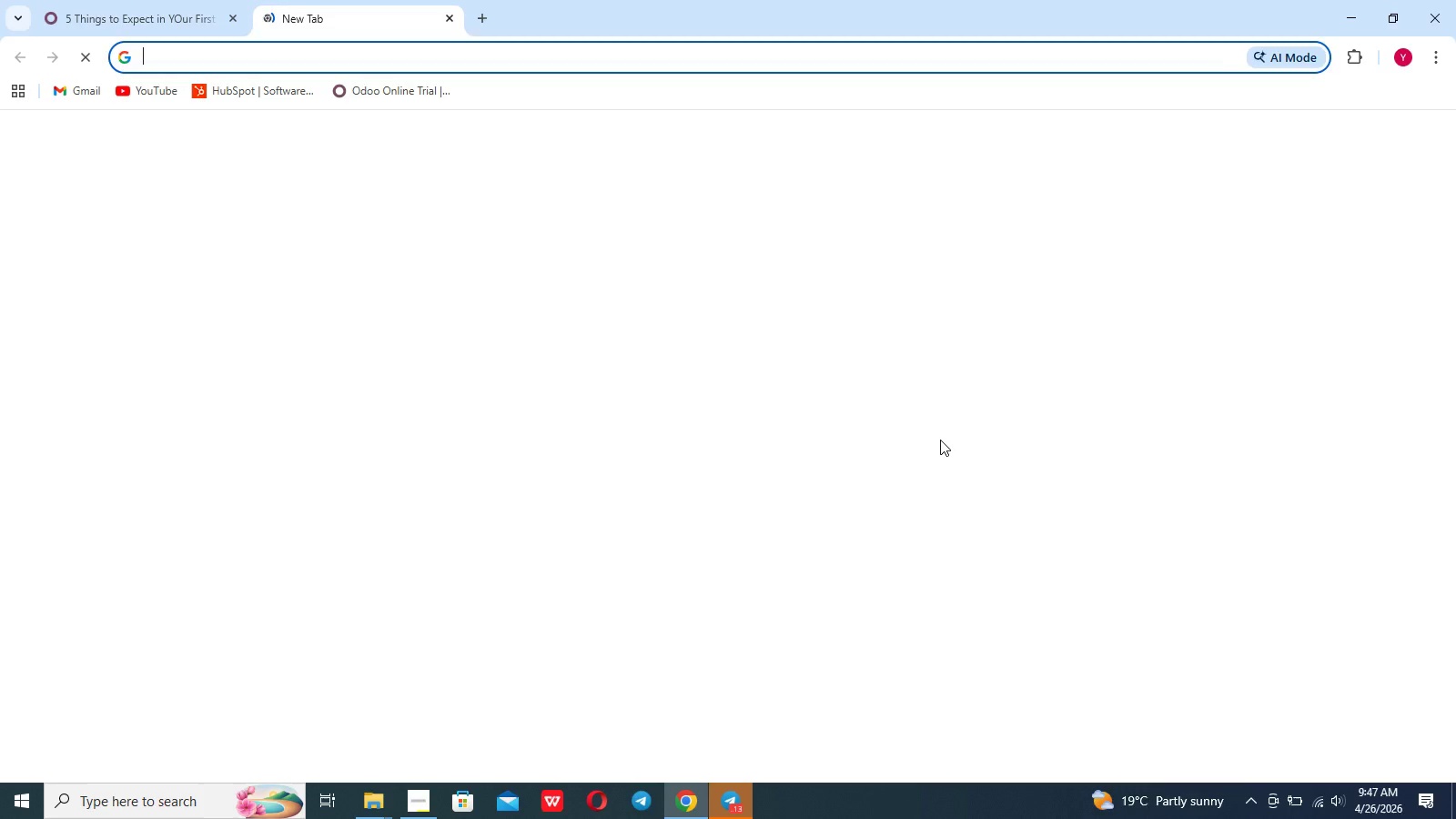 
type(he)
 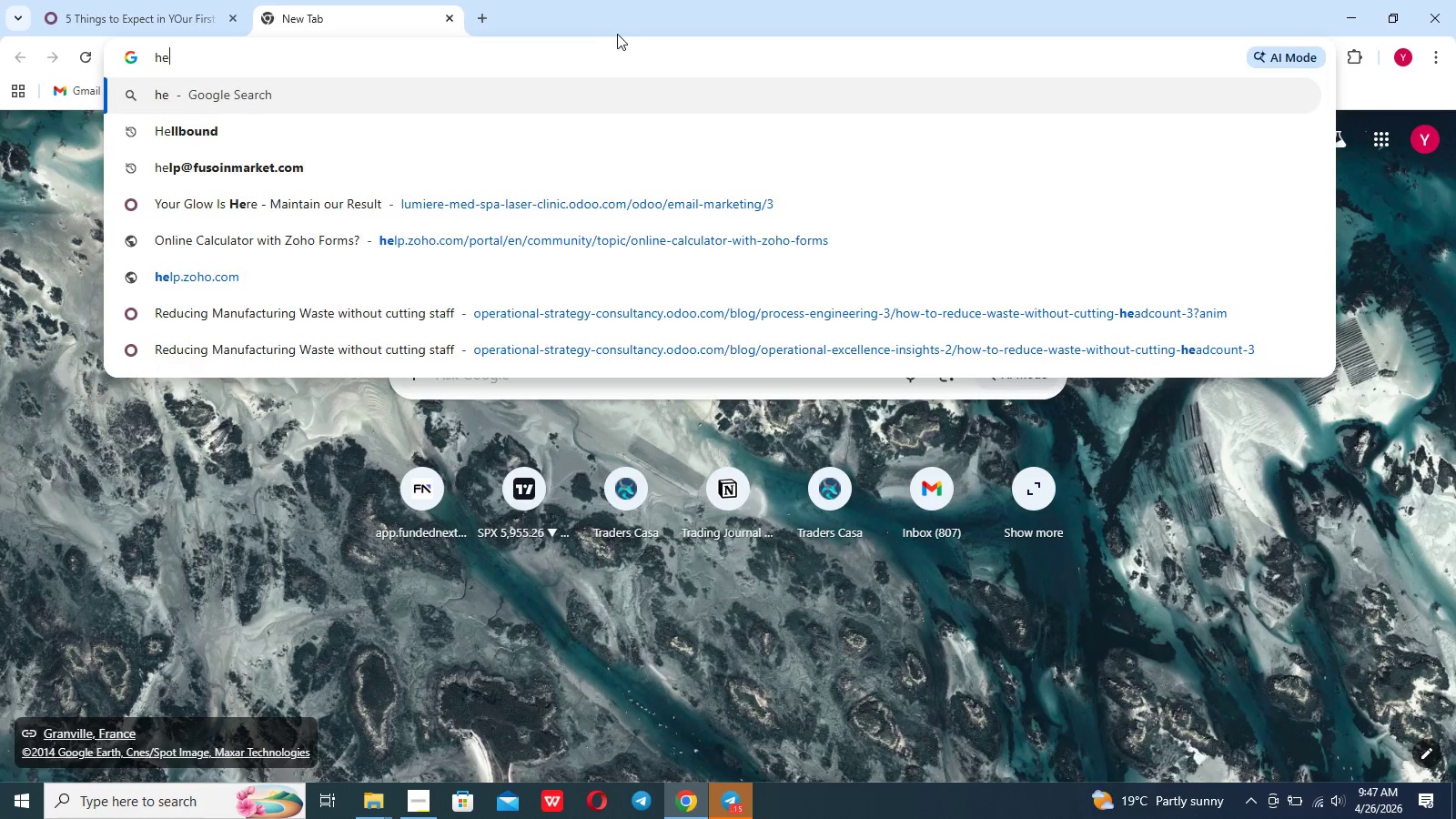 
left_click([453, 15])
 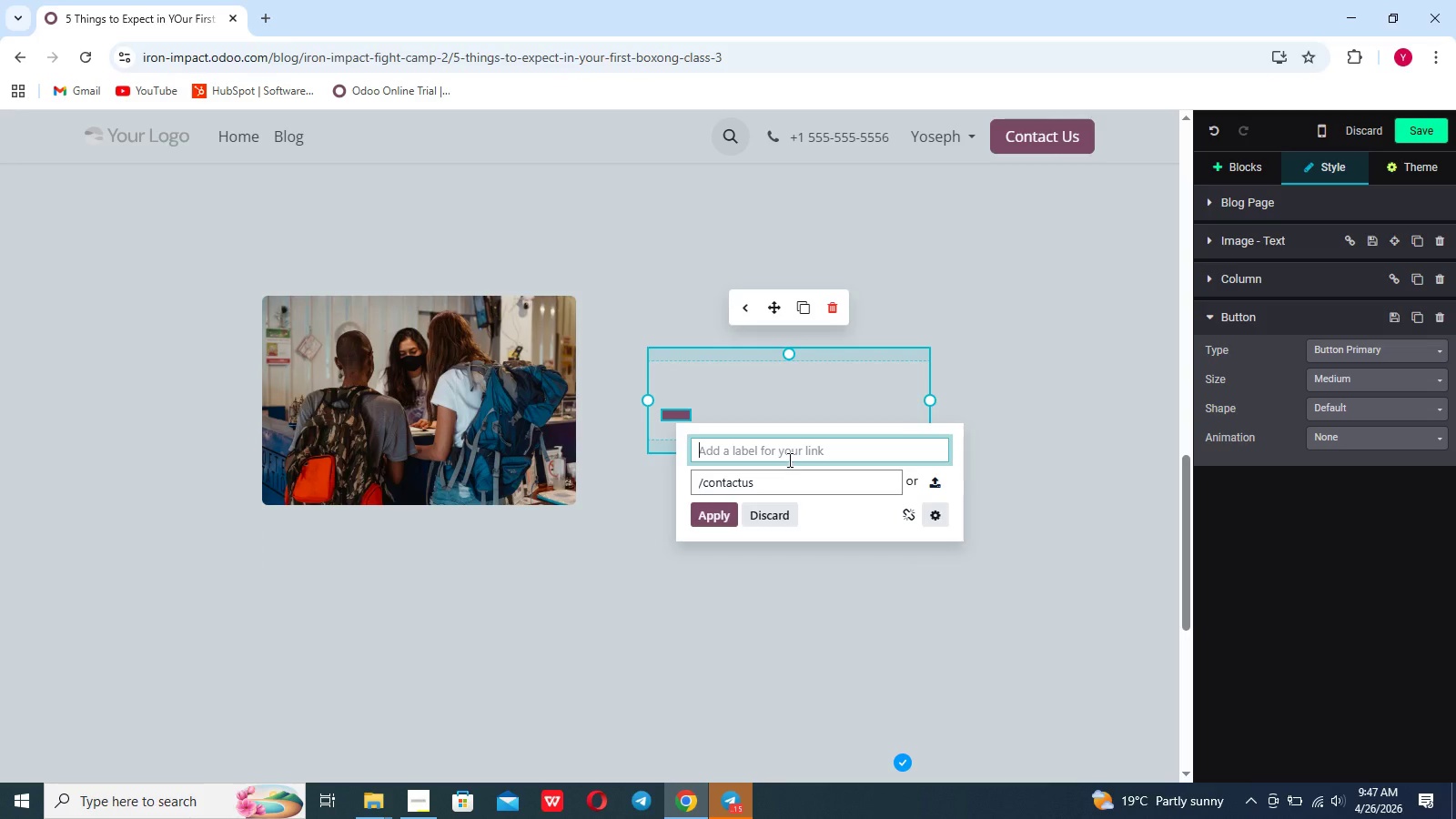 
type(The)
key(Backspace)
key(Backspace)
key(Backspace)
type(Book Your First Free Vlas)
key(Backspace)
key(Backspace)
key(Backspace)
key(Backspace)
key(Backspace)
type( Cladd)
key(Backspace)
key(Backspace)
type(ss)
 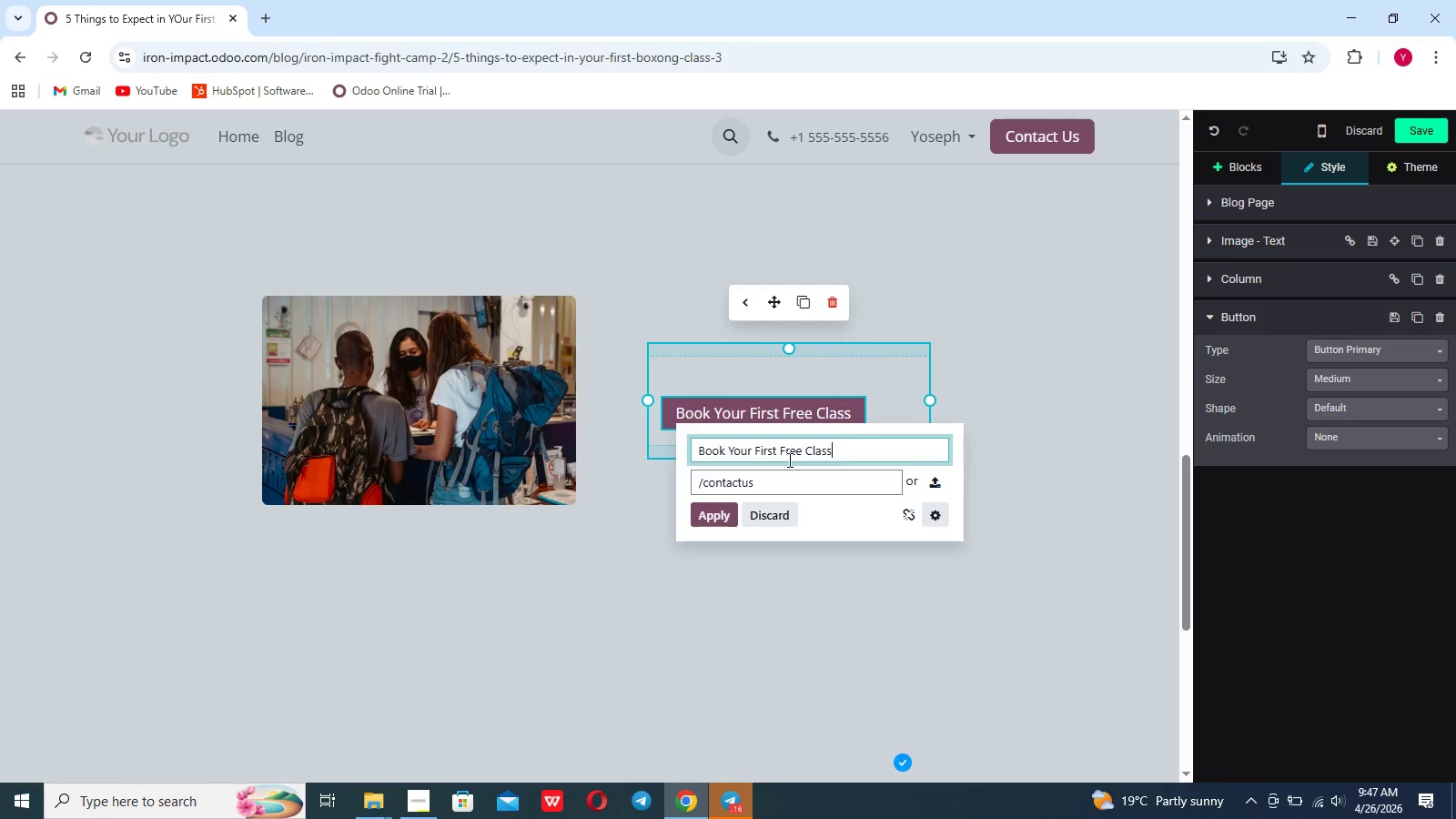 
left_click([706, 517])
 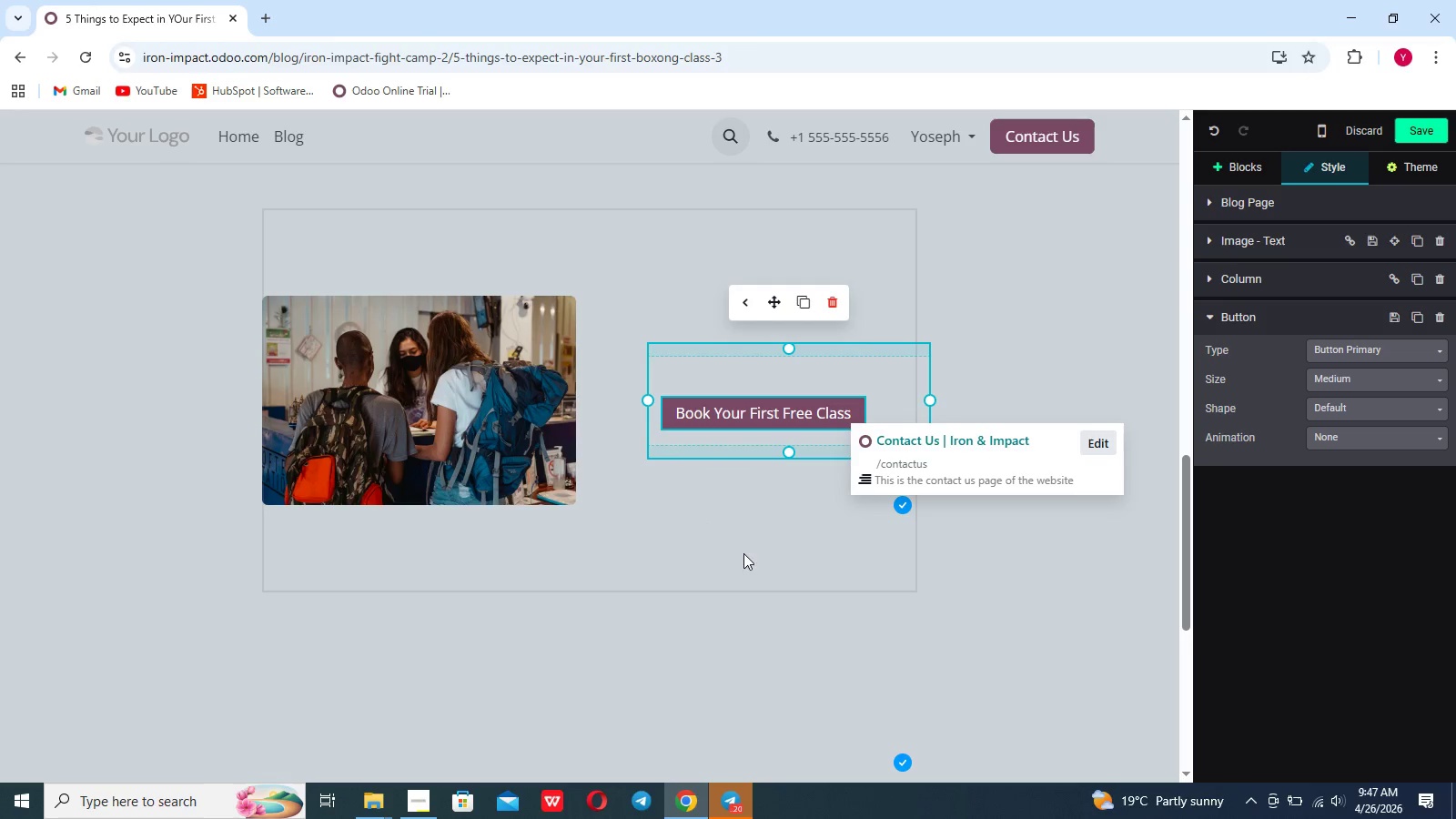 
left_click([746, 556])
 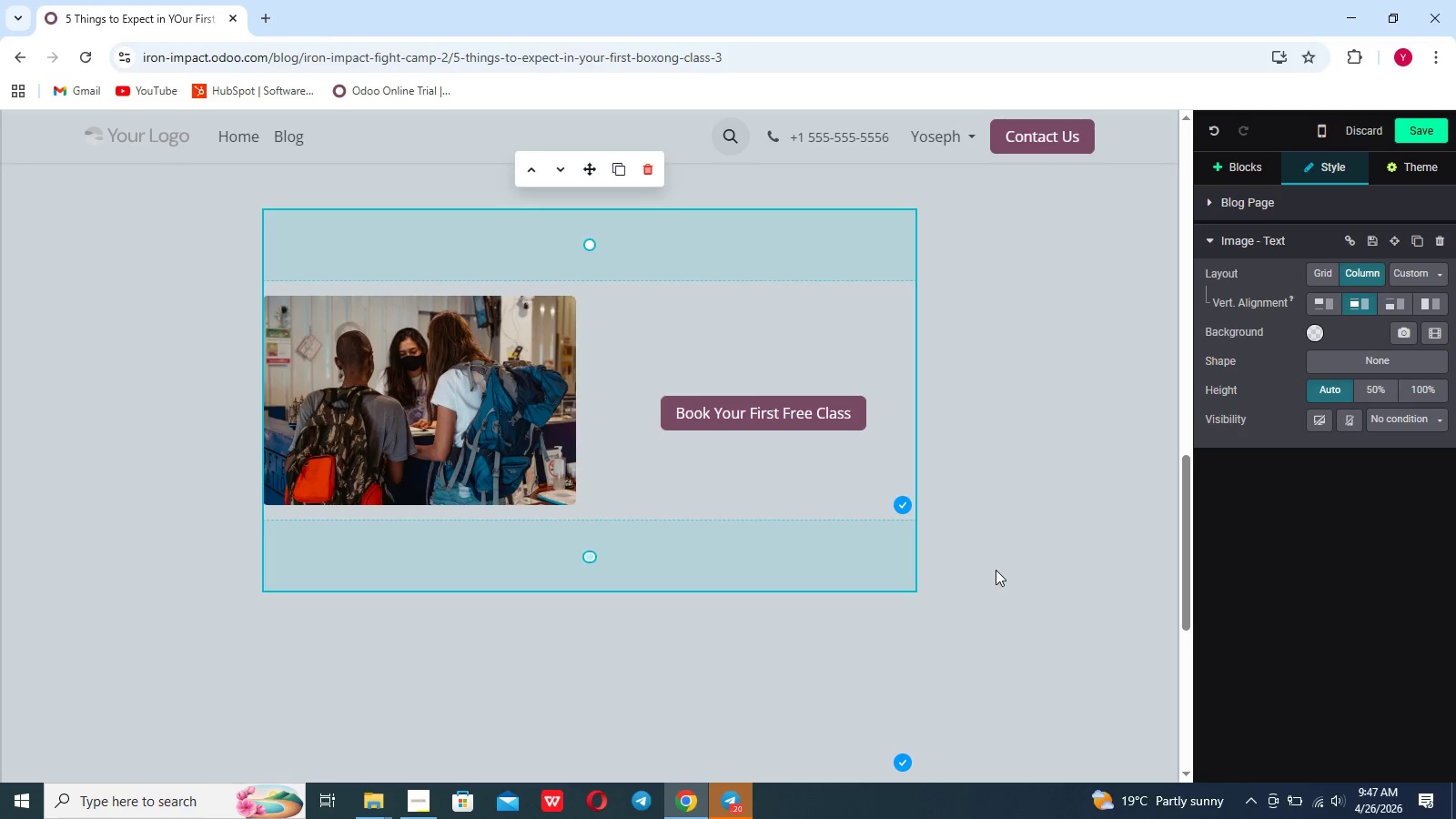 
left_click([996, 570])
 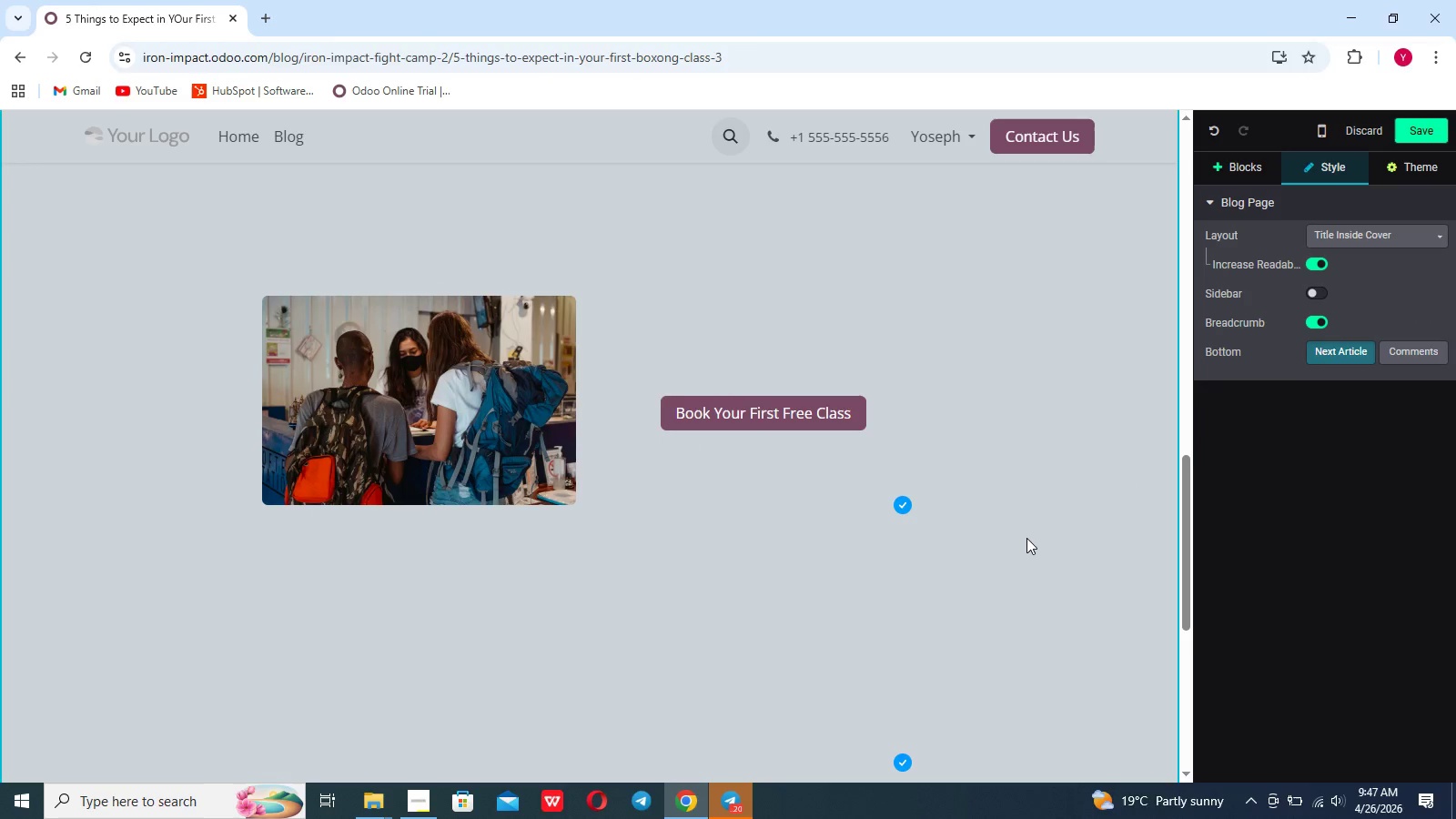 
scroll: coordinate [1026, 538], scroll_direction: up, amount: 9.0
 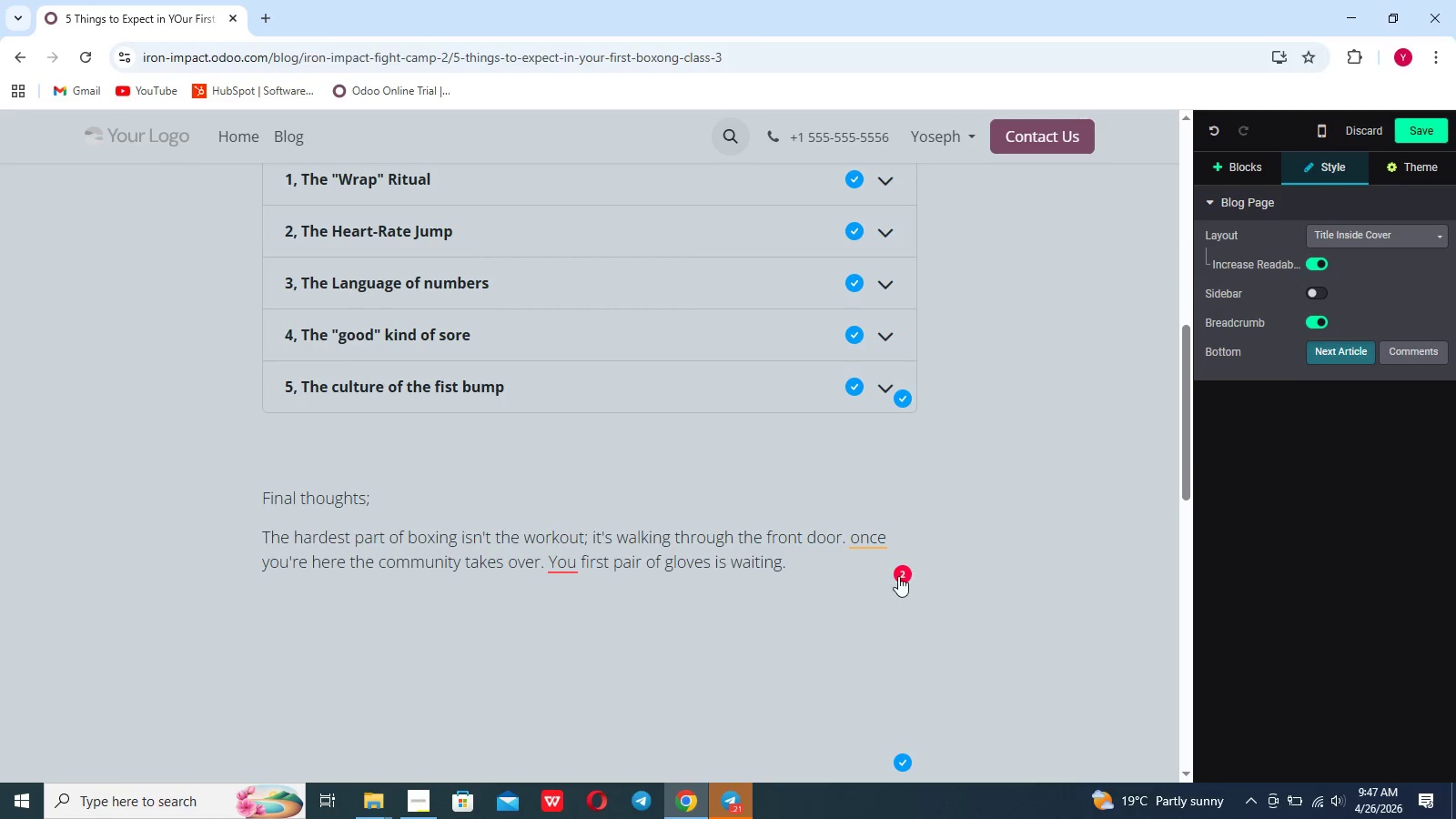 
left_click([899, 575])
 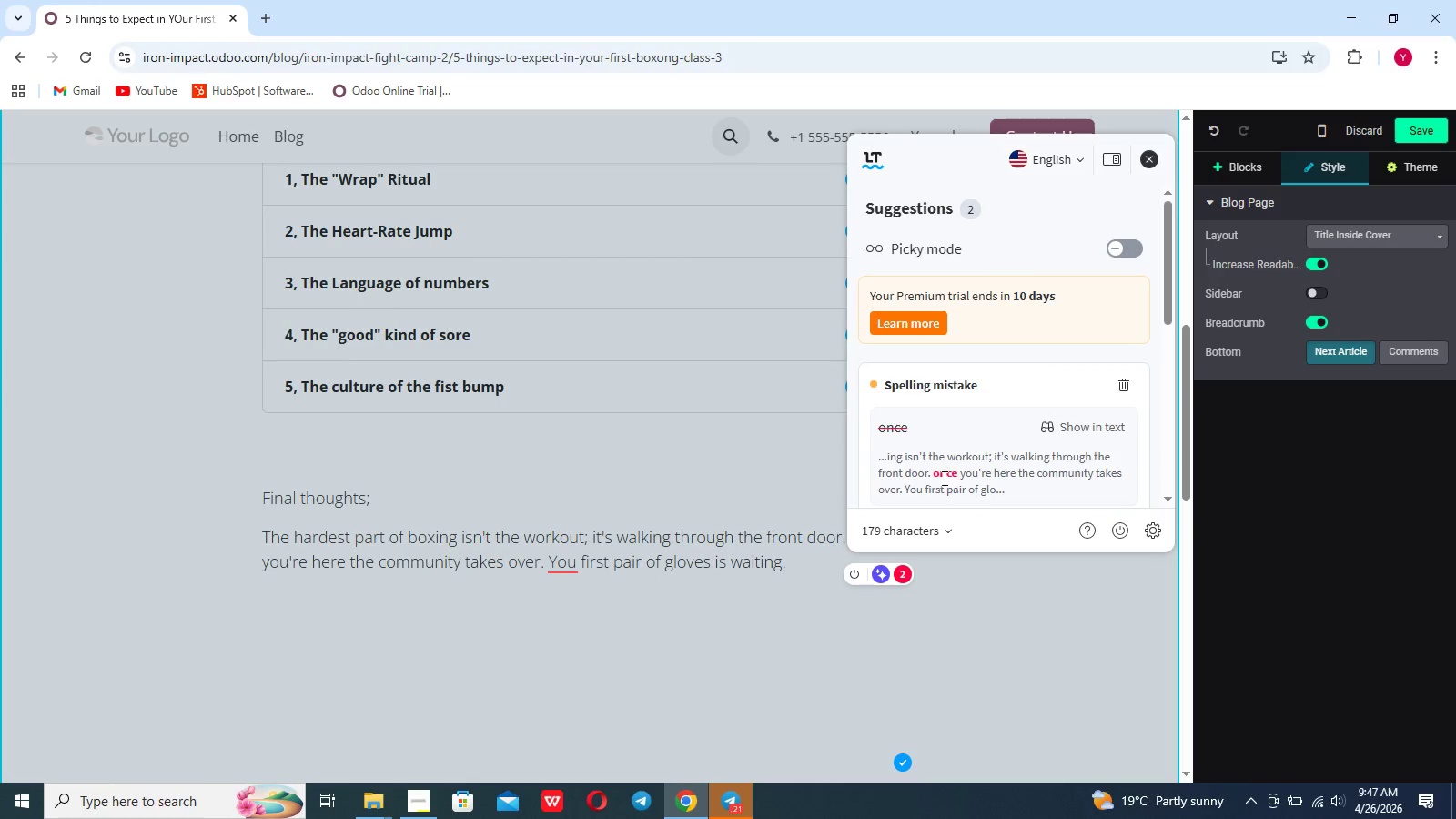 
scroll: coordinate [943, 478], scroll_direction: down, amount: 5.0
 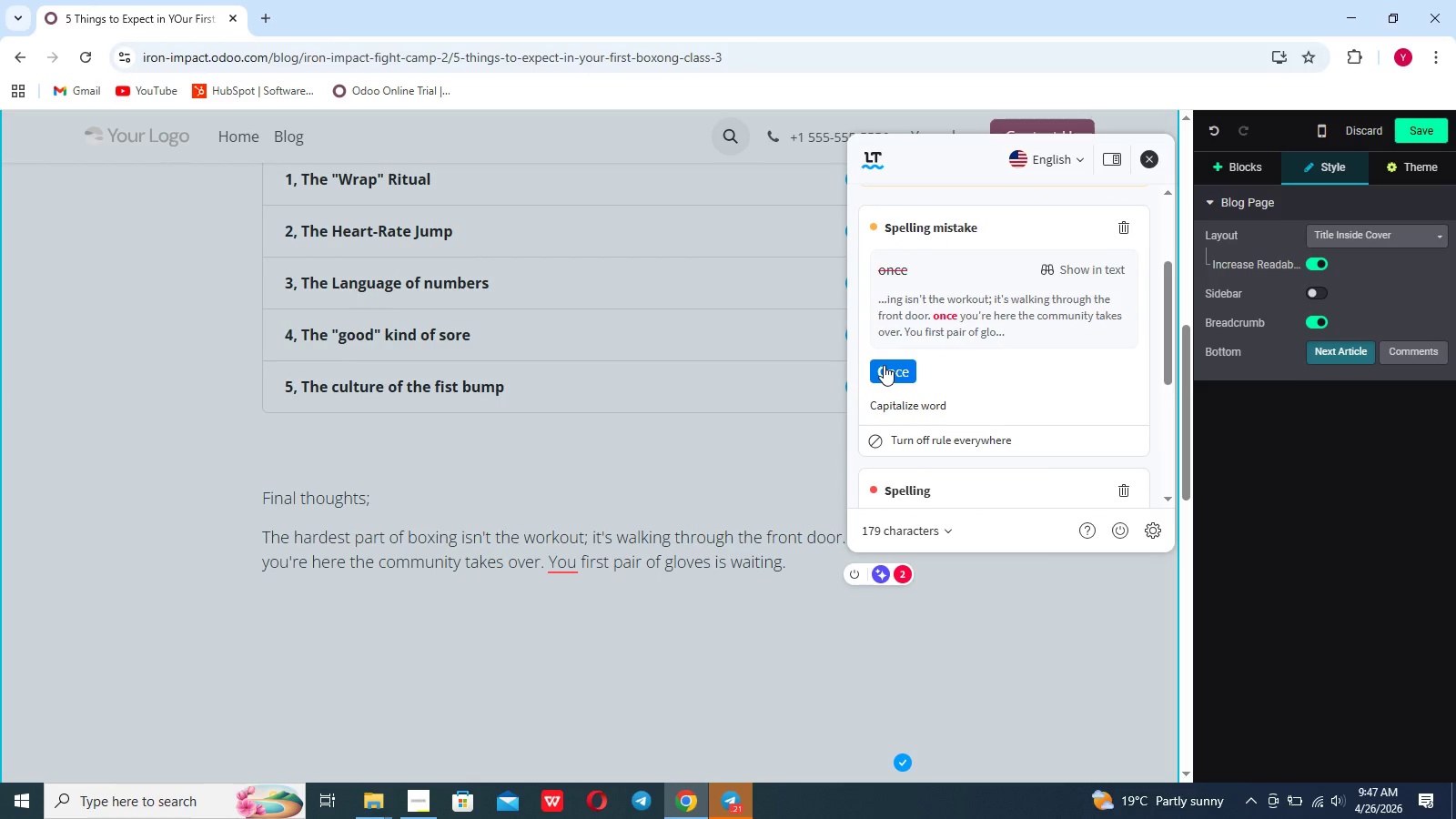 
left_click([884, 365])
 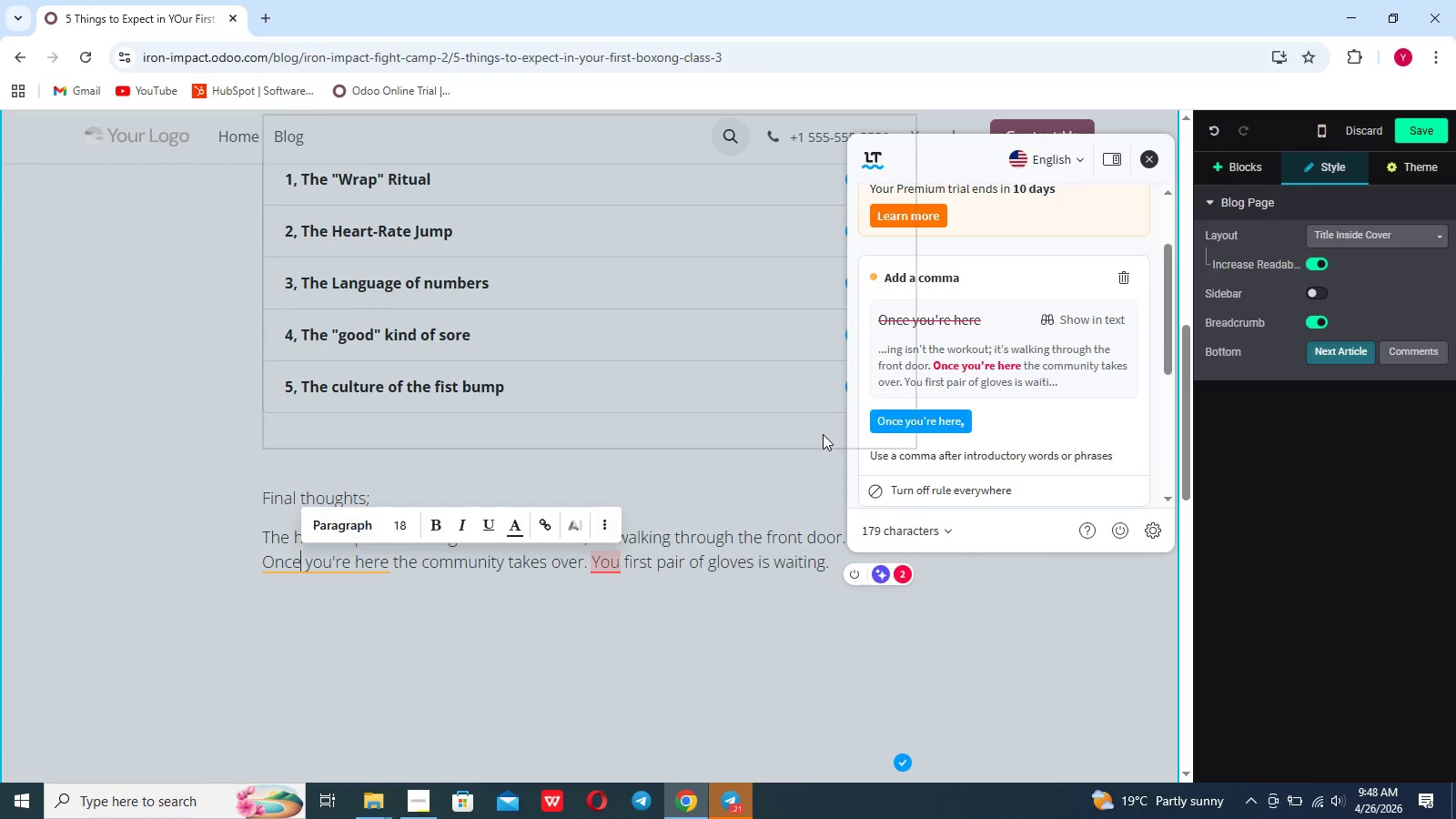 
left_click([878, 428])
 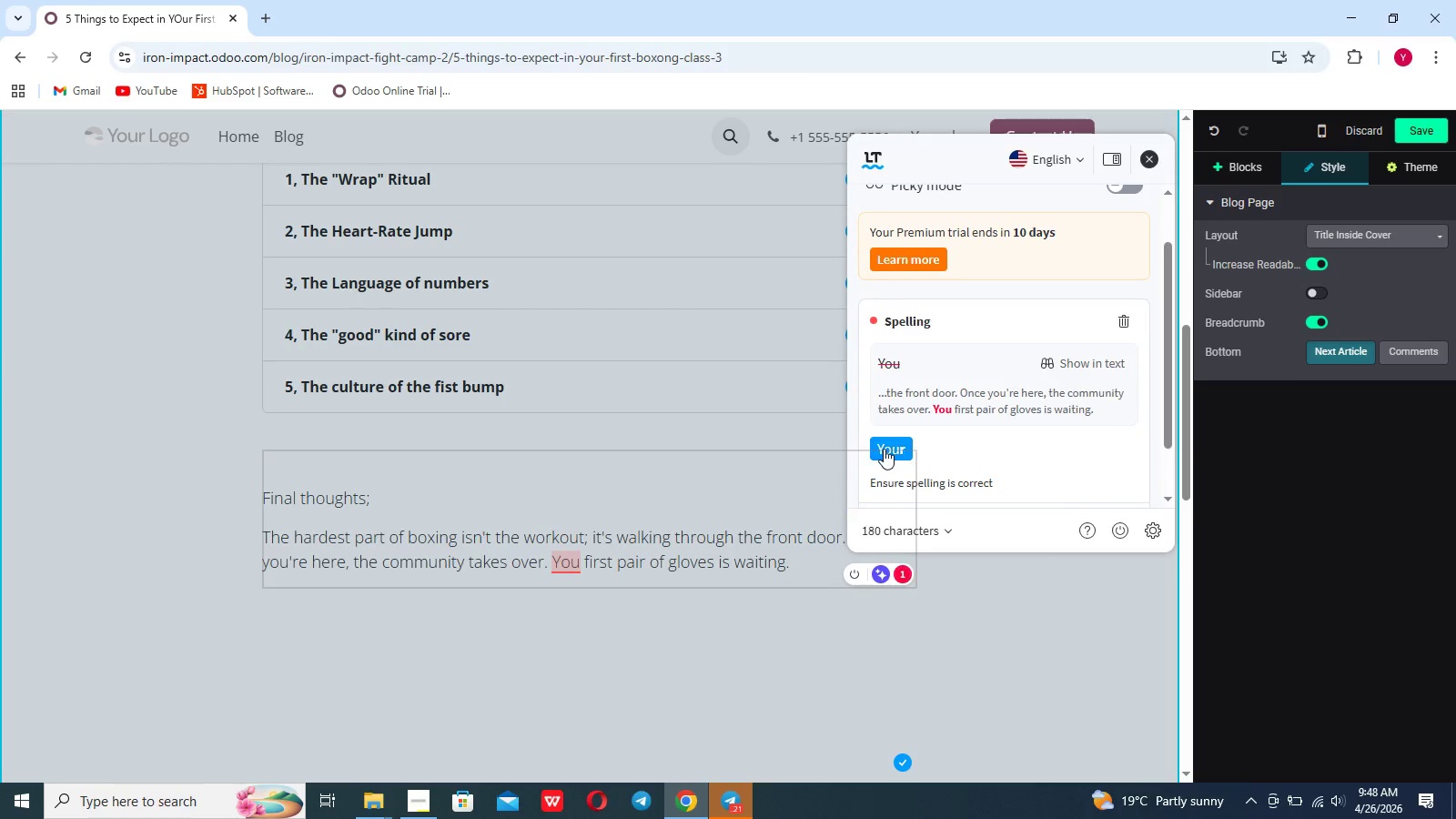 
left_click([884, 449])
 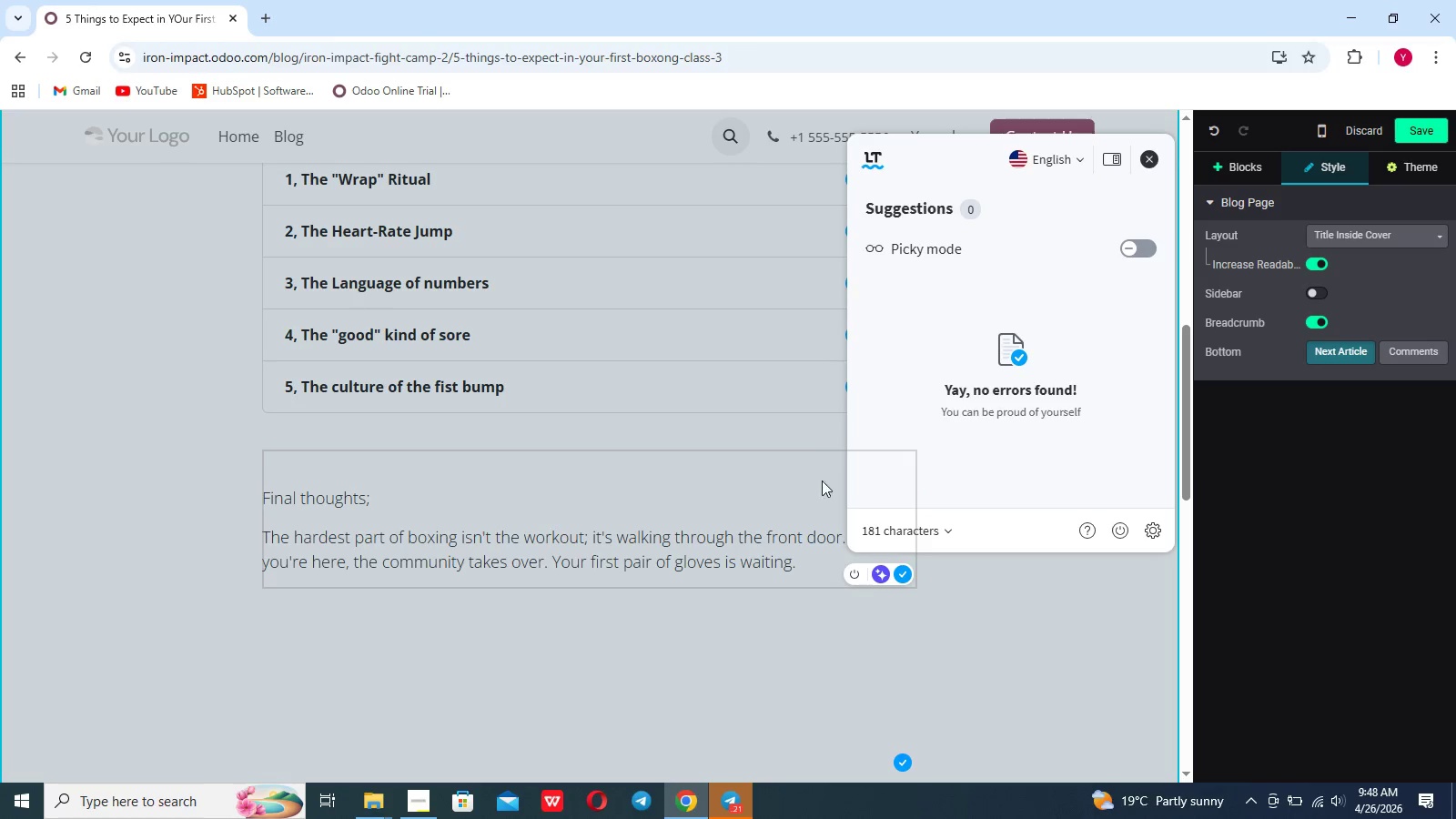 
left_click([727, 527])
 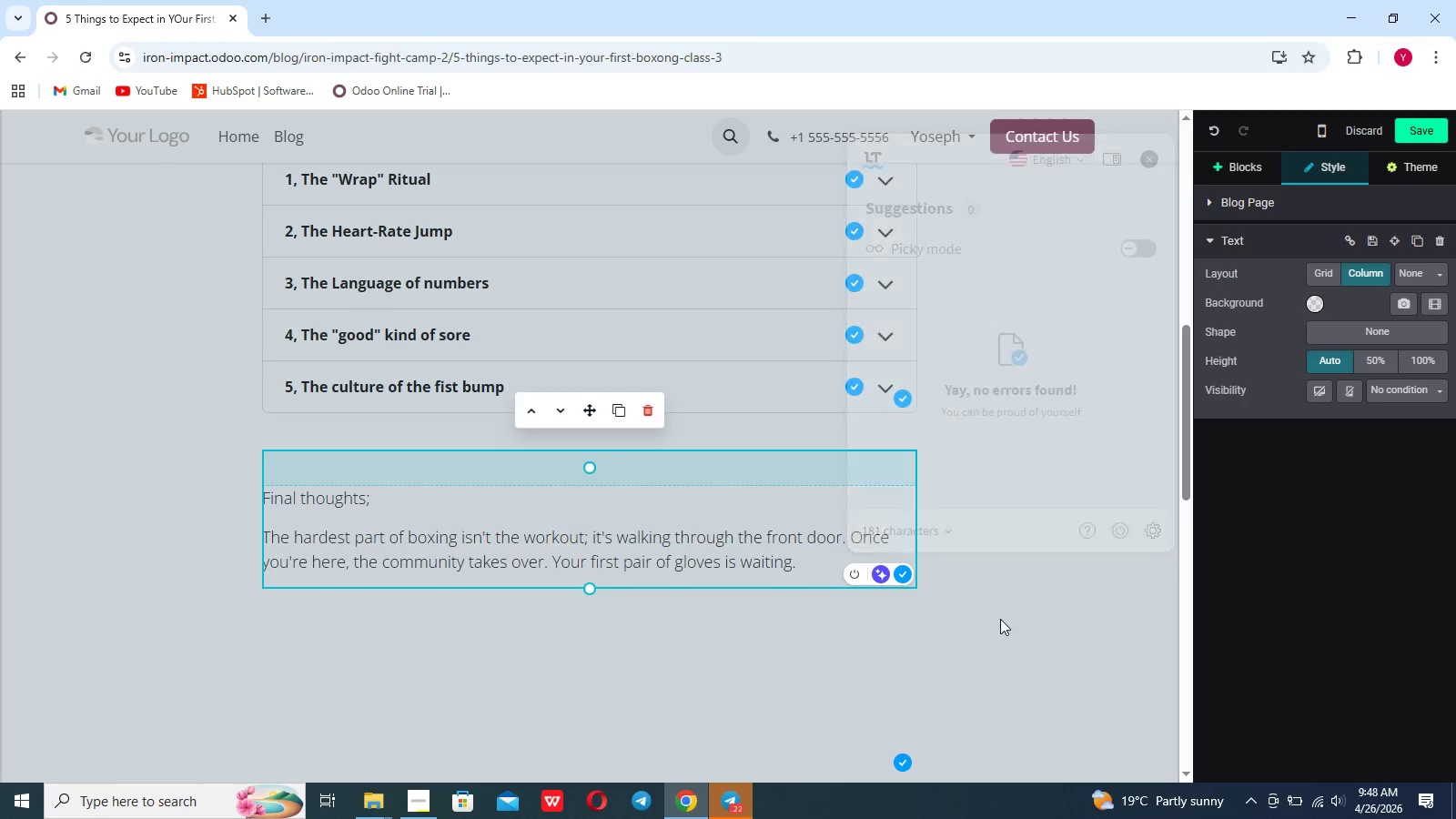 
left_click([1000, 619])
 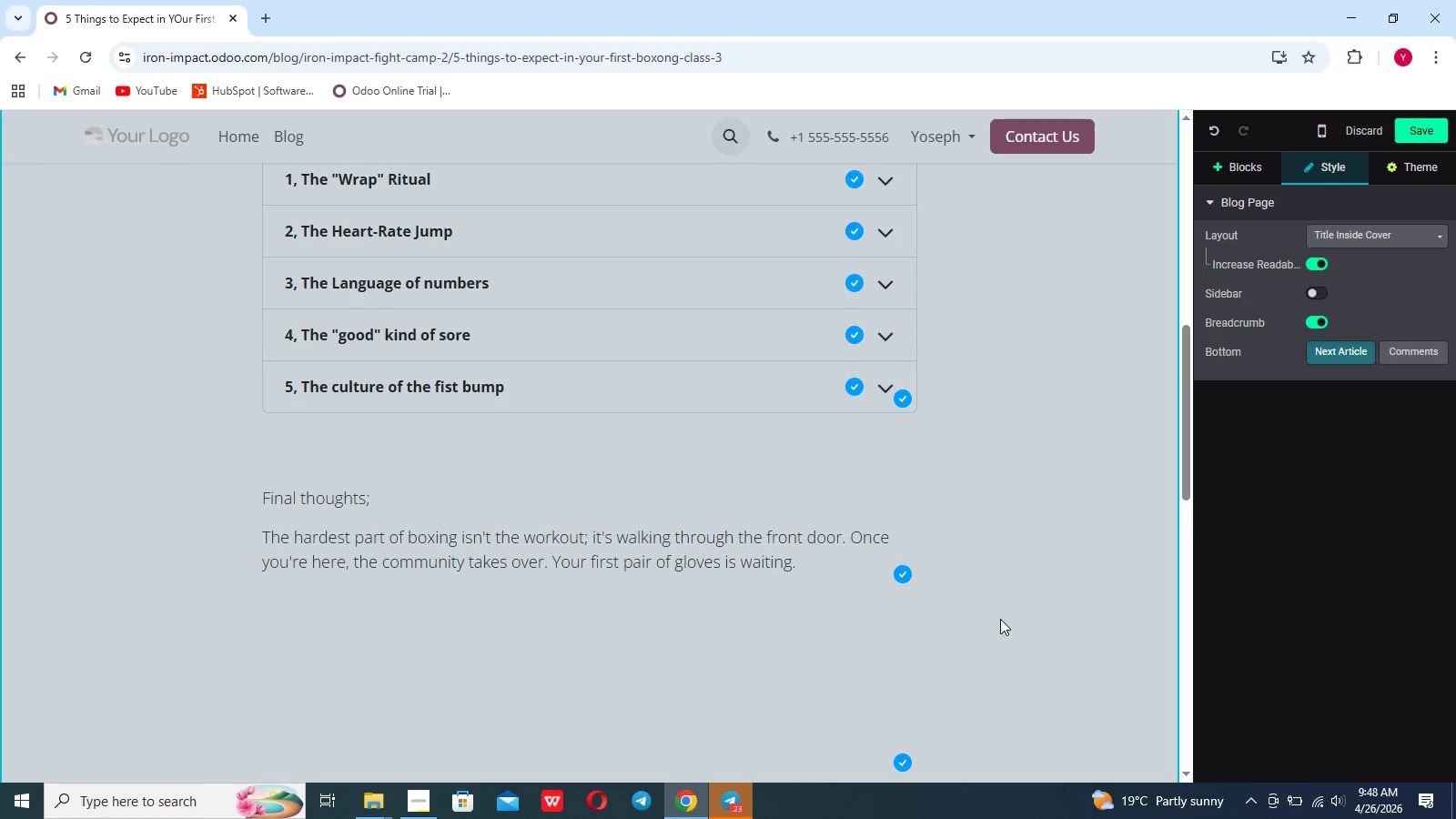 
scroll: coordinate [1000, 619], scroll_direction: up, amount: 12.0
 